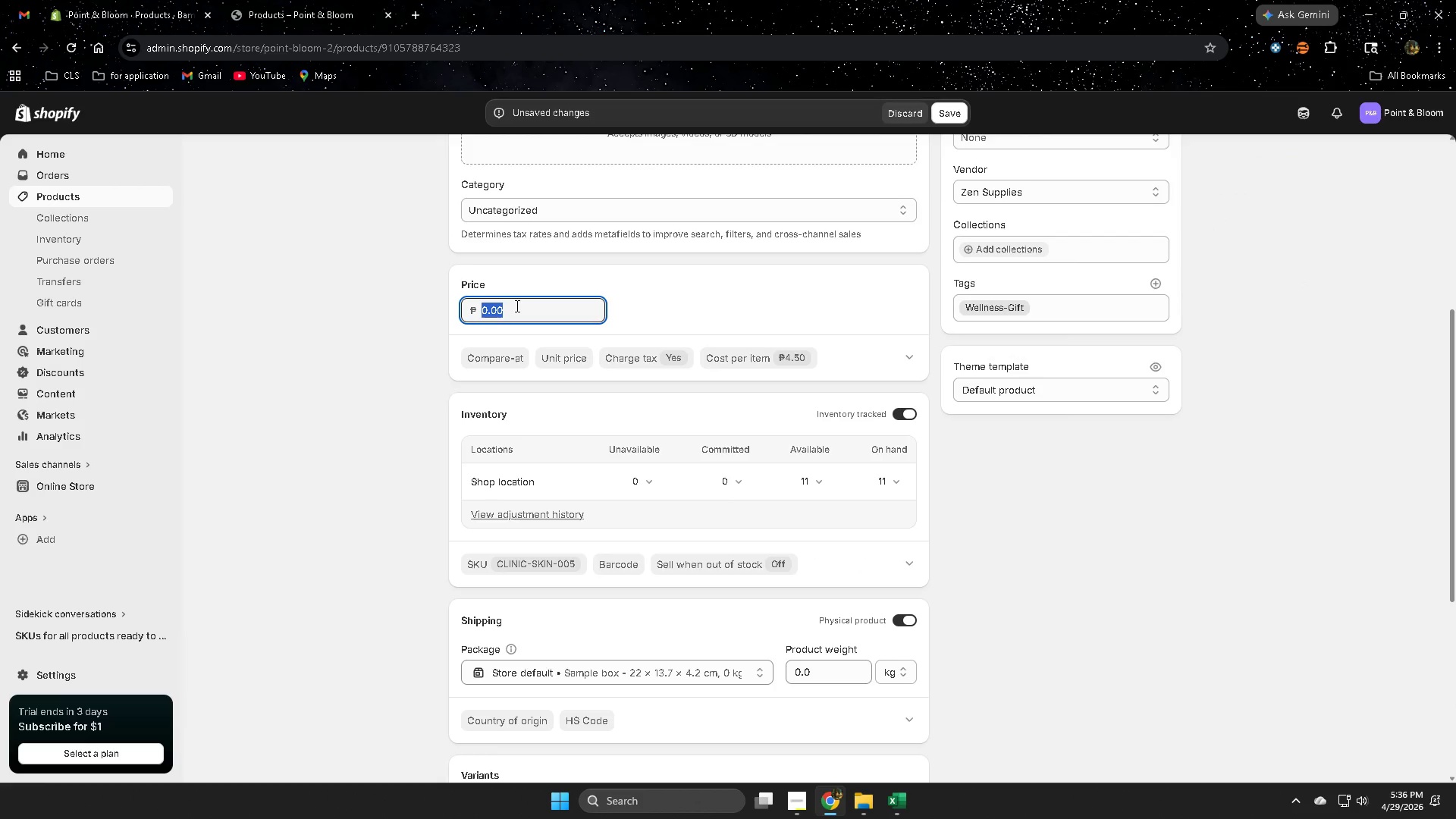 
key(Numpad1)
 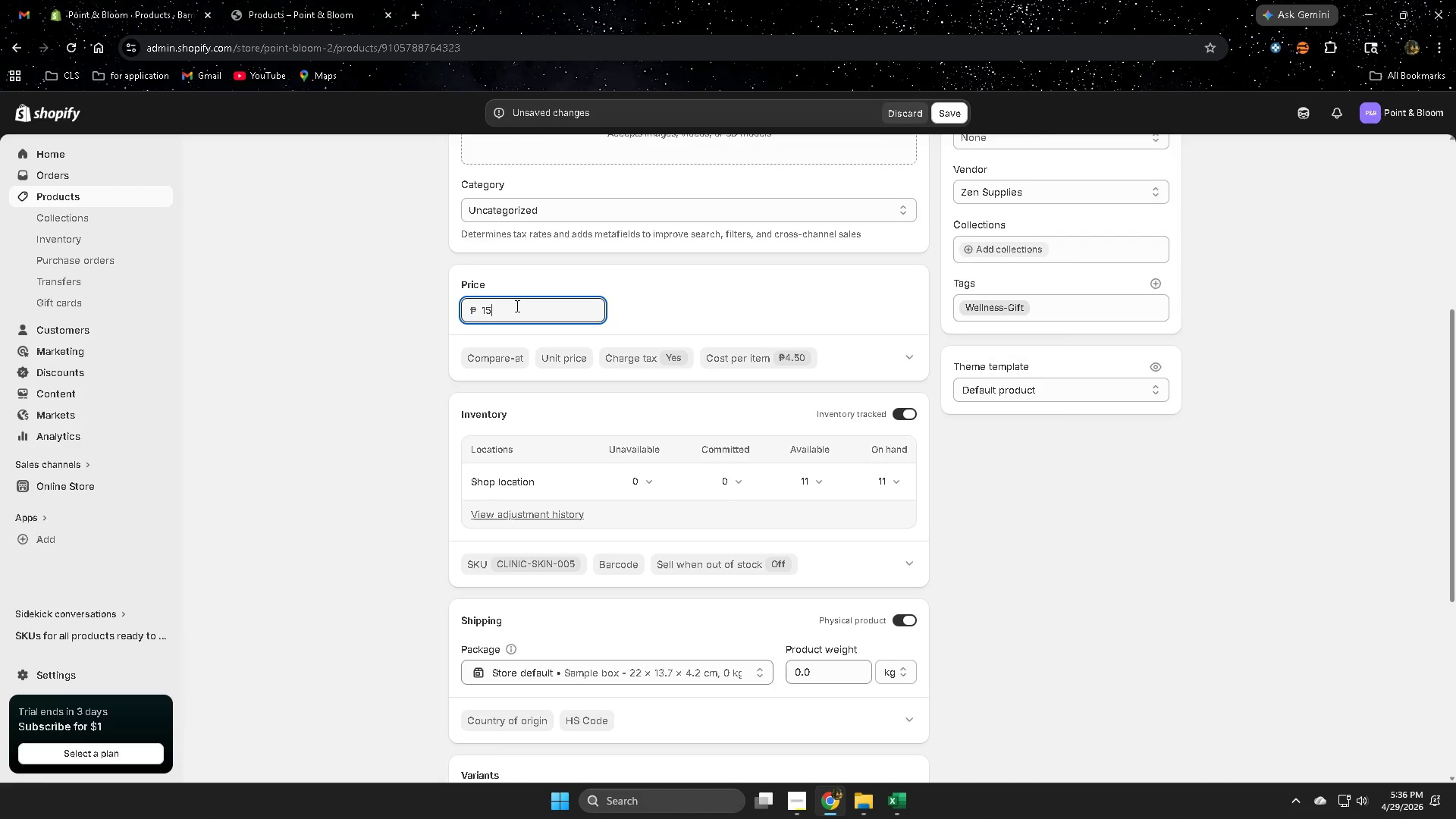 
key(Numpad5)
 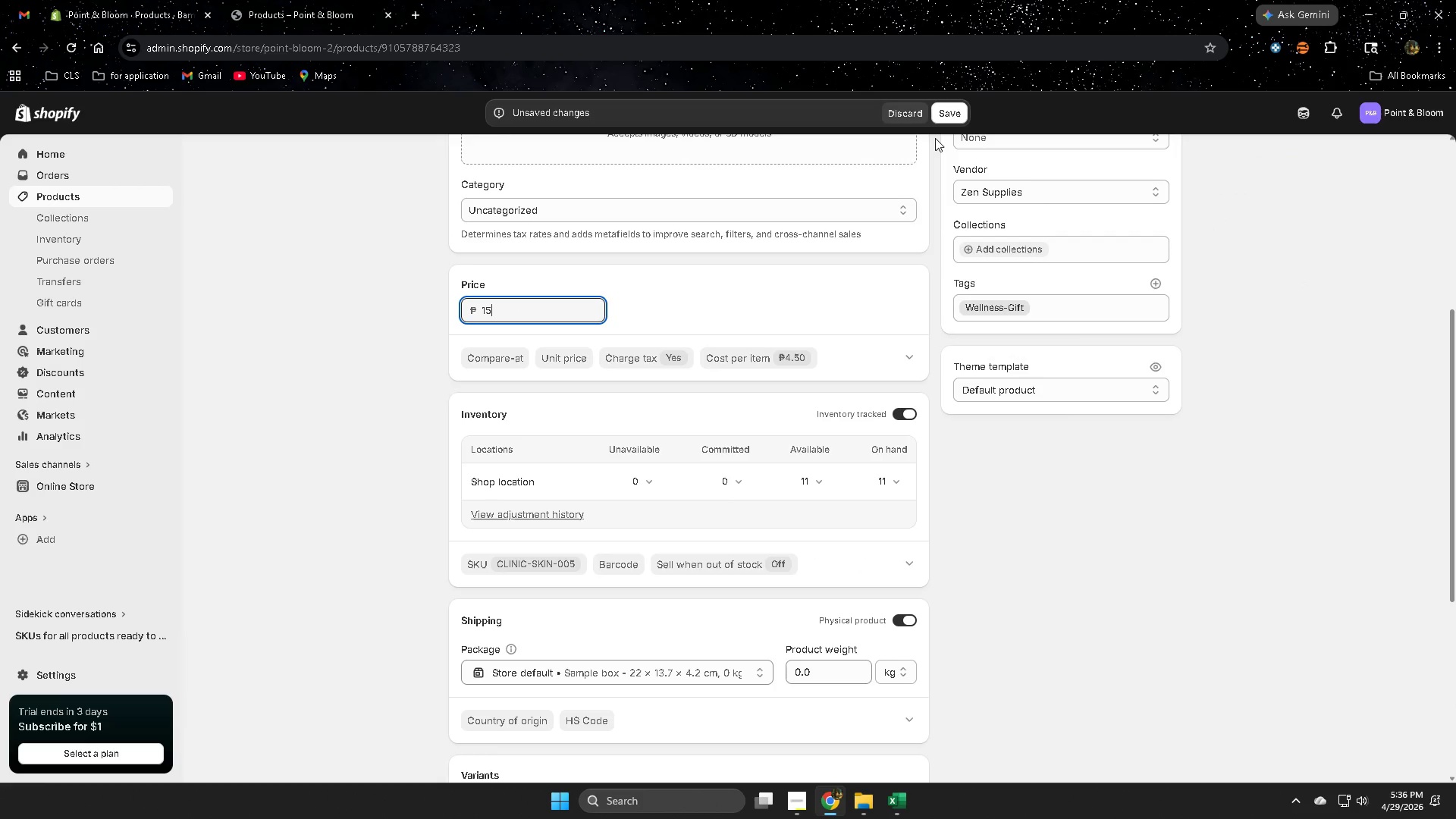 
left_click([937, 114])
 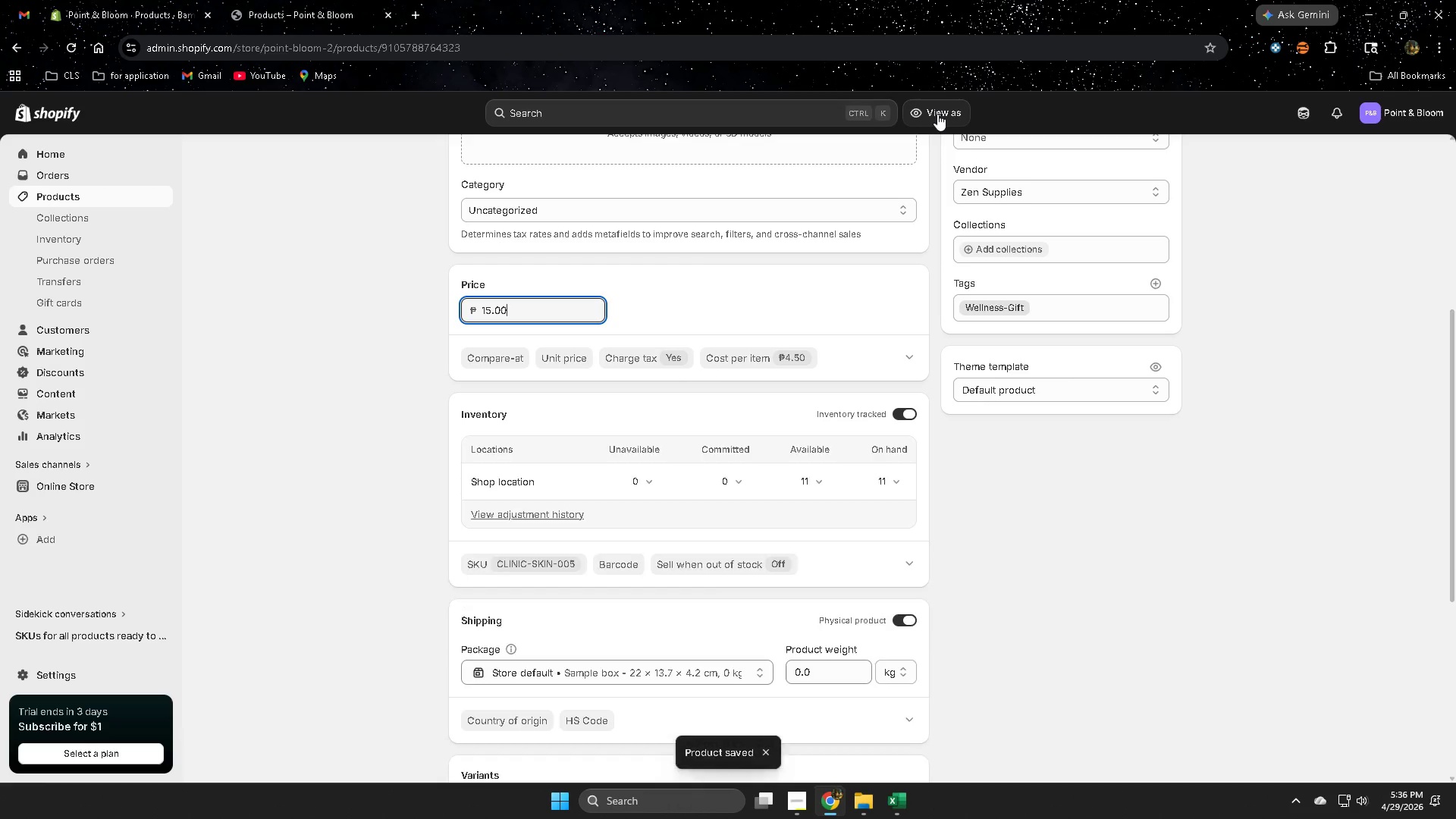 
wait(8.69)
 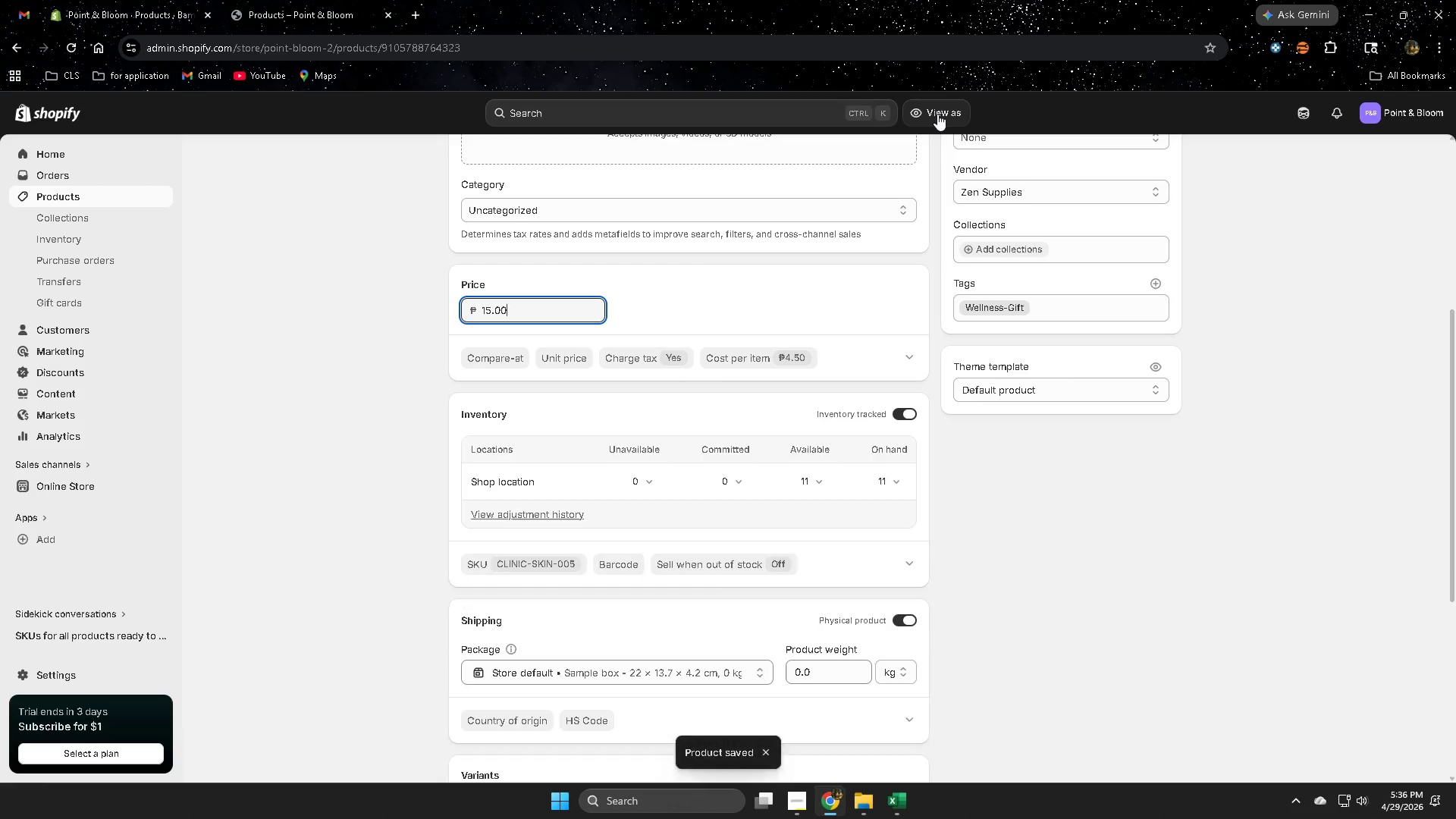 
scroll: coordinate [1134, 516], scroll_direction: down, amount: 3.0
 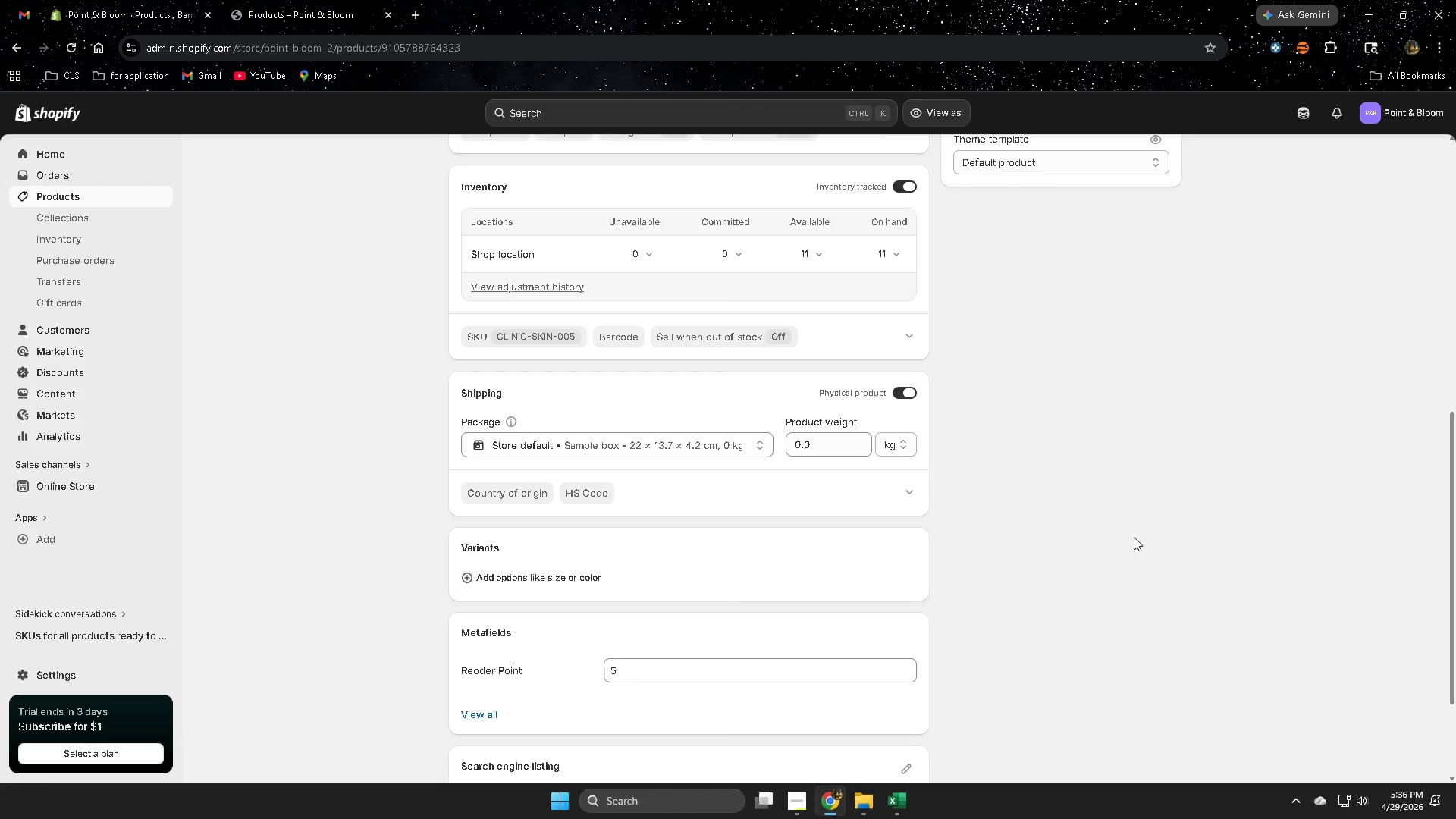 
scroll: coordinate [1129, 532], scroll_direction: none, amount: 0.0
 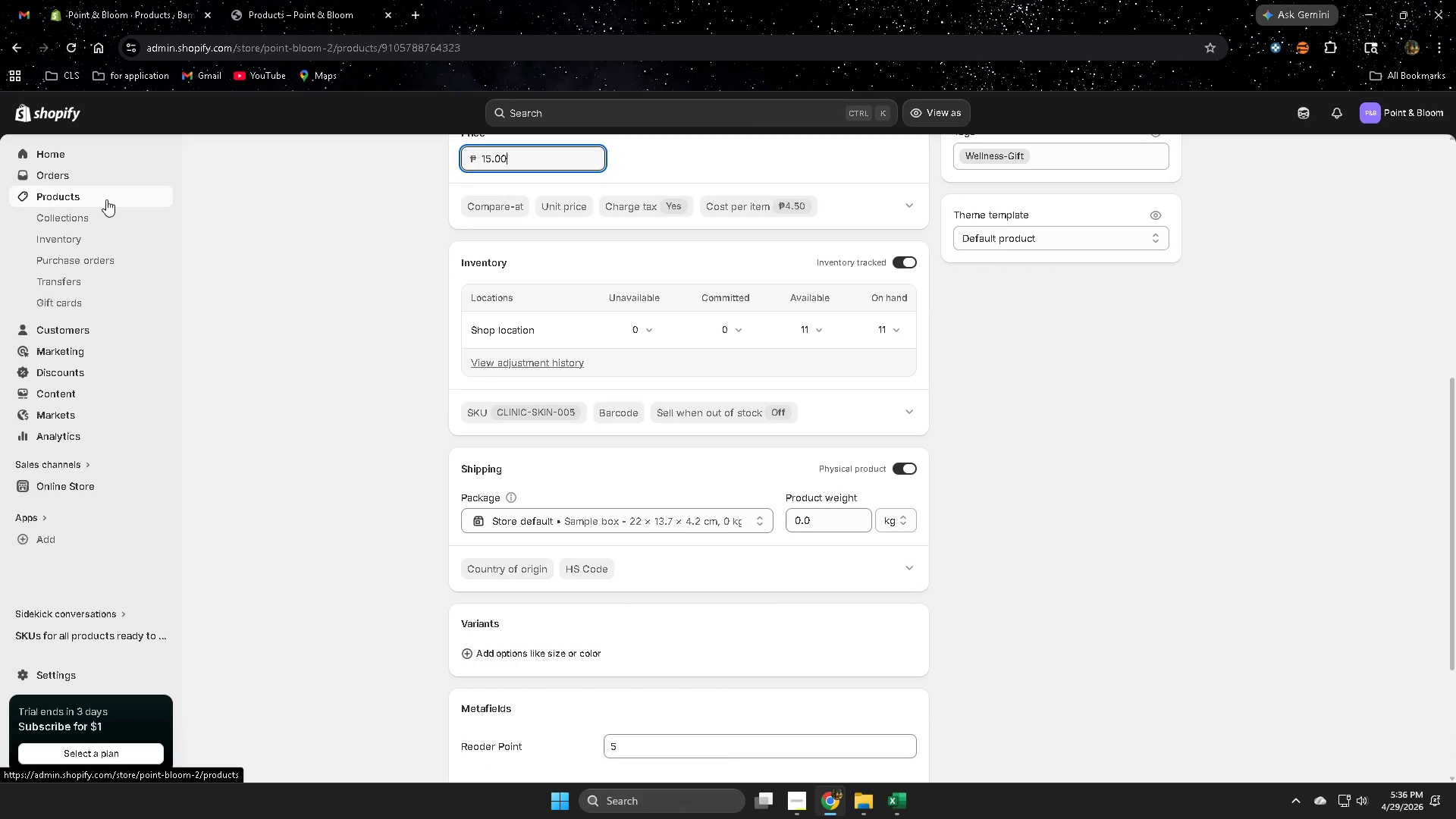 
left_click([106, 199])
 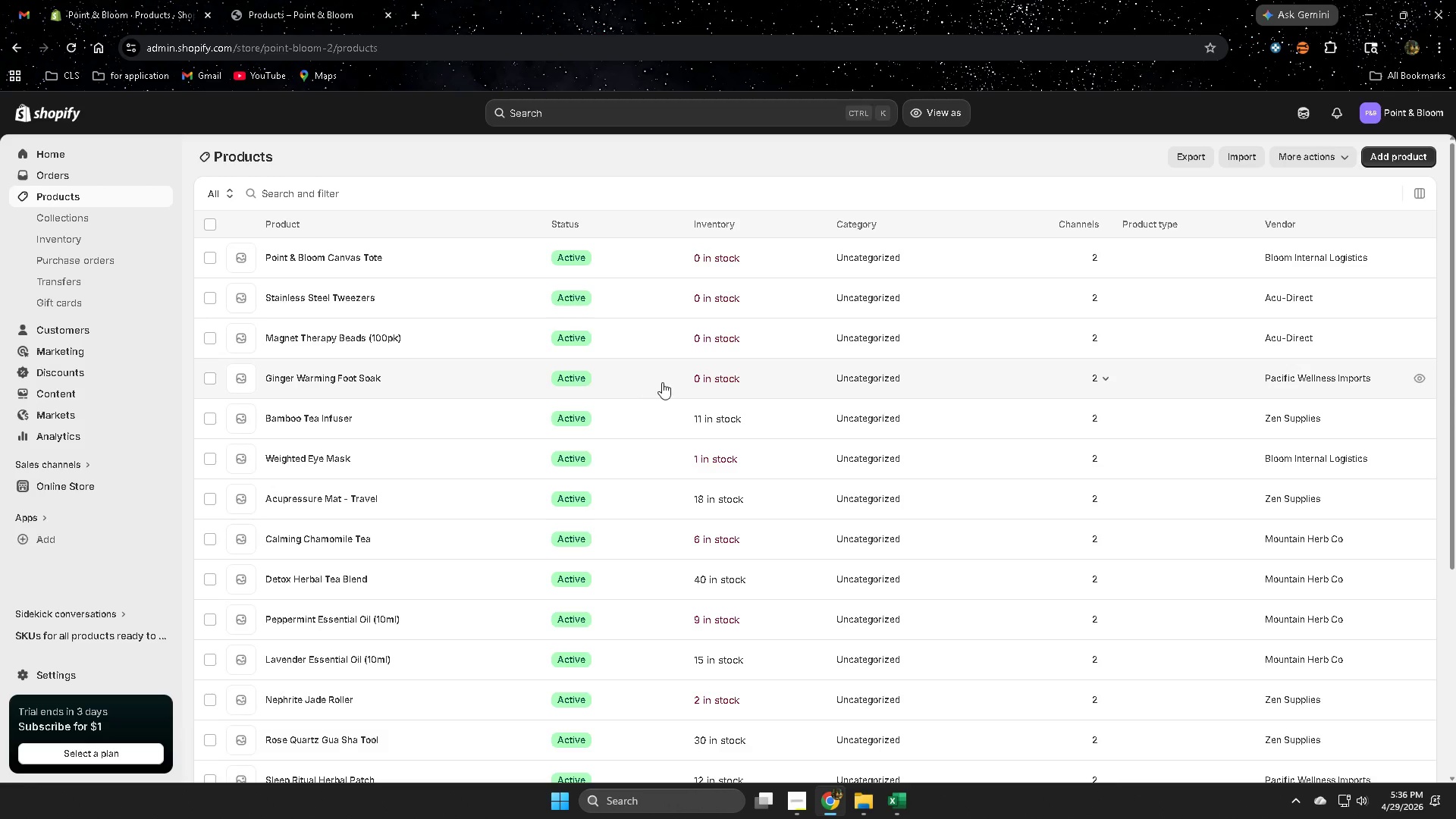 
left_click([662, 381])
 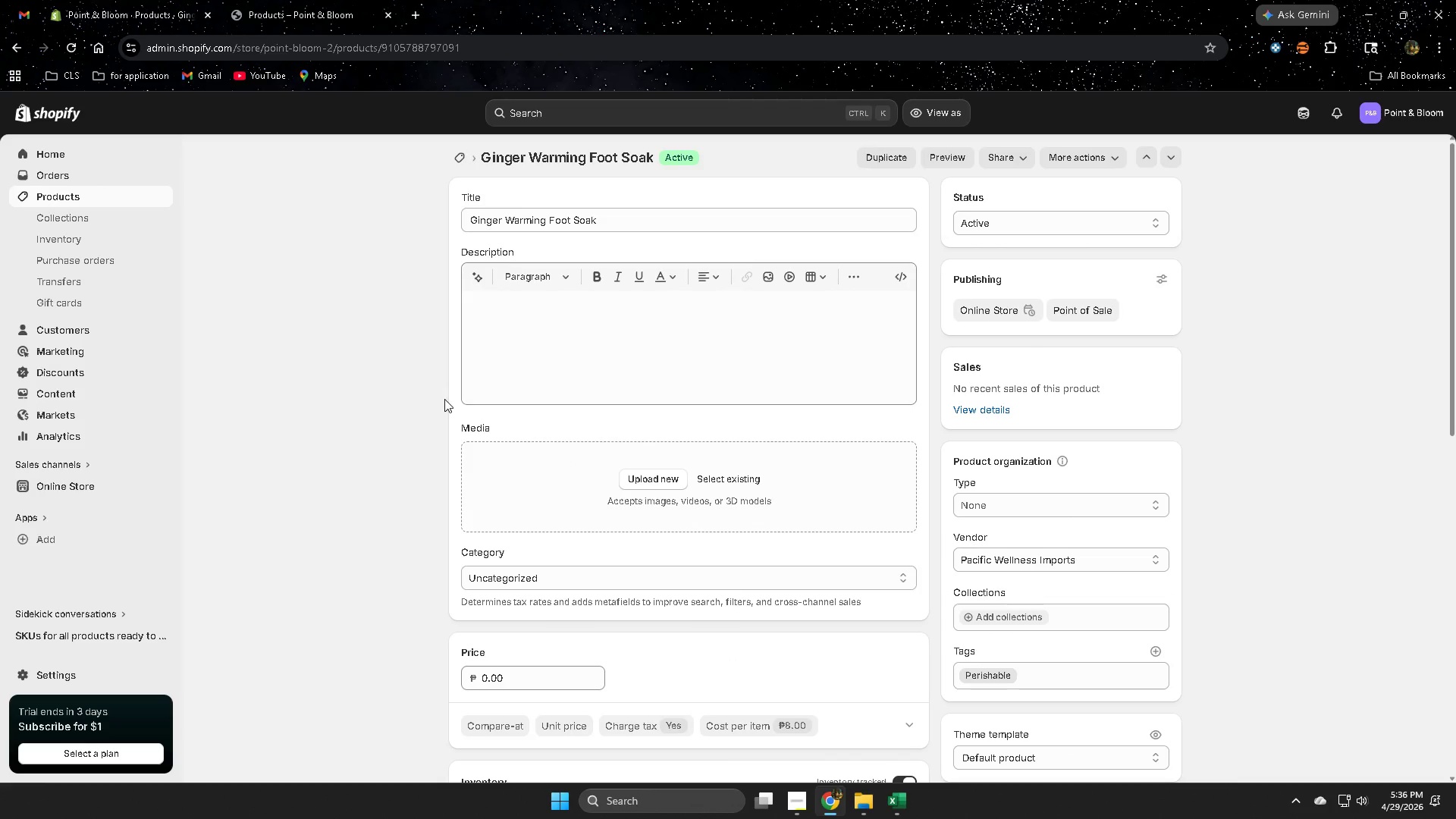 
scroll: coordinate [441, 400], scroll_direction: down, amount: 3.0
 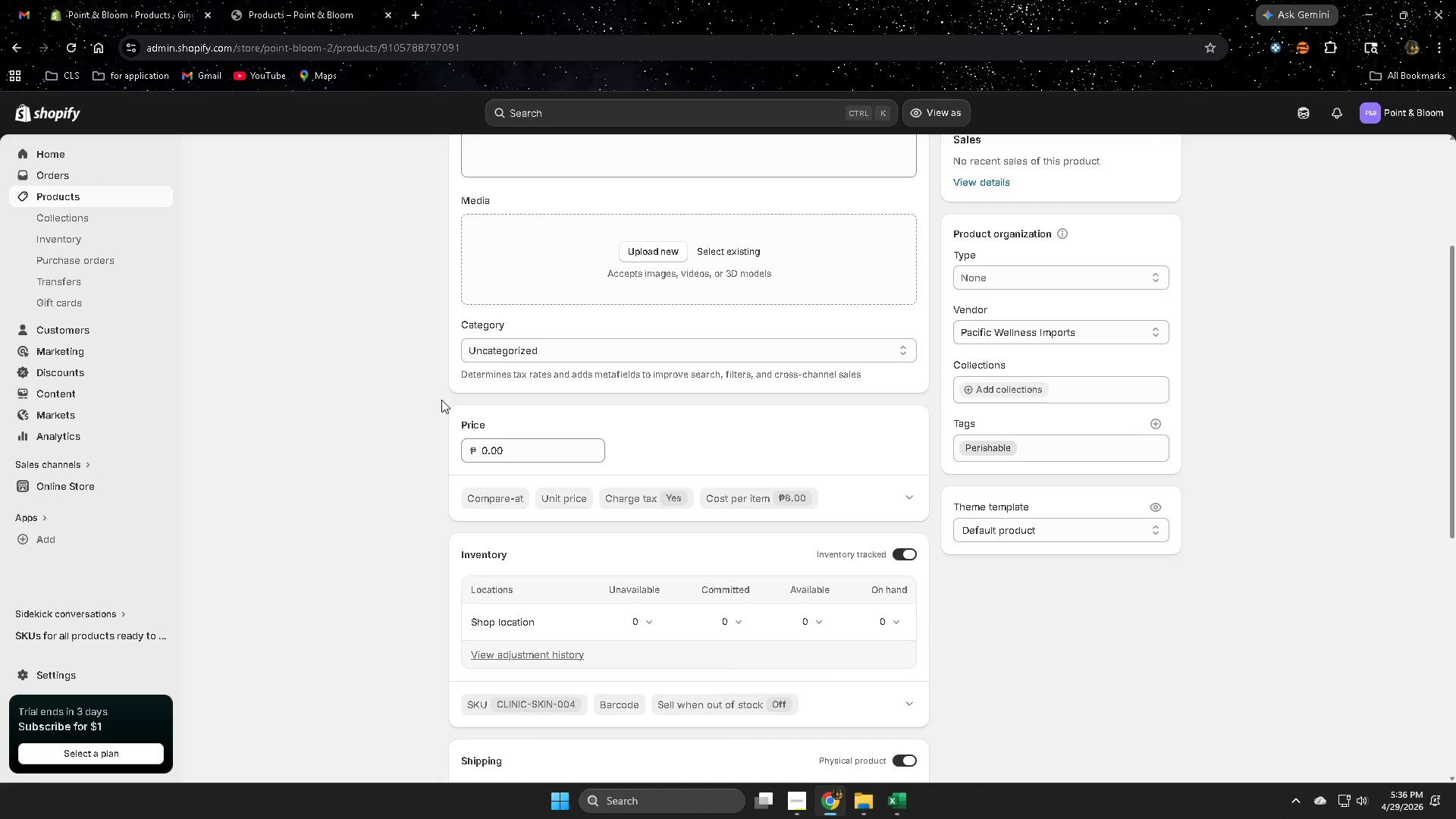 
wait(5.55)
 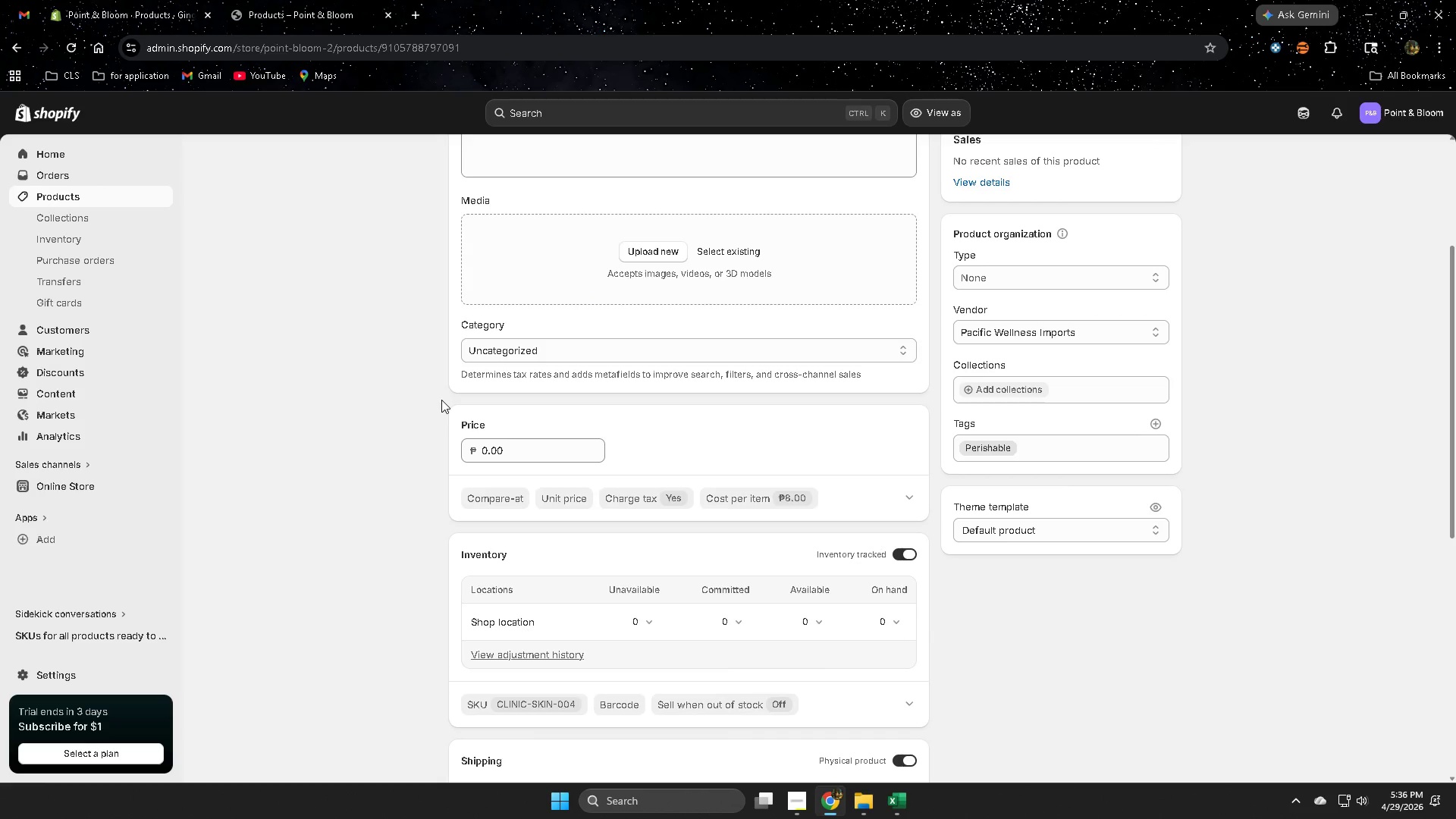 
left_click([895, 802])
 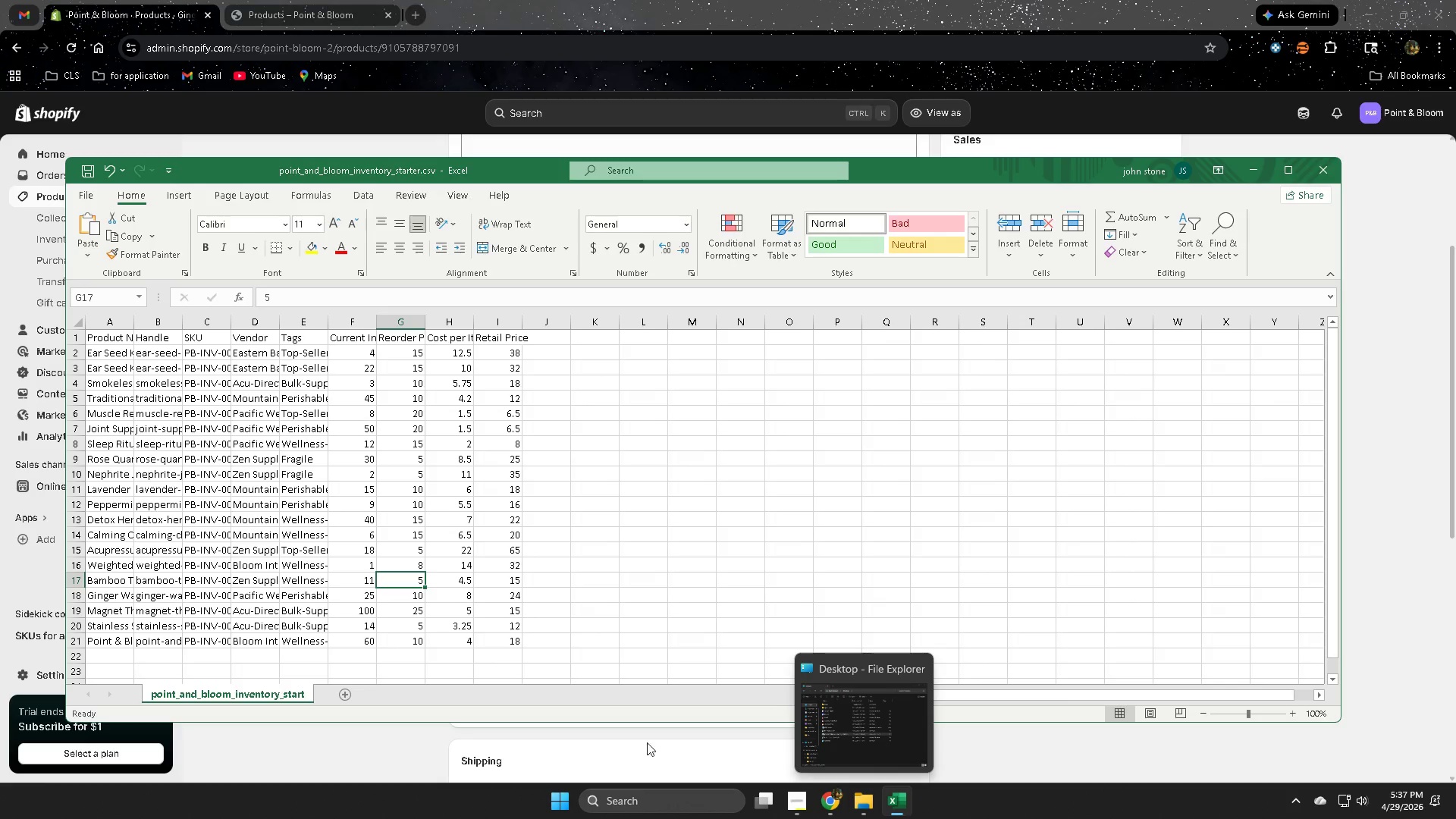 
left_click([714, 0])
 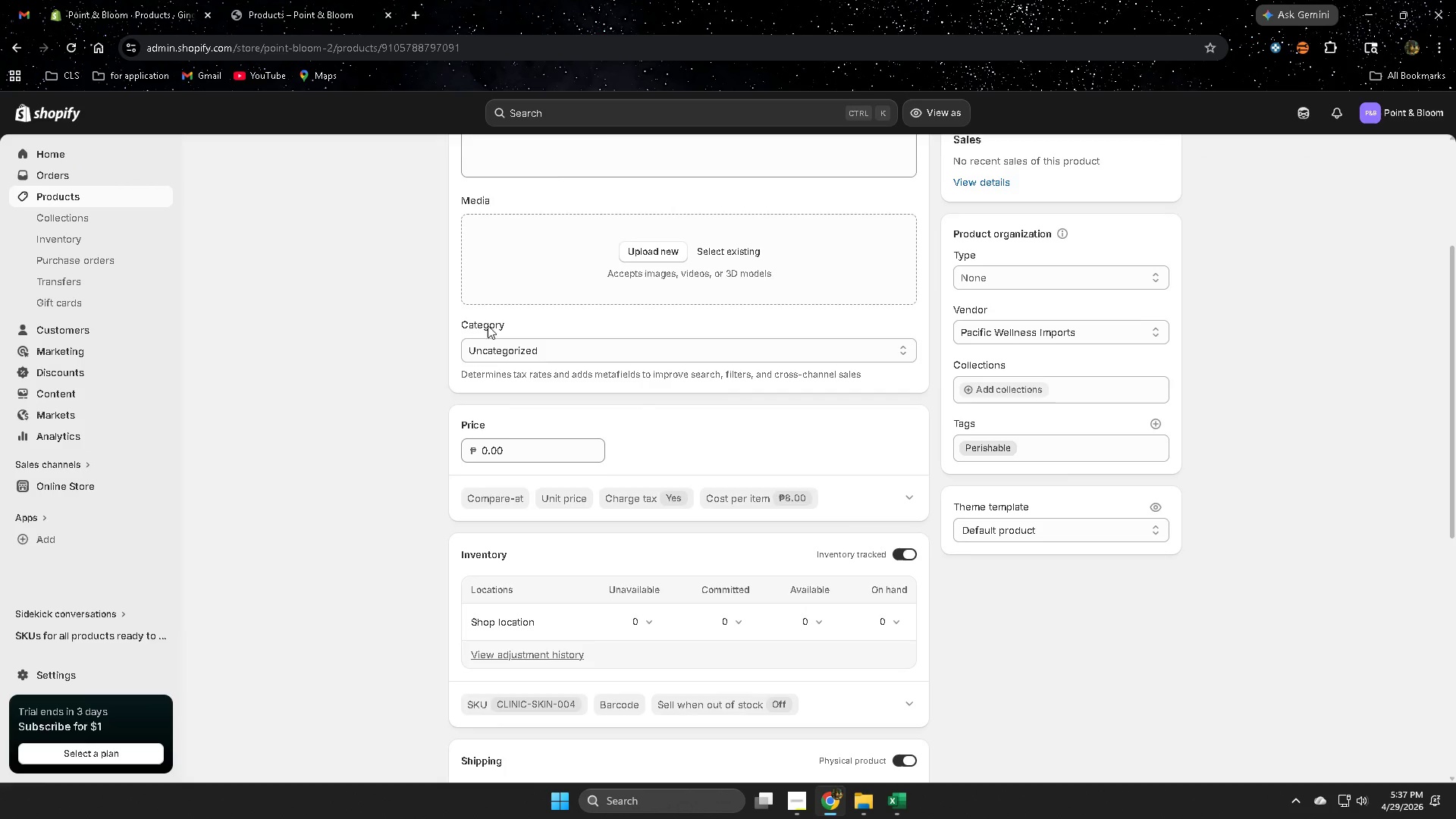 
scroll: coordinate [345, 511], scroll_direction: up, amount: 5.0
 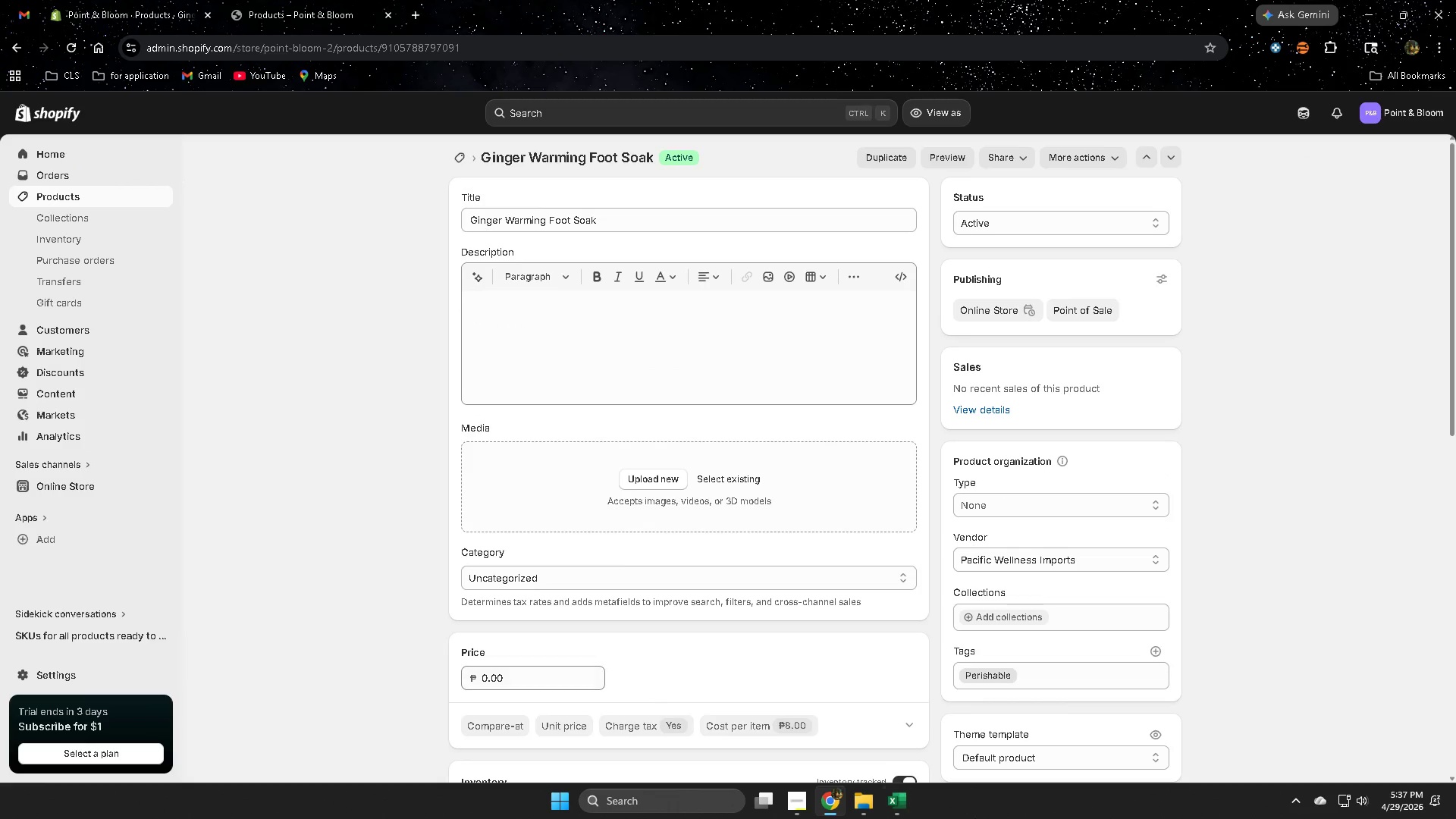 
left_click([909, 809])
 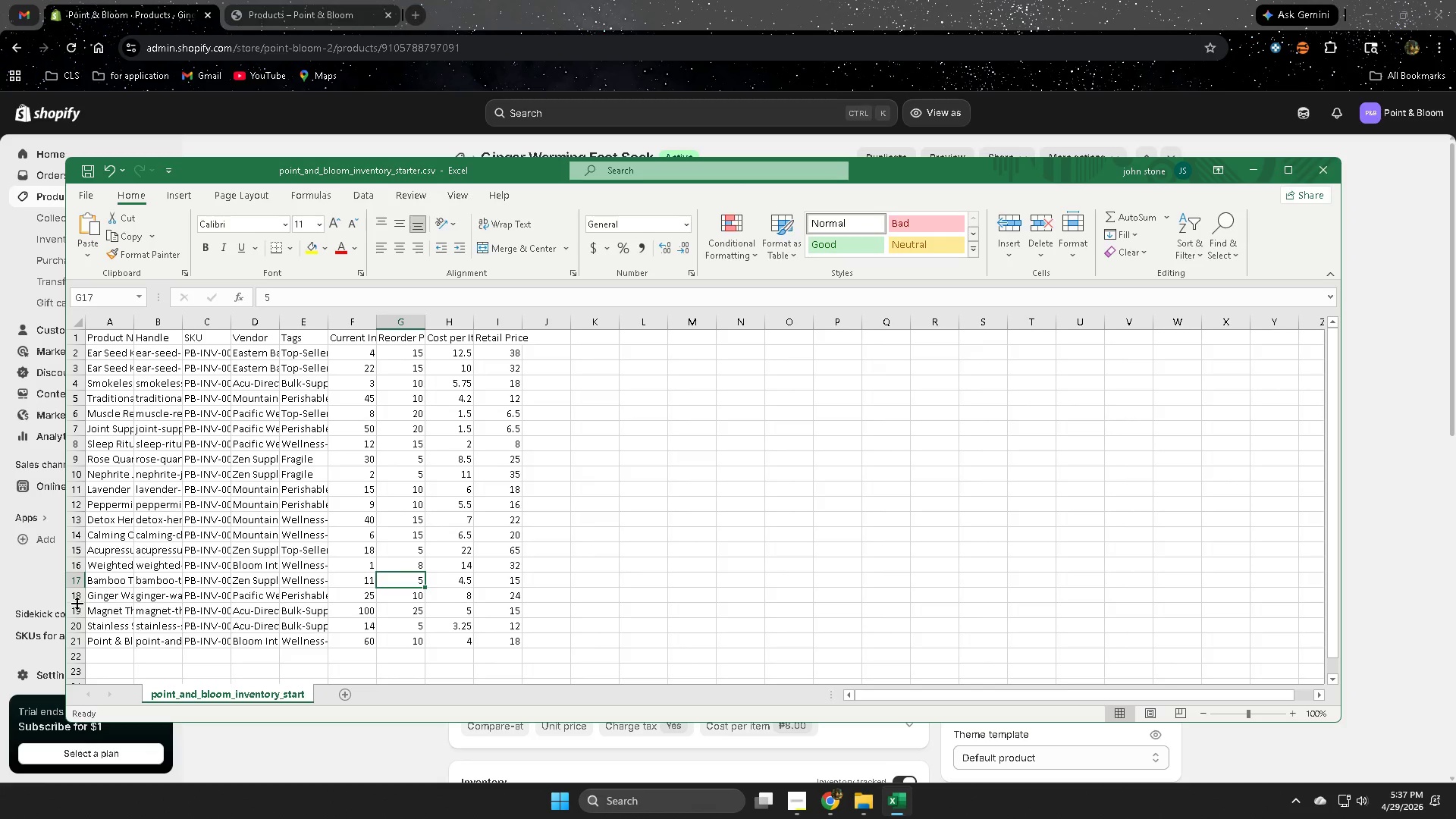 
left_click([362, 595])
 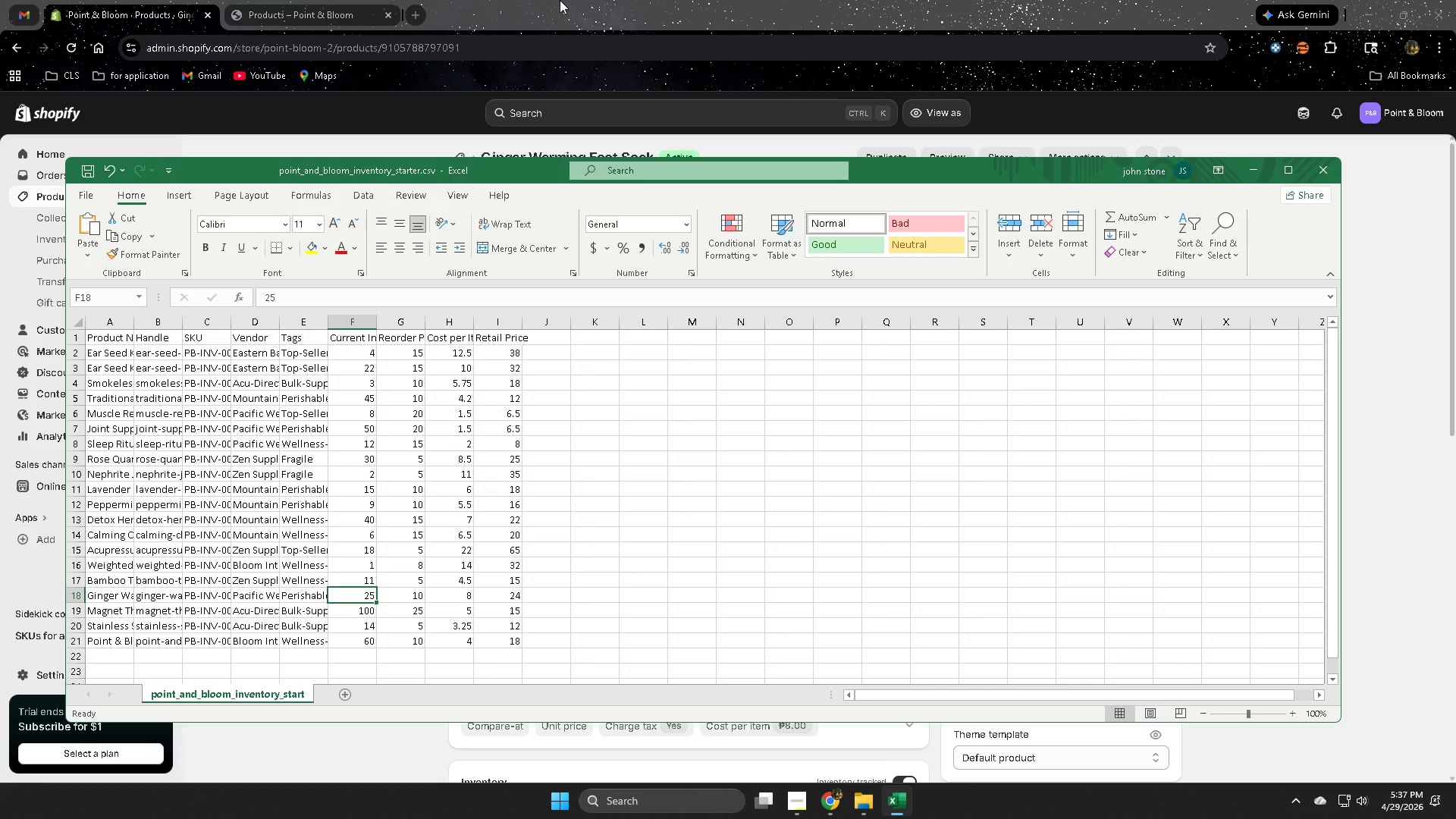 
left_click([561, 0])
 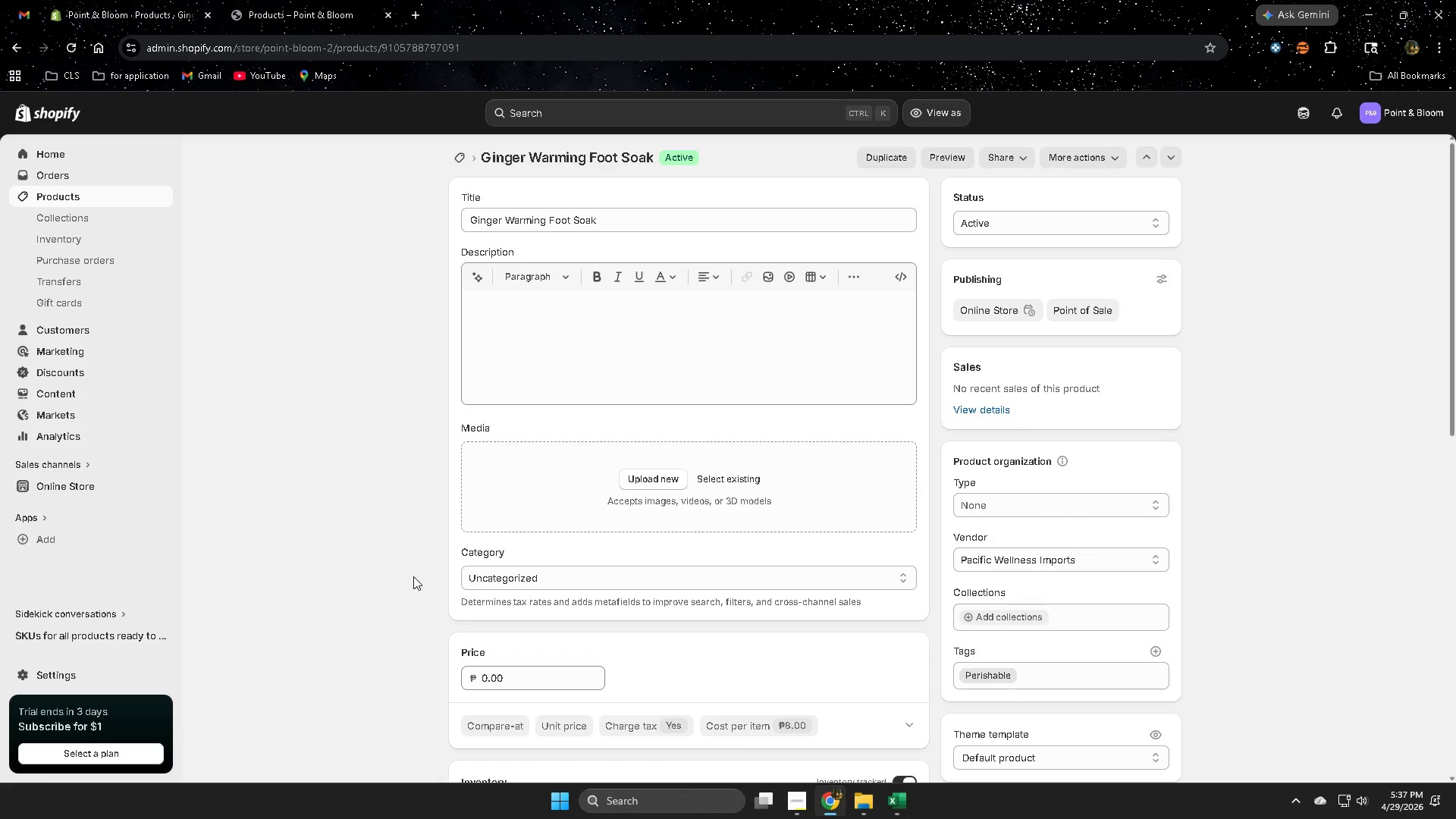 
scroll: coordinate [416, 584], scroll_direction: down, amount: 2.0
 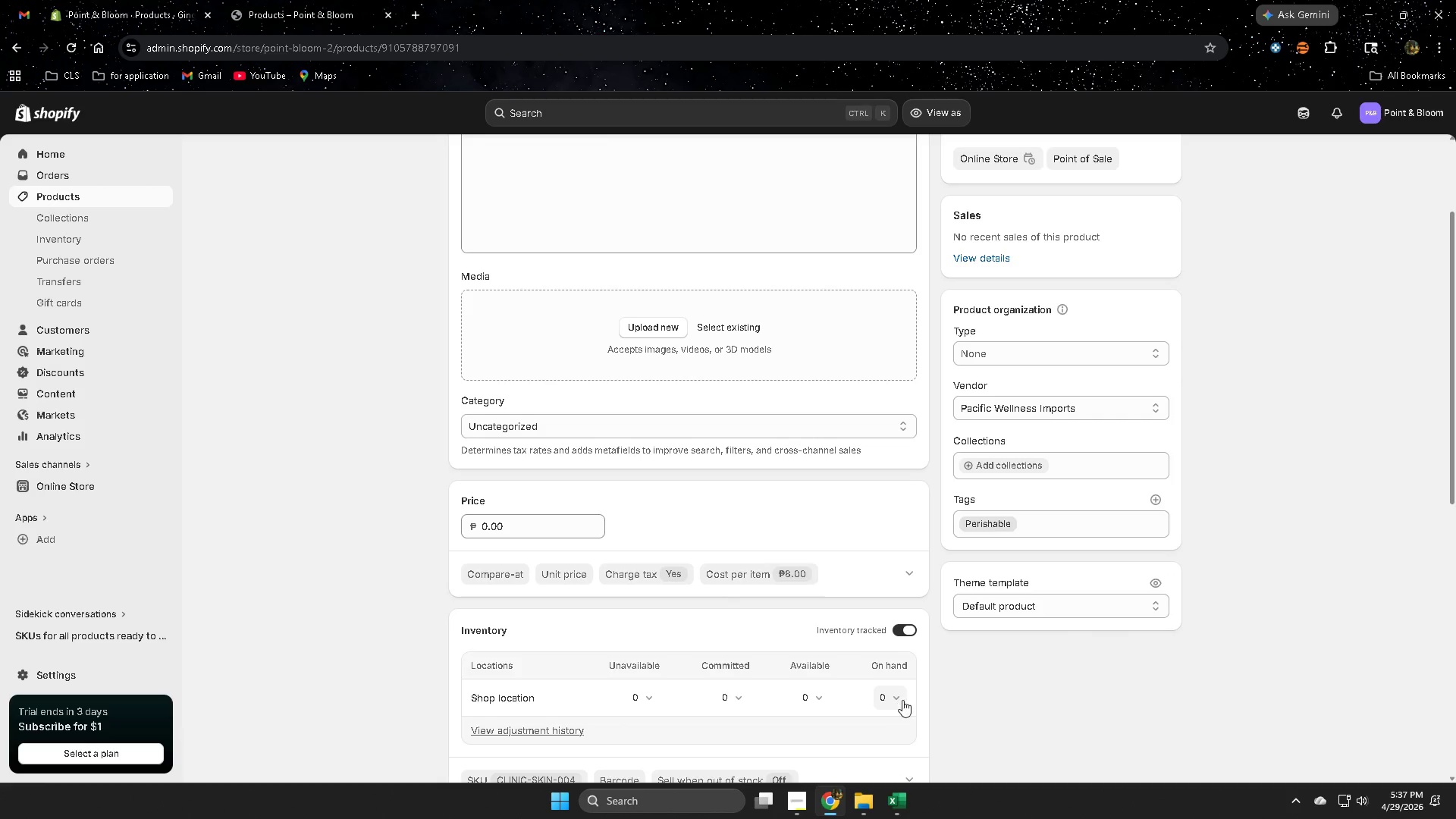 
left_click([899, 700])
 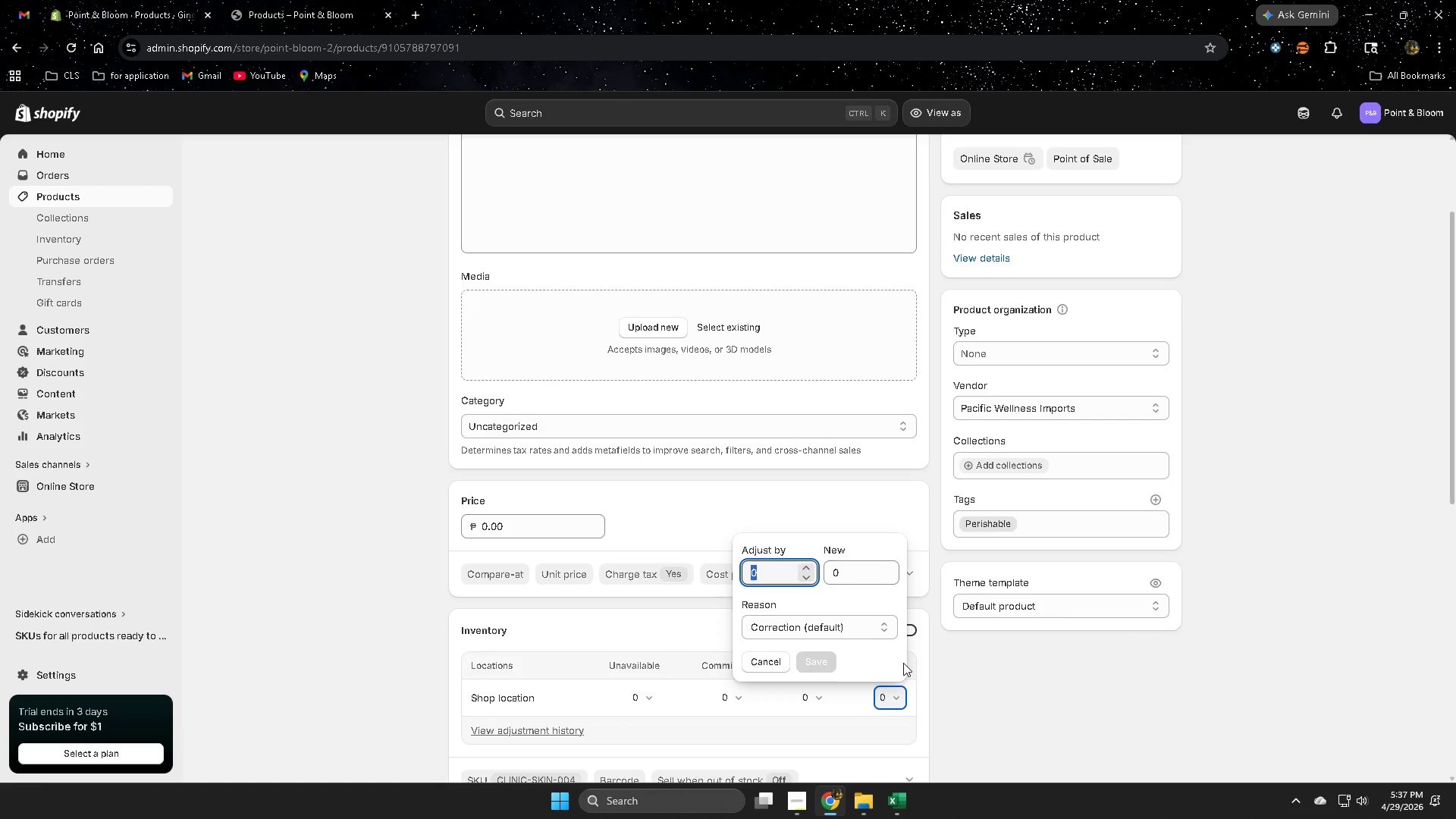 
key(Numpad2)
 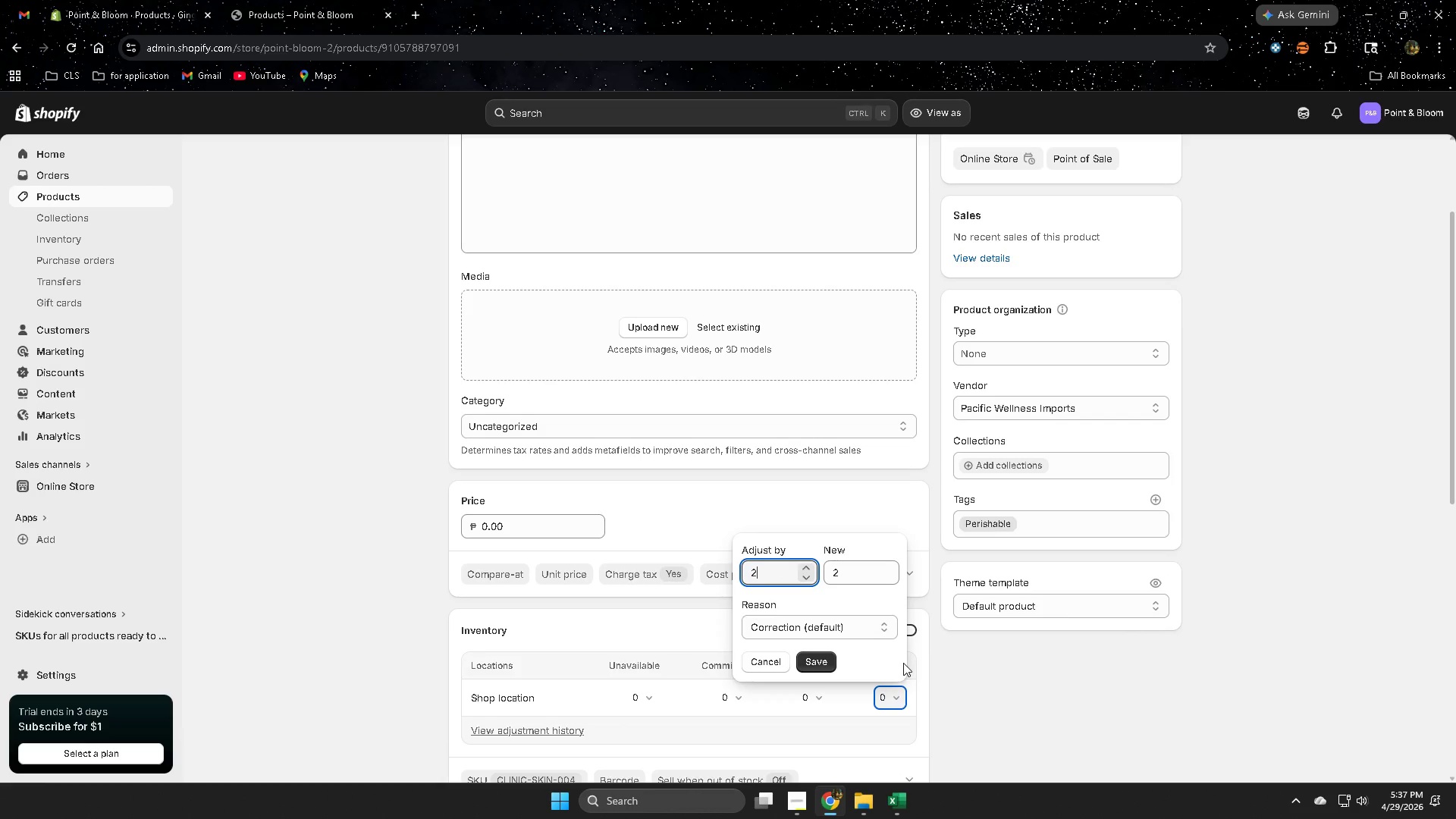 
key(Numpad5)
 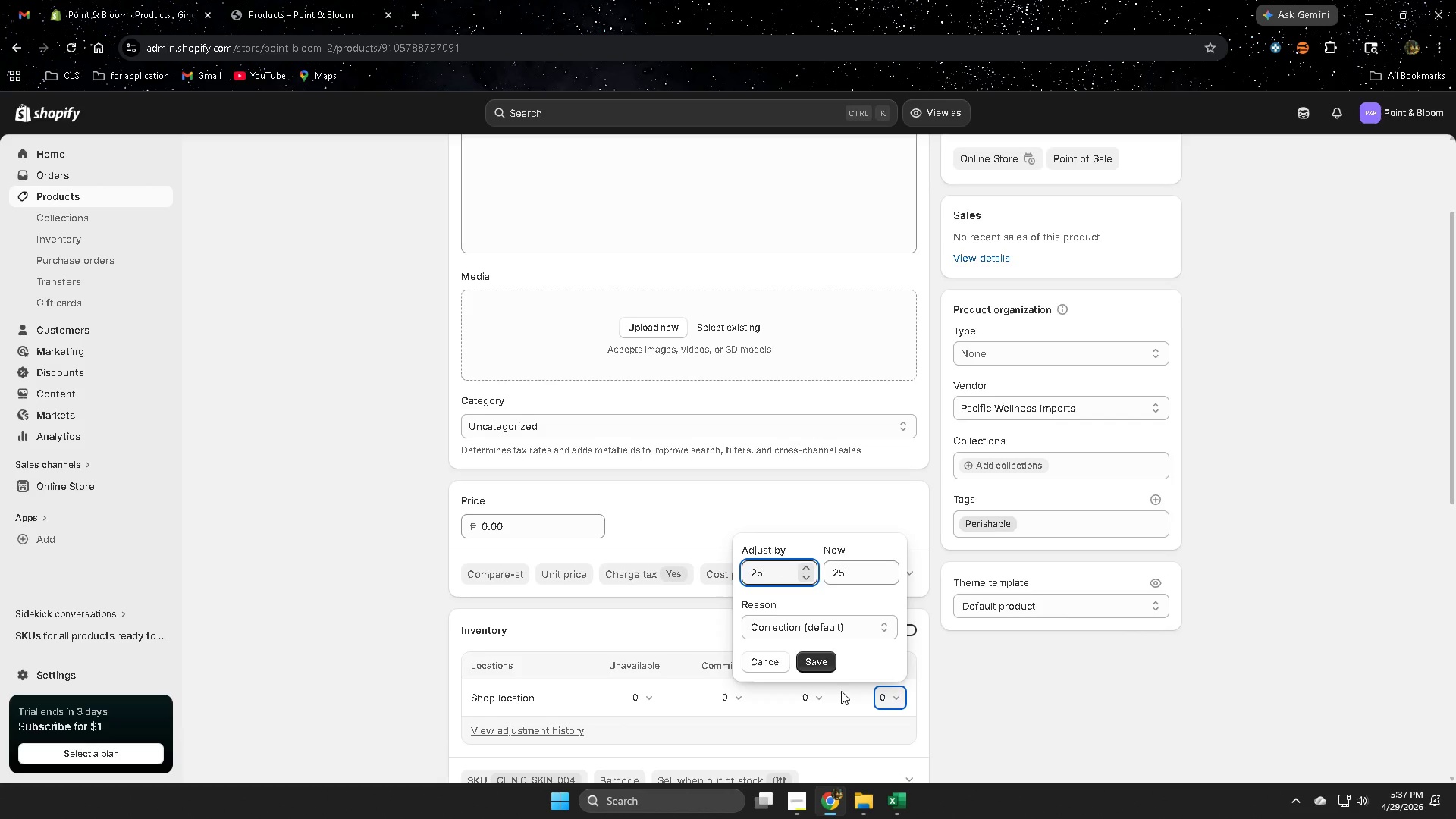 
left_click([817, 658])
 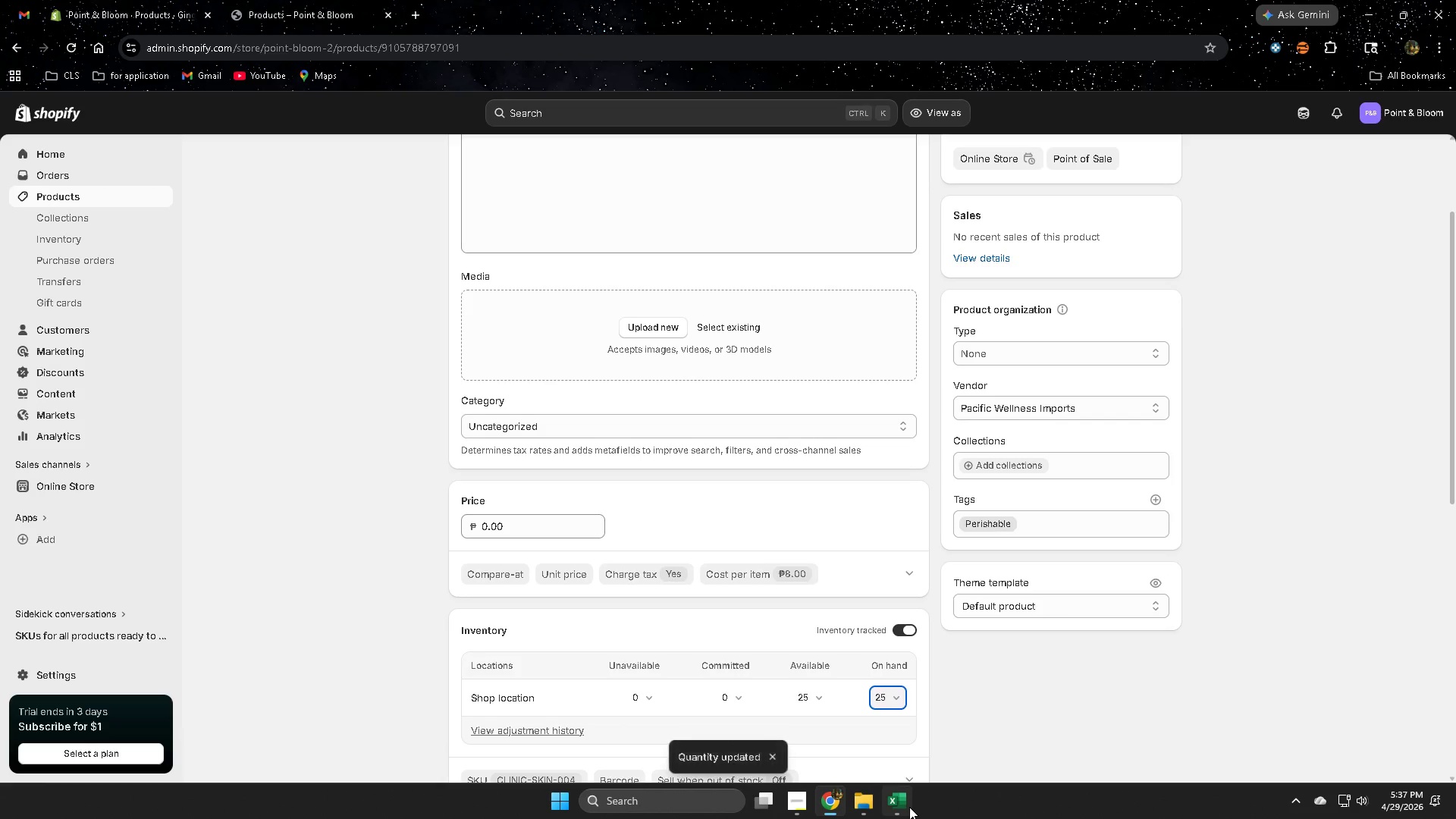 
left_click([901, 807])
 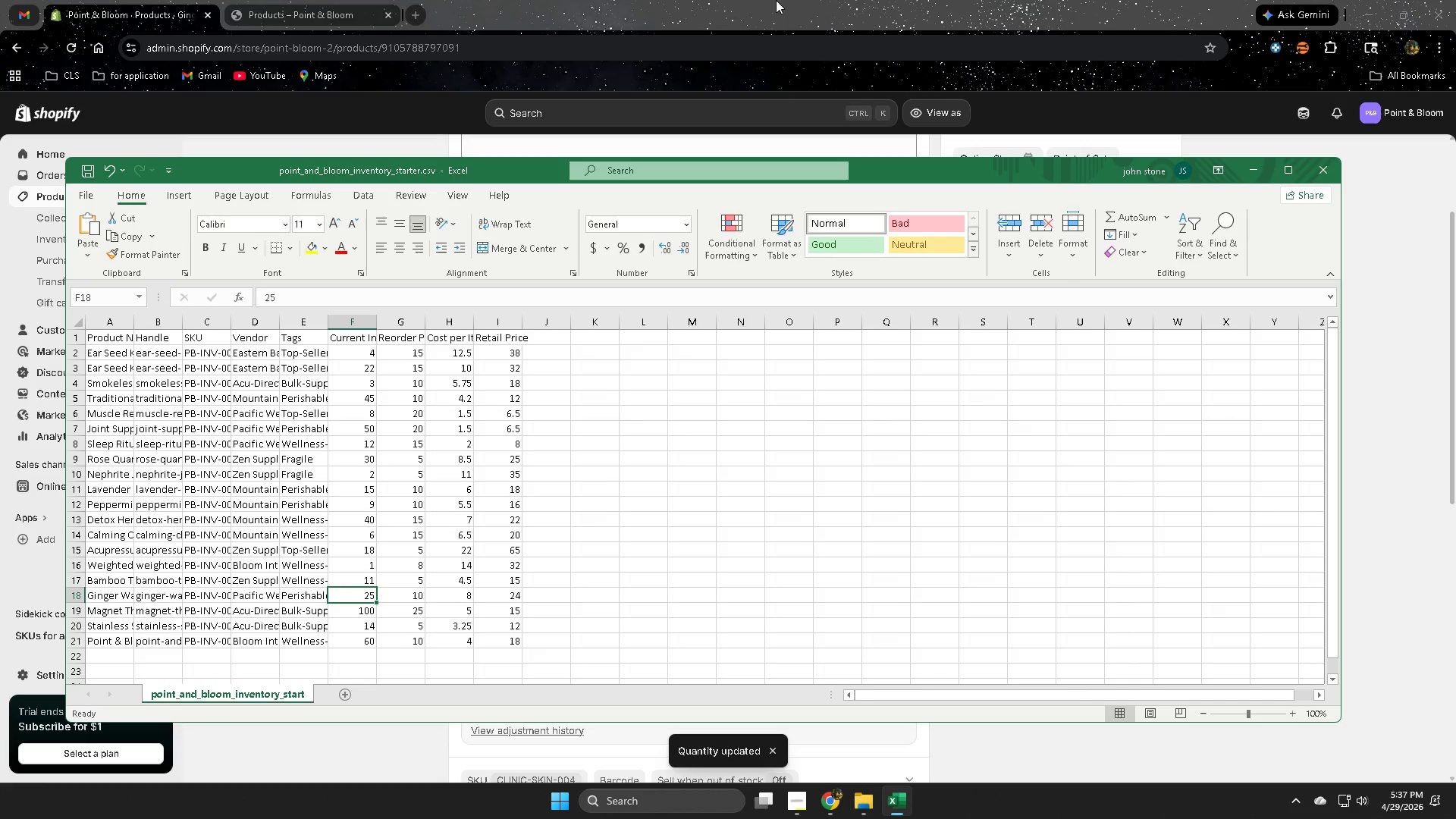 
left_click([776, 0])
 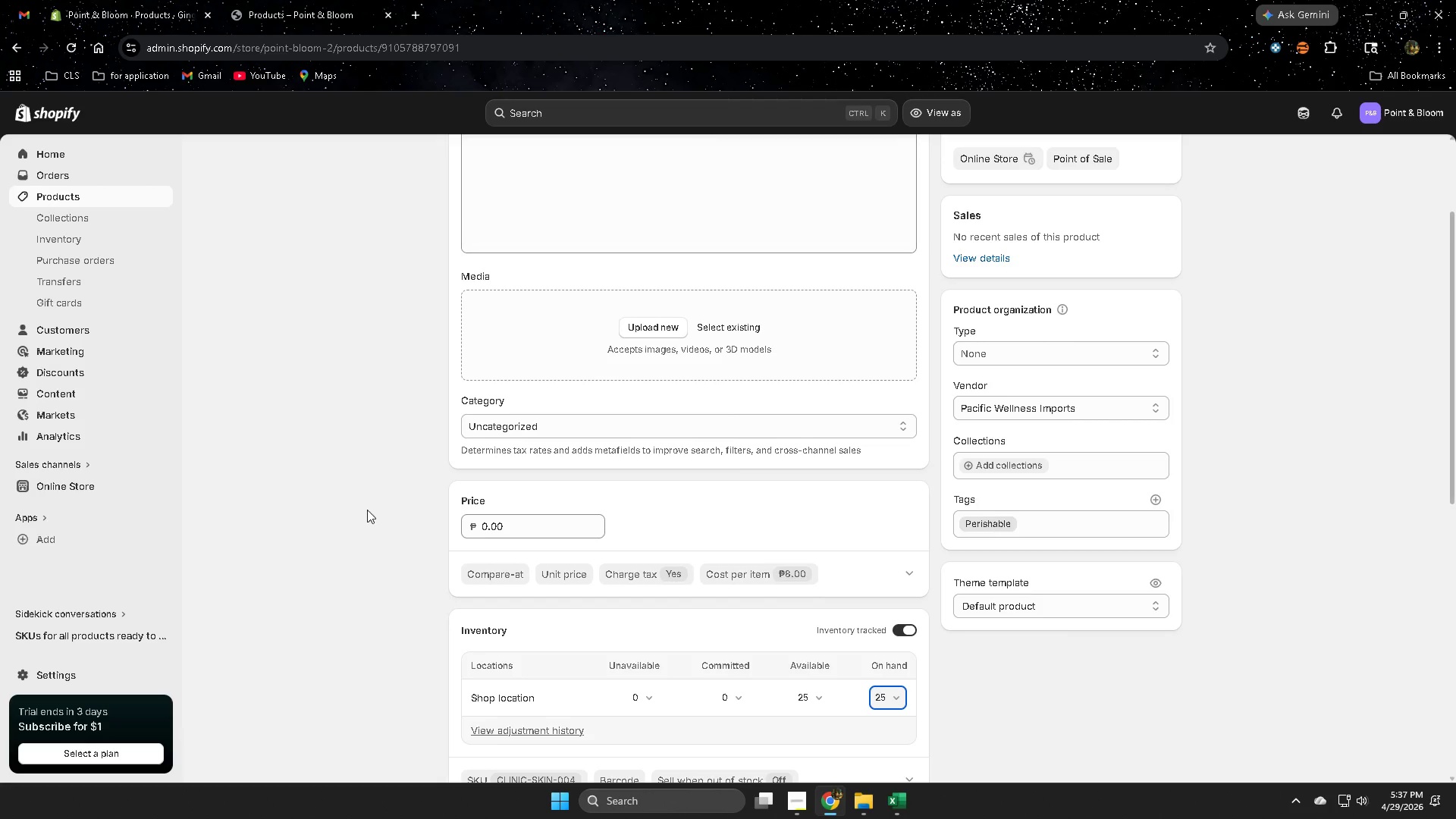 
scroll: coordinate [371, 585], scroll_direction: down, amount: 7.0
 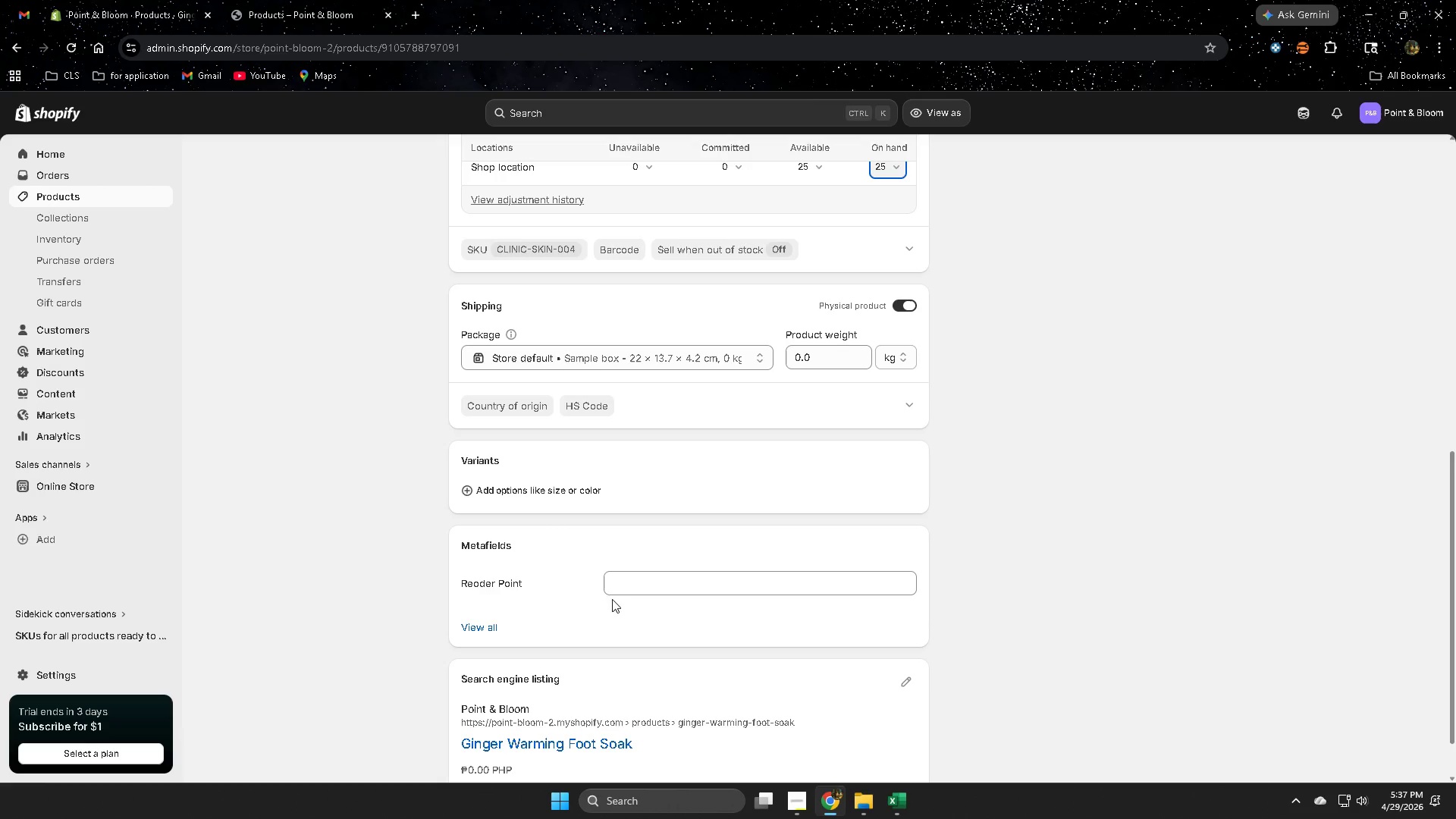 
left_click([644, 585])
 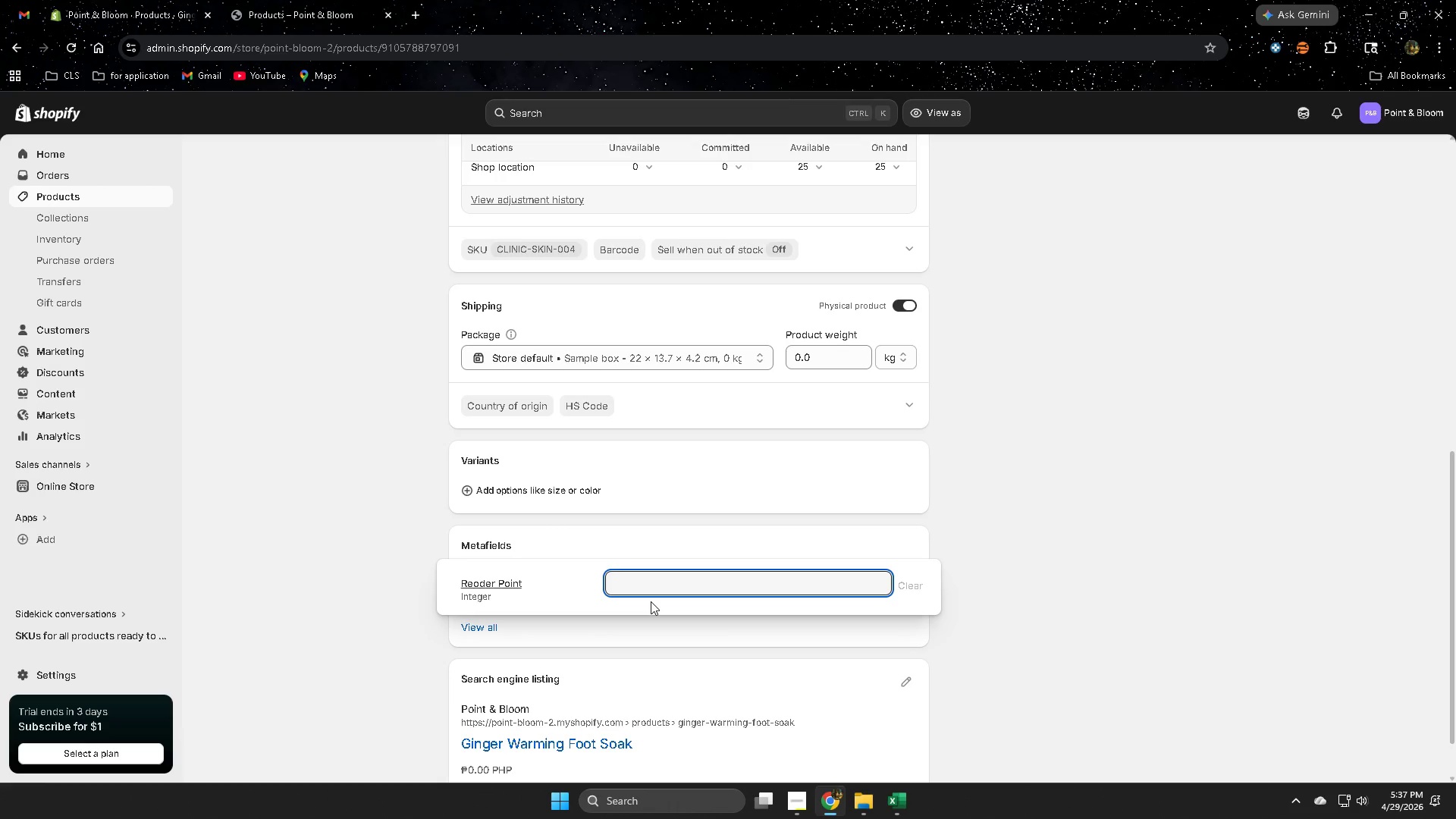 
key(Numpad1)
 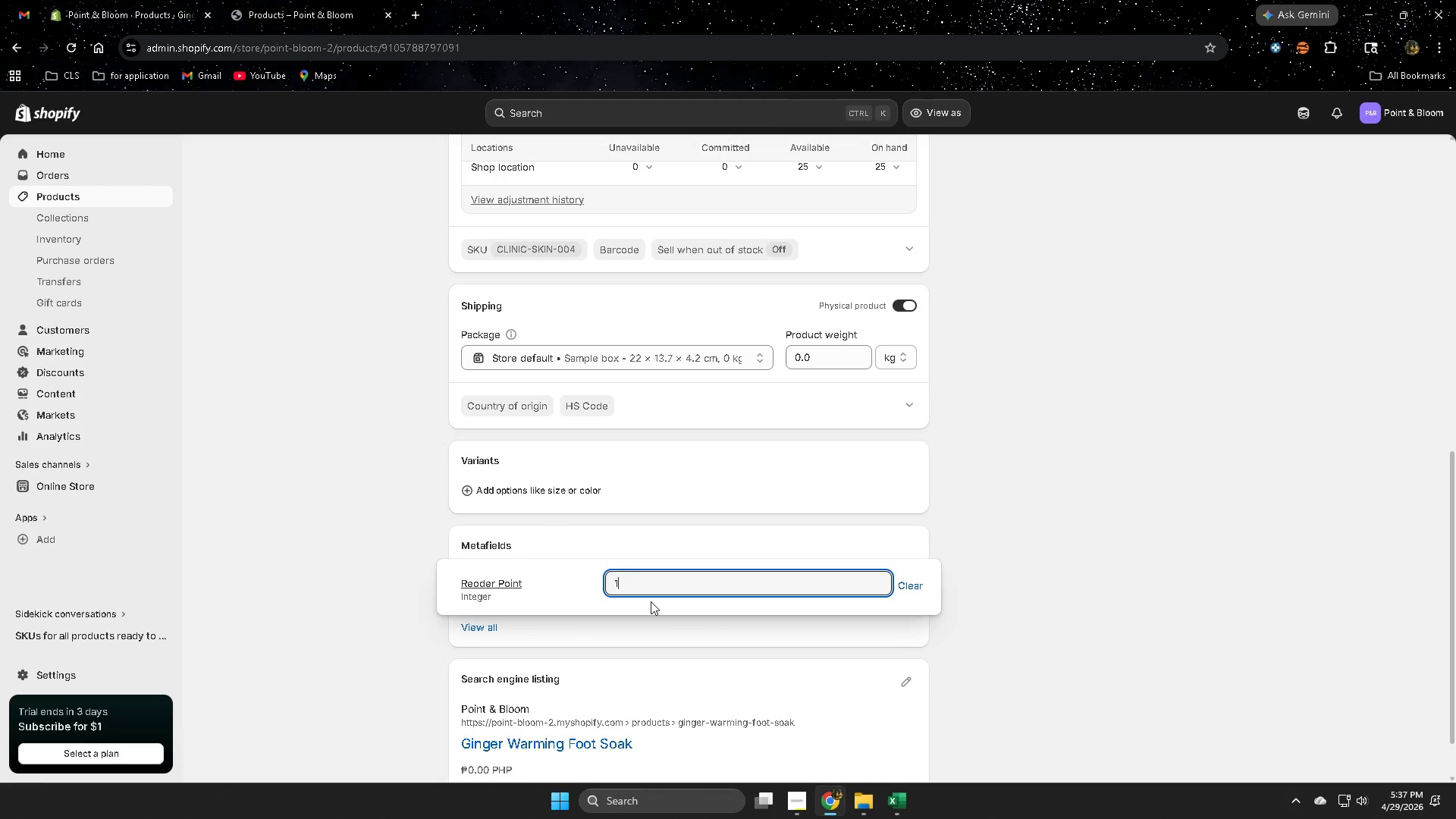 
key(Numpad0)
 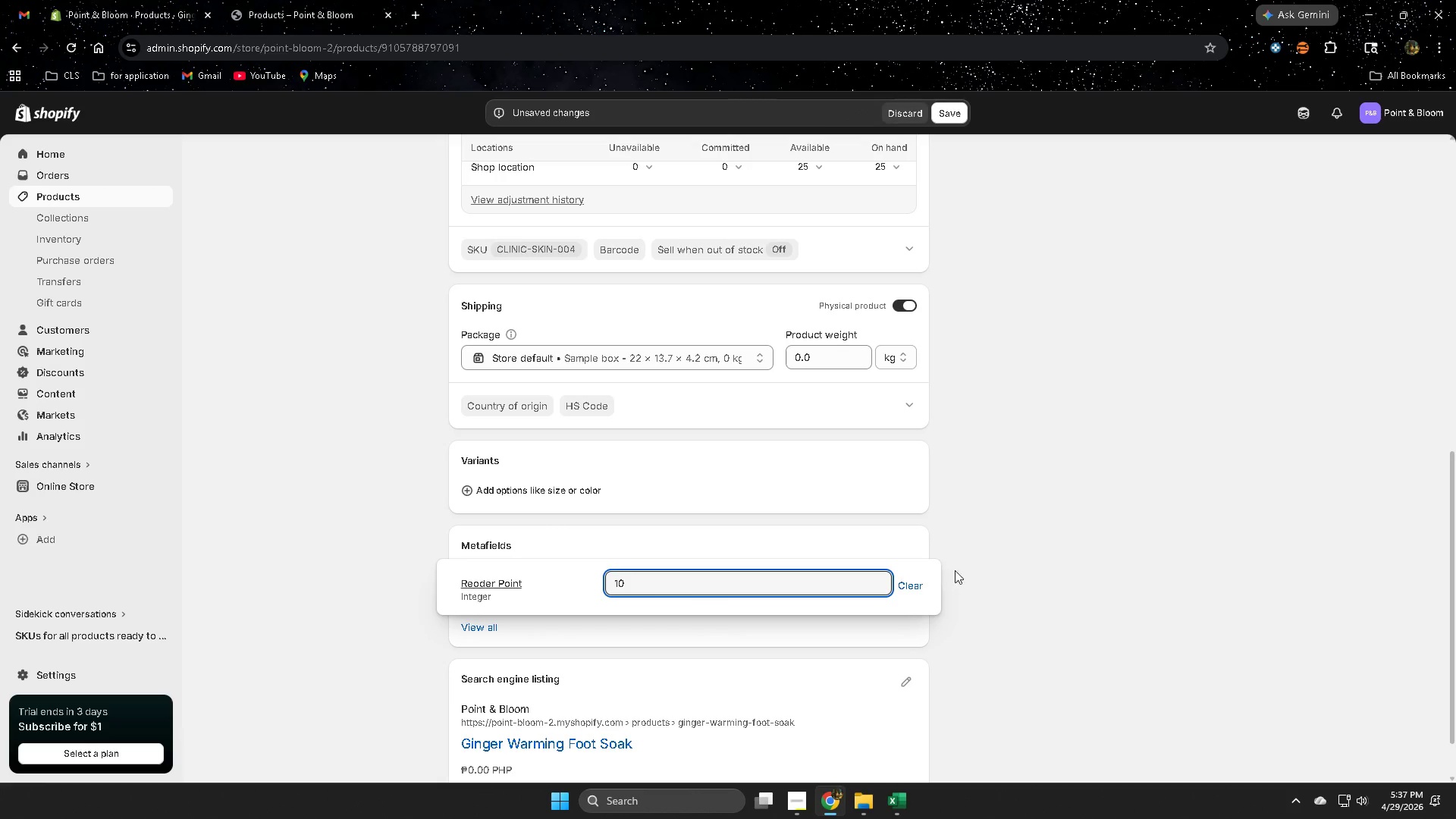 
left_click([1047, 572])
 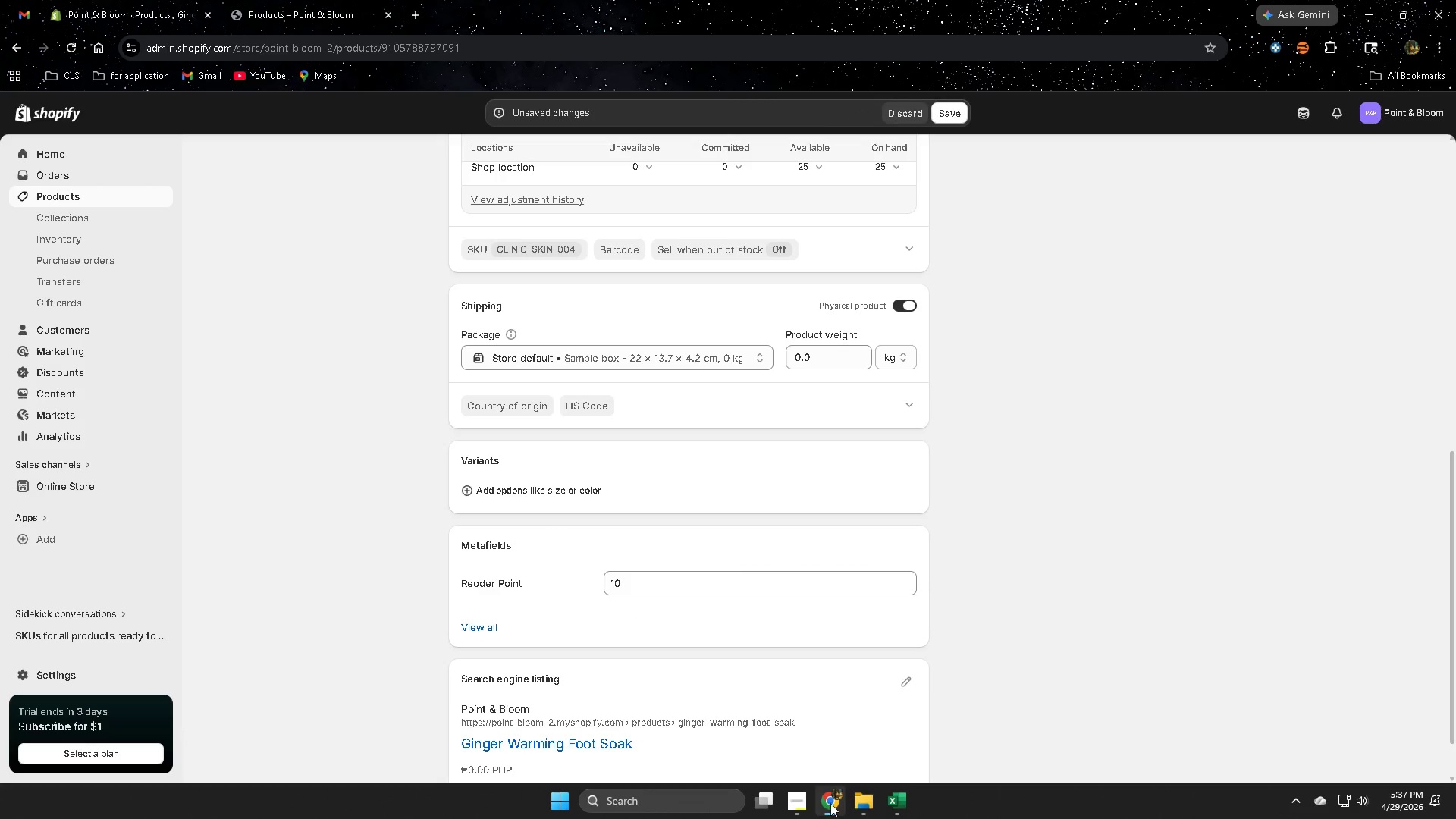 
left_click([886, 802])
 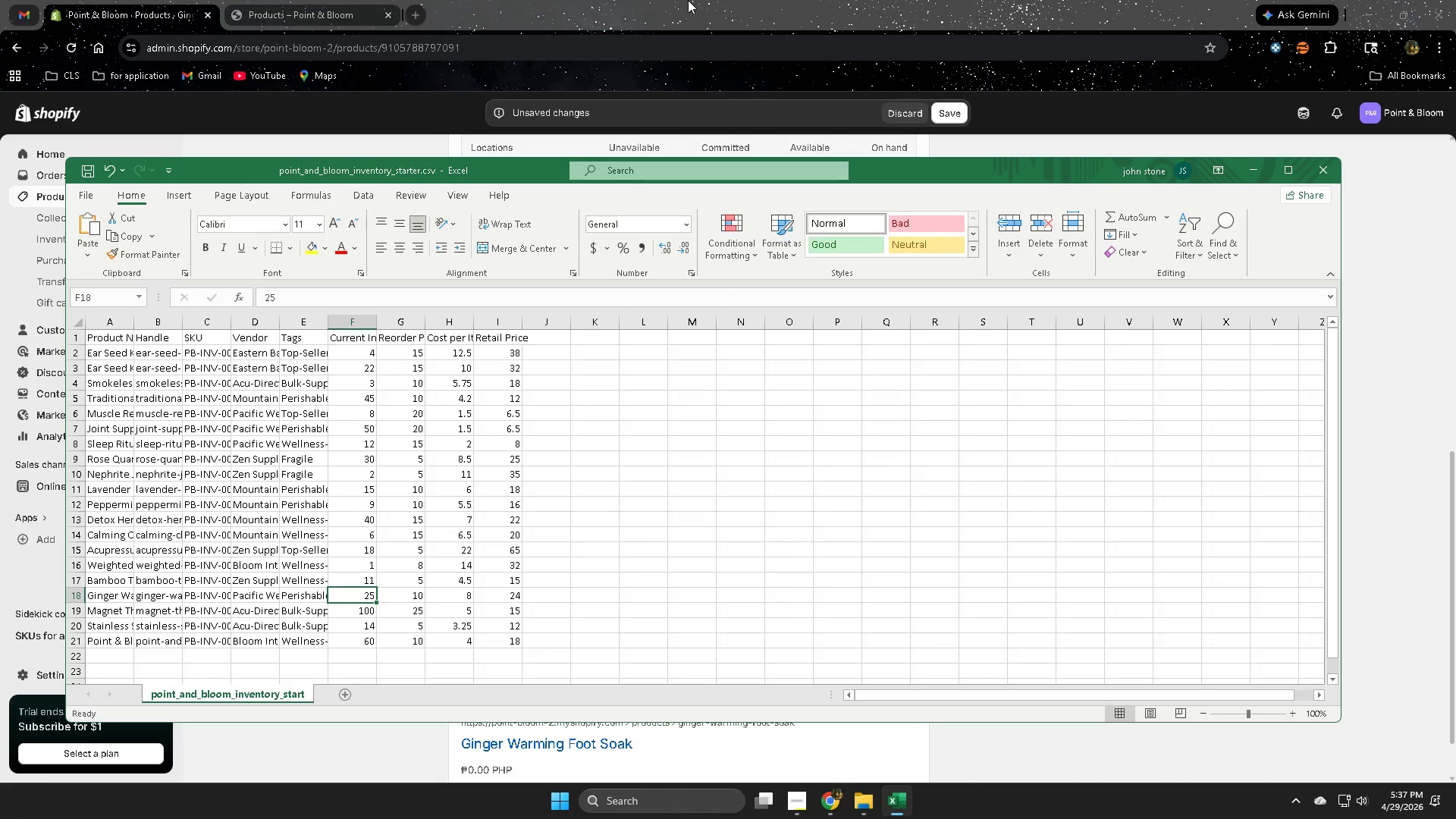 
wait(7.56)
 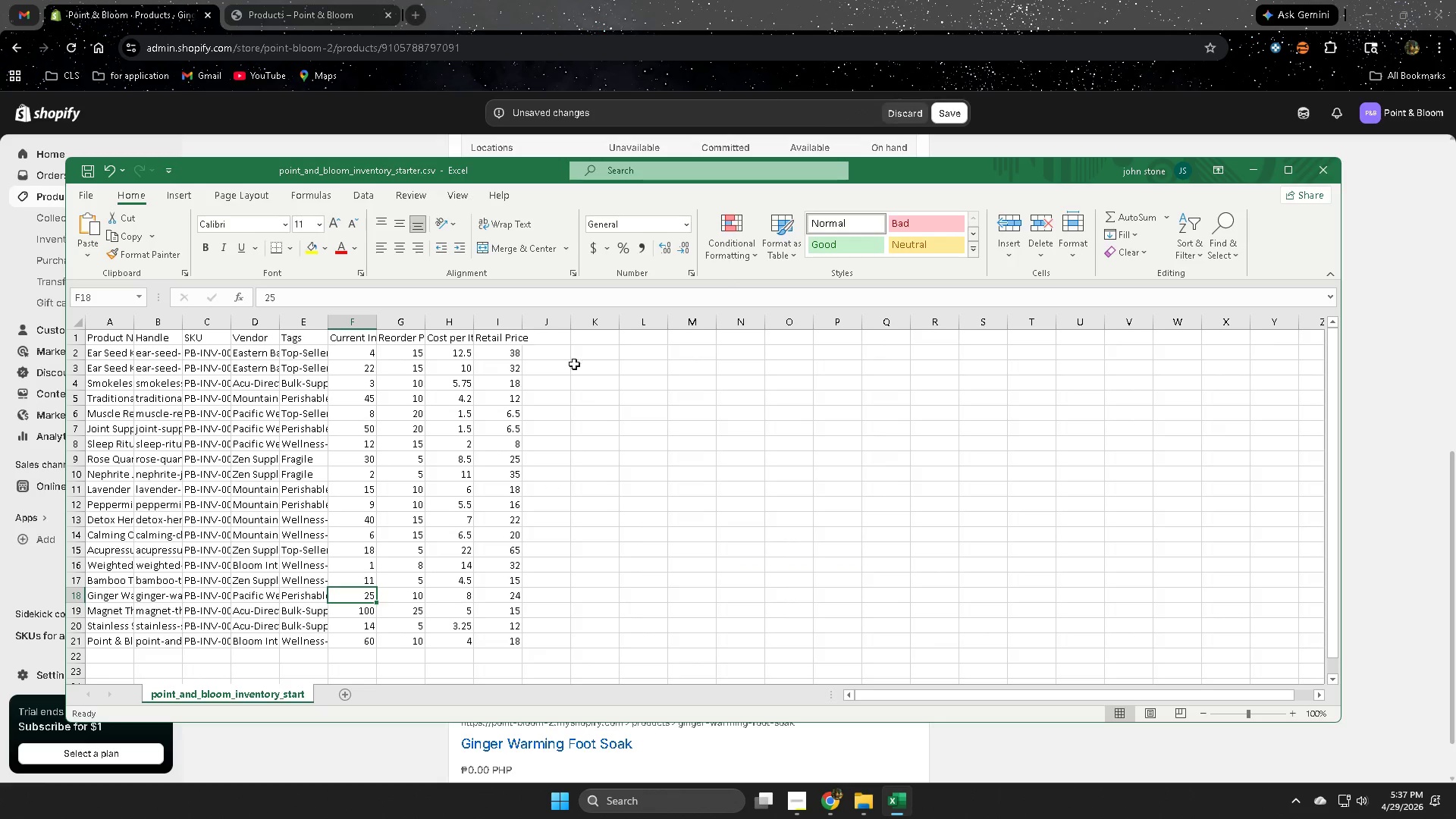 
left_click([688, 0])
 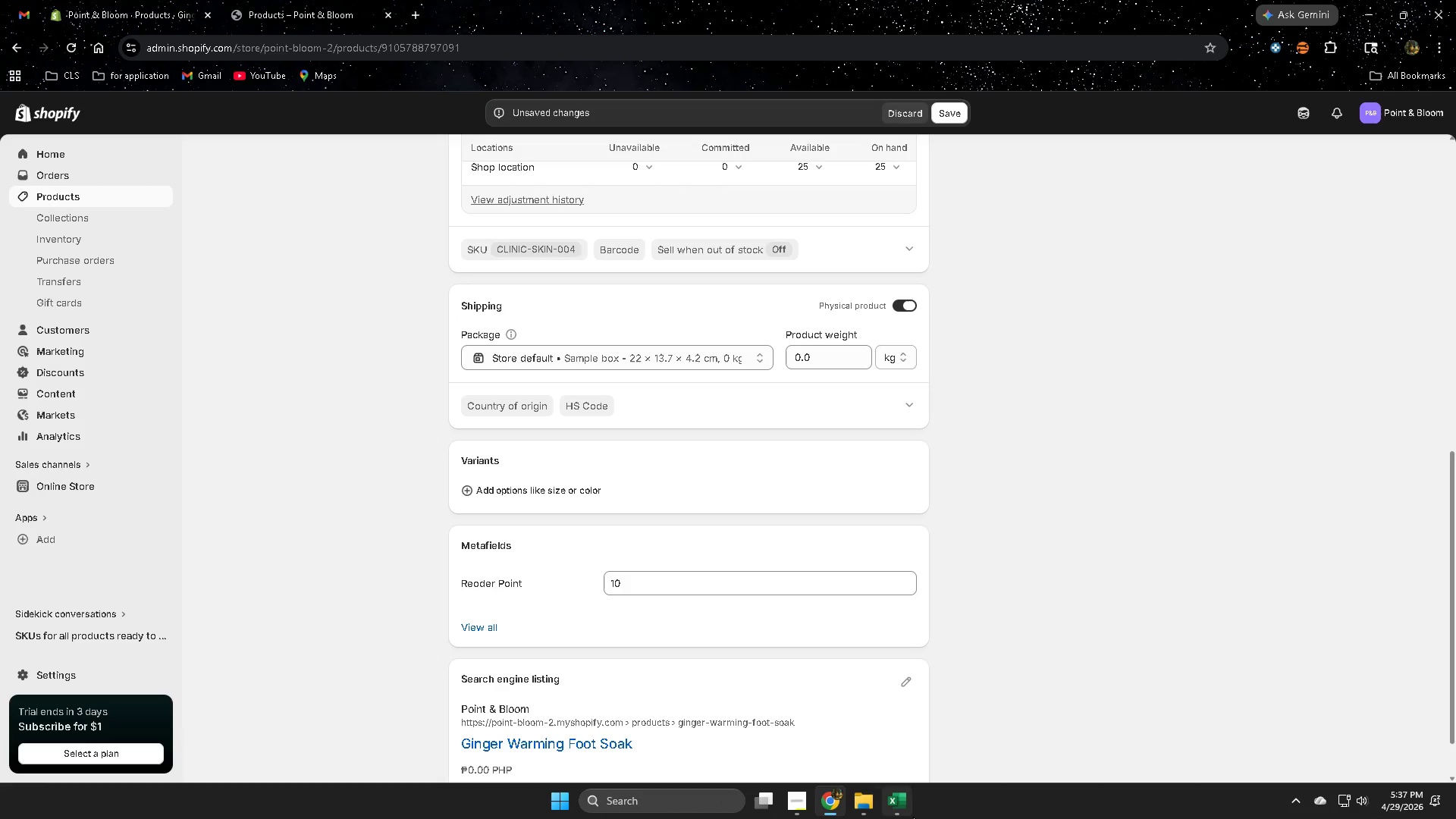 
left_click([908, 810])
 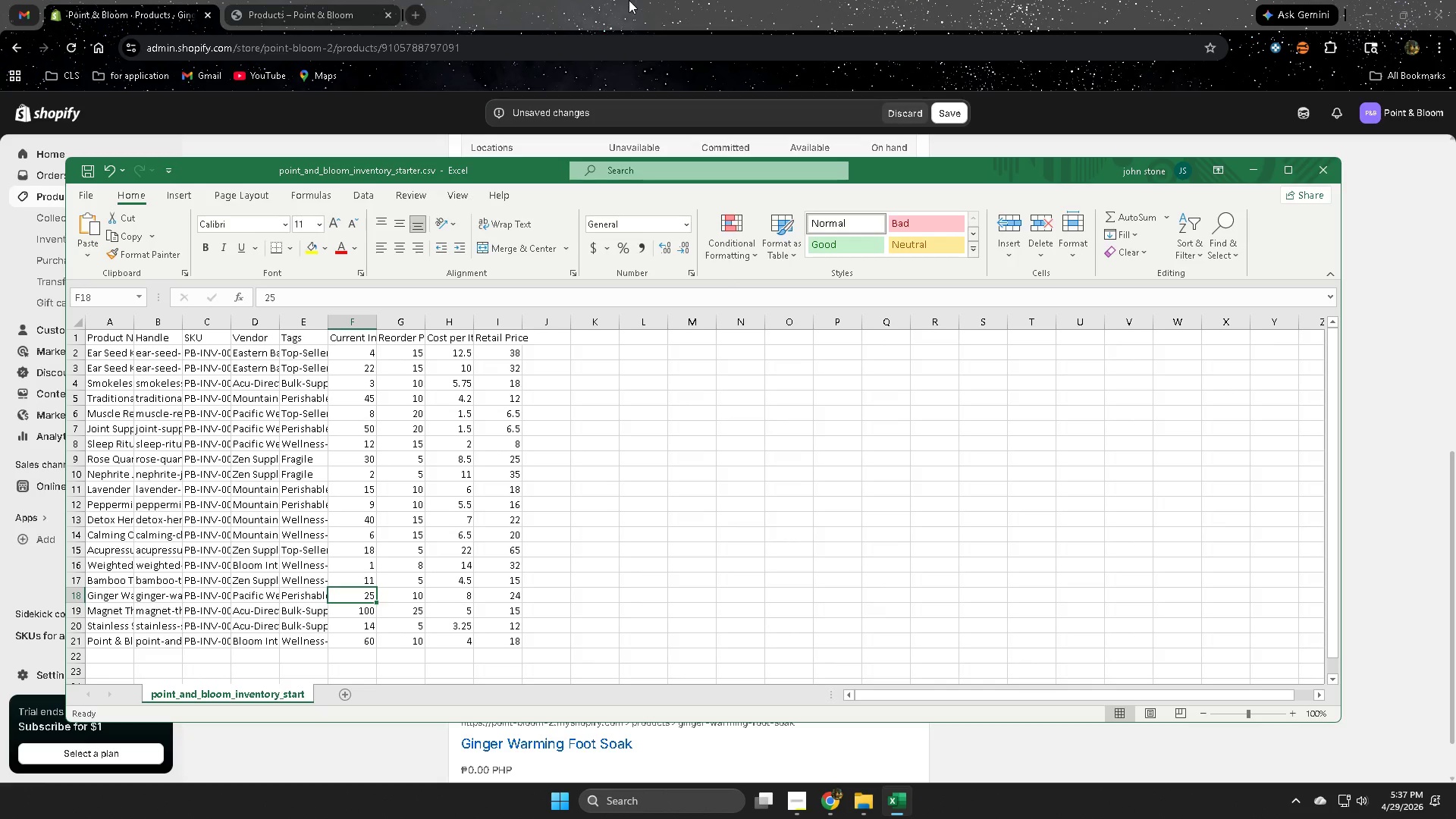 
left_click([629, 0])
 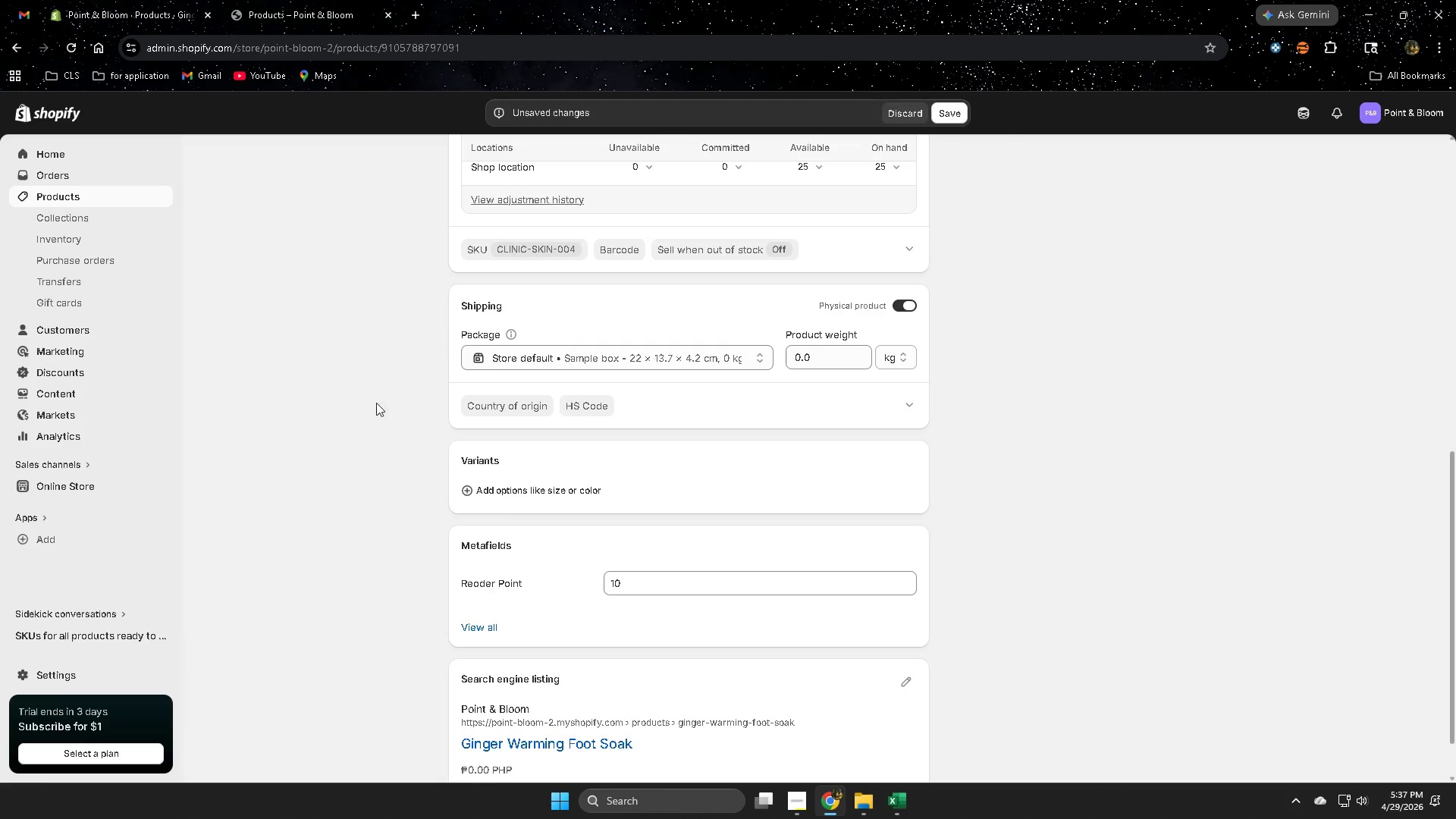 
scroll: coordinate [442, 334], scroll_direction: up, amount: 10.0
 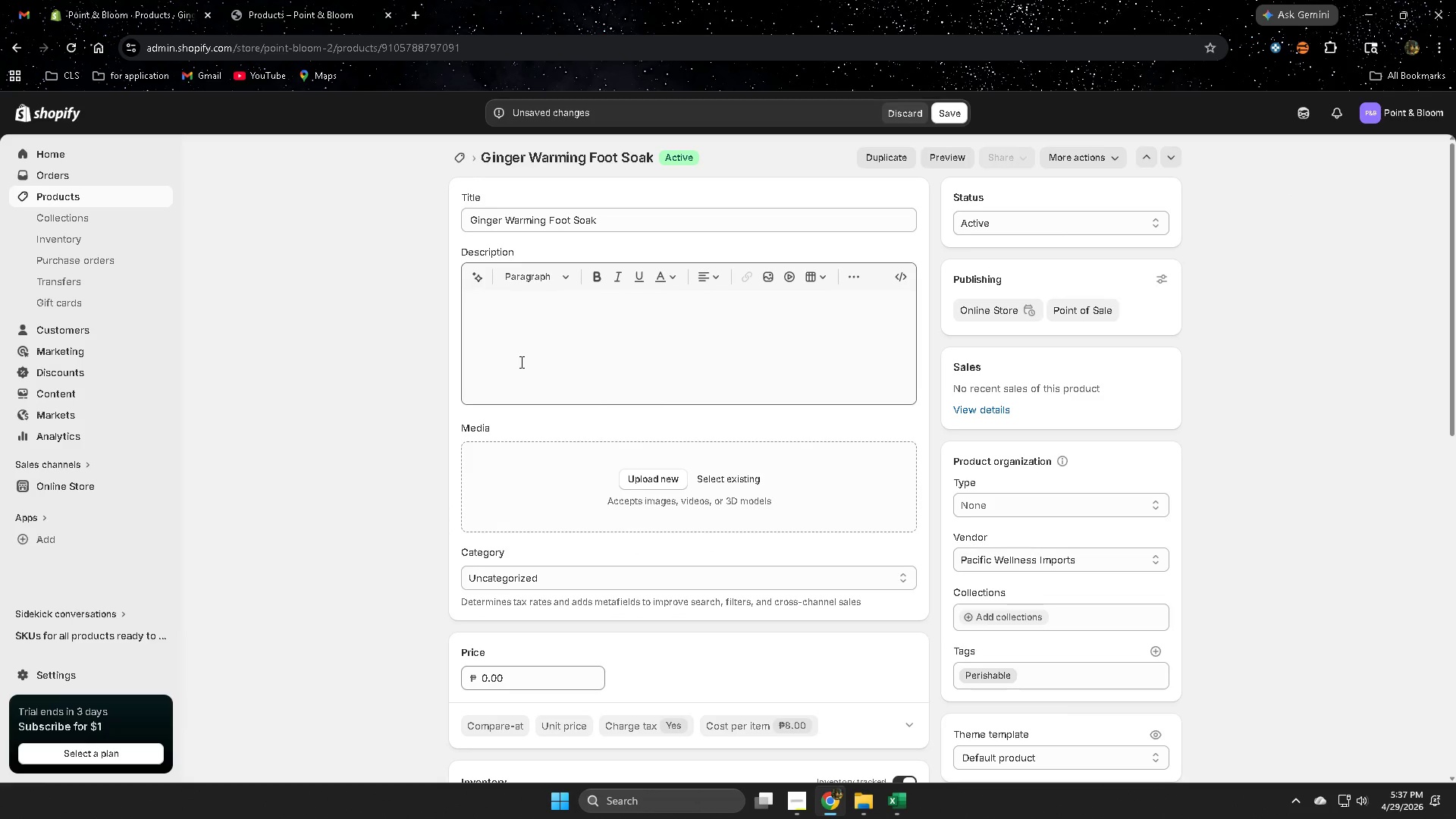 
left_click([513, 525])
 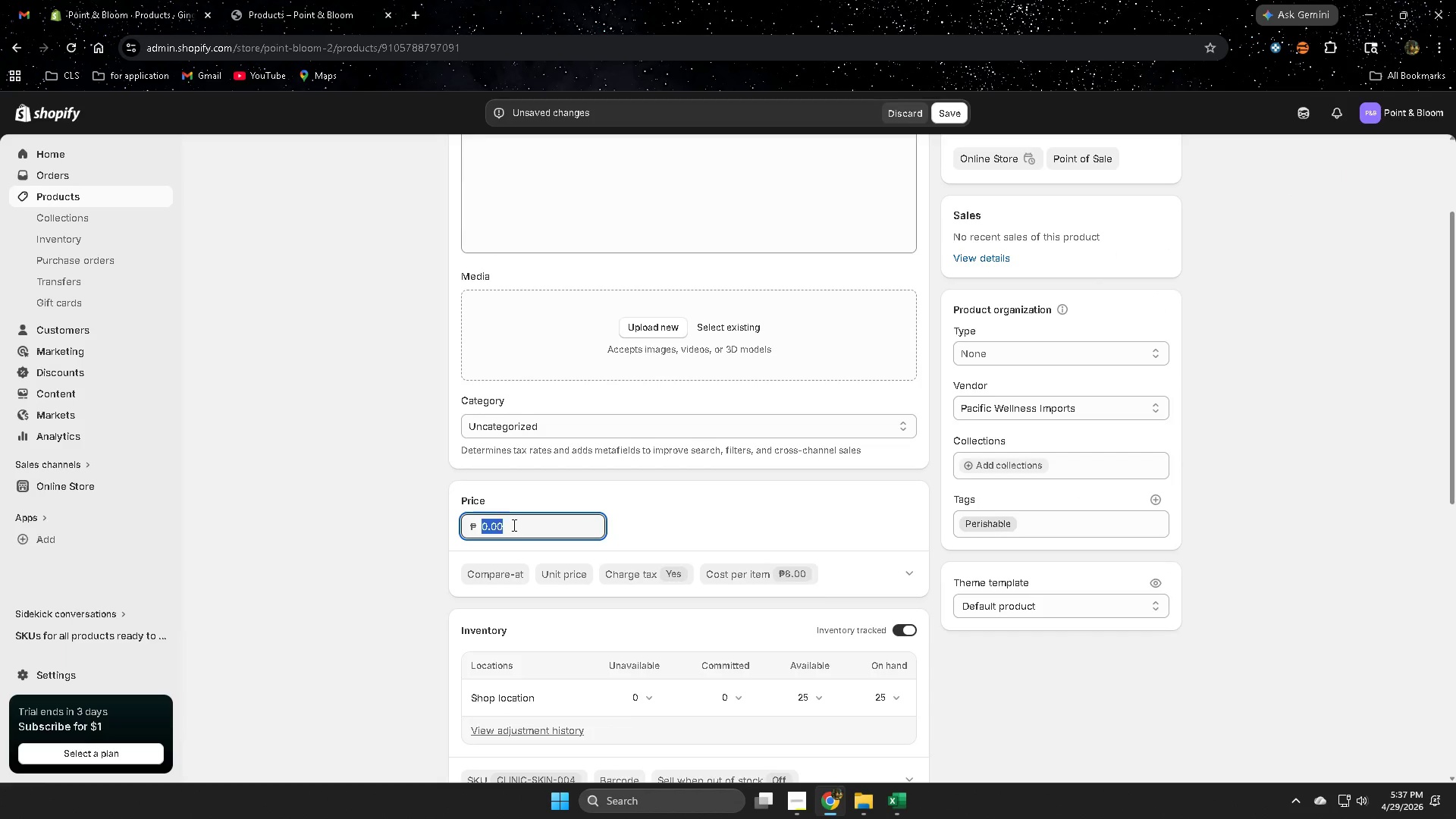 
scroll: coordinate [452, 564], scroll_direction: down, amount: 2.0
 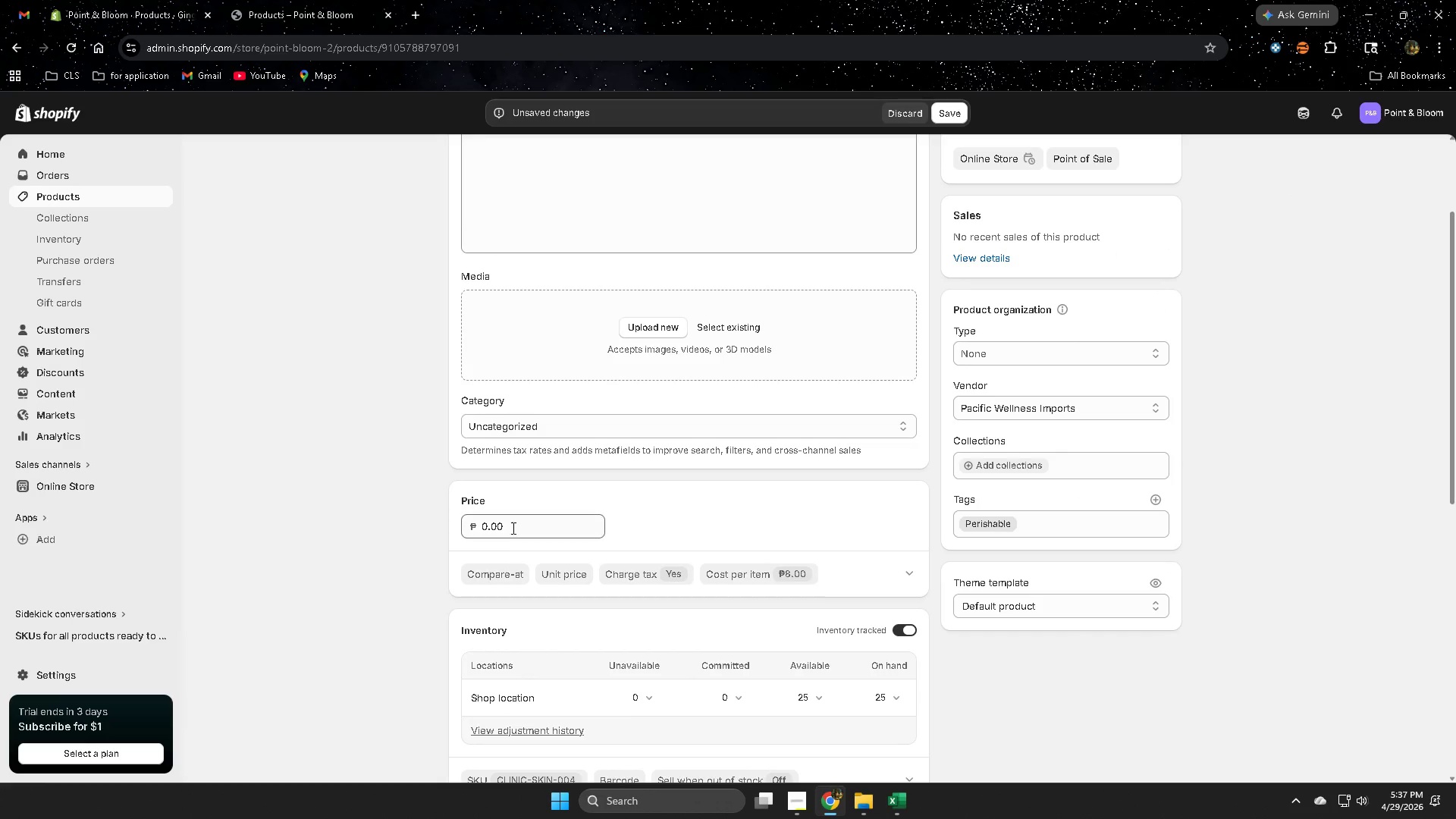 
double_click([513, 525])
 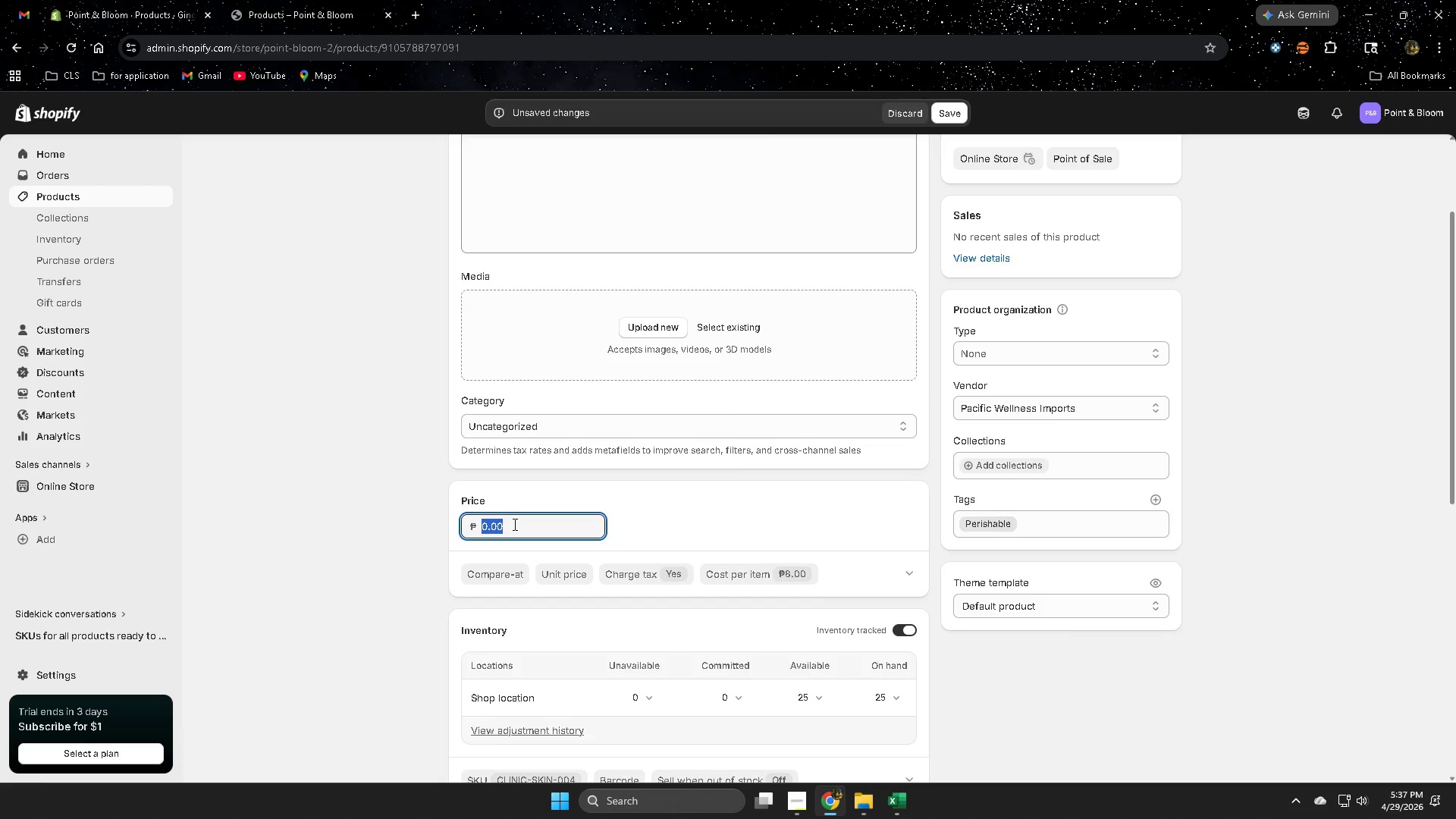 
key(Numpad2)
 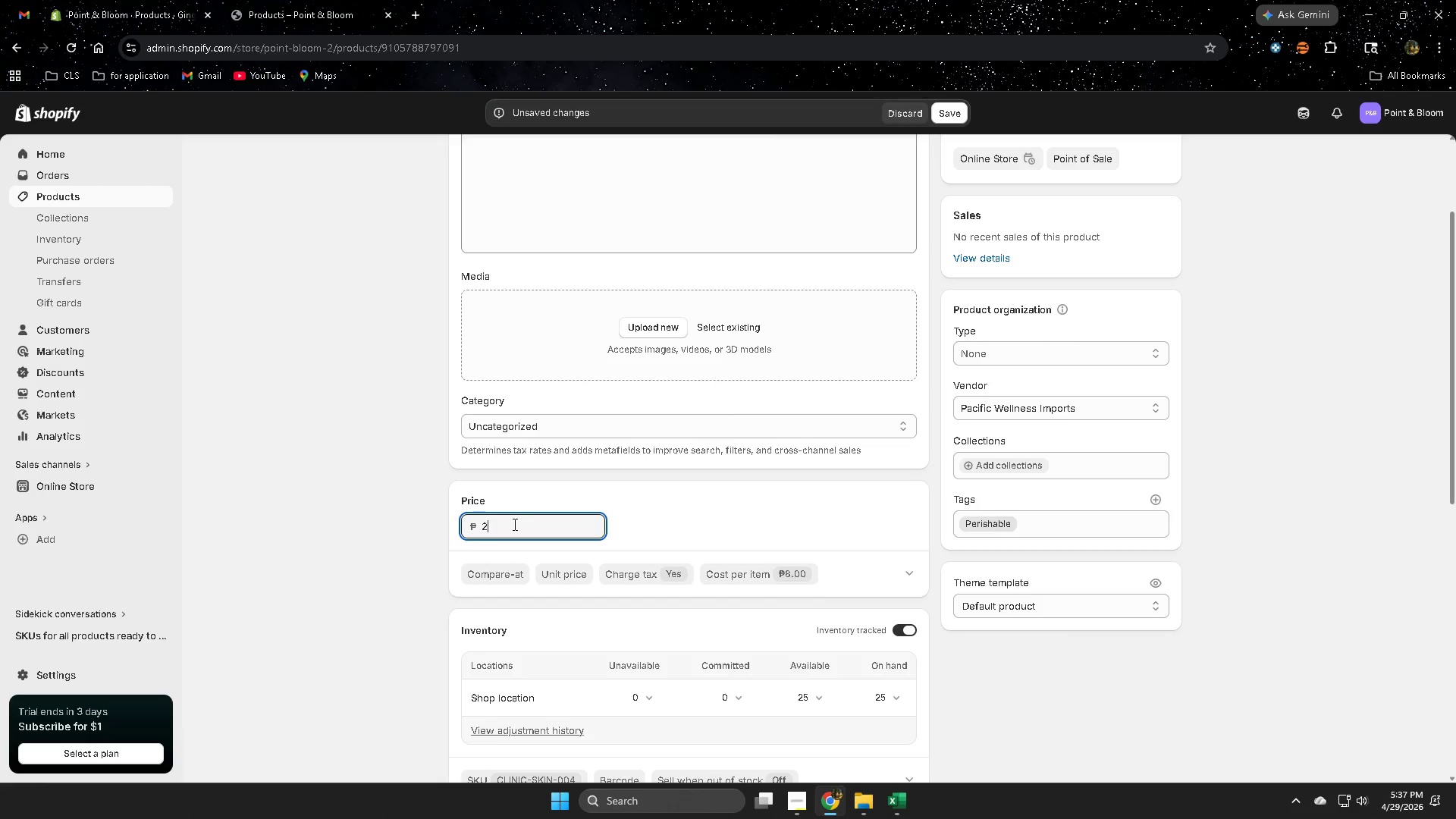 
key(Numpad4)
 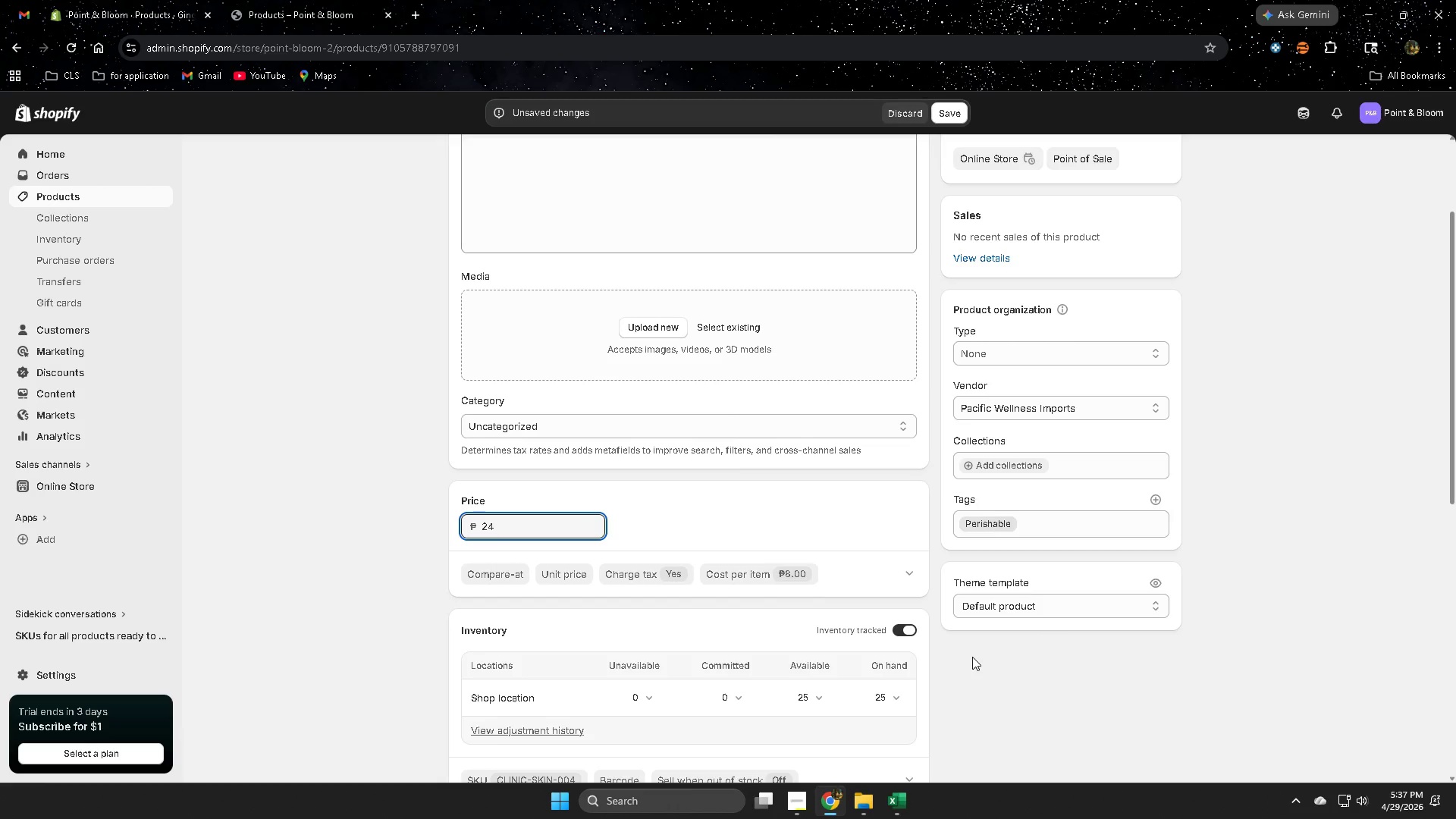 
left_click([1006, 702])
 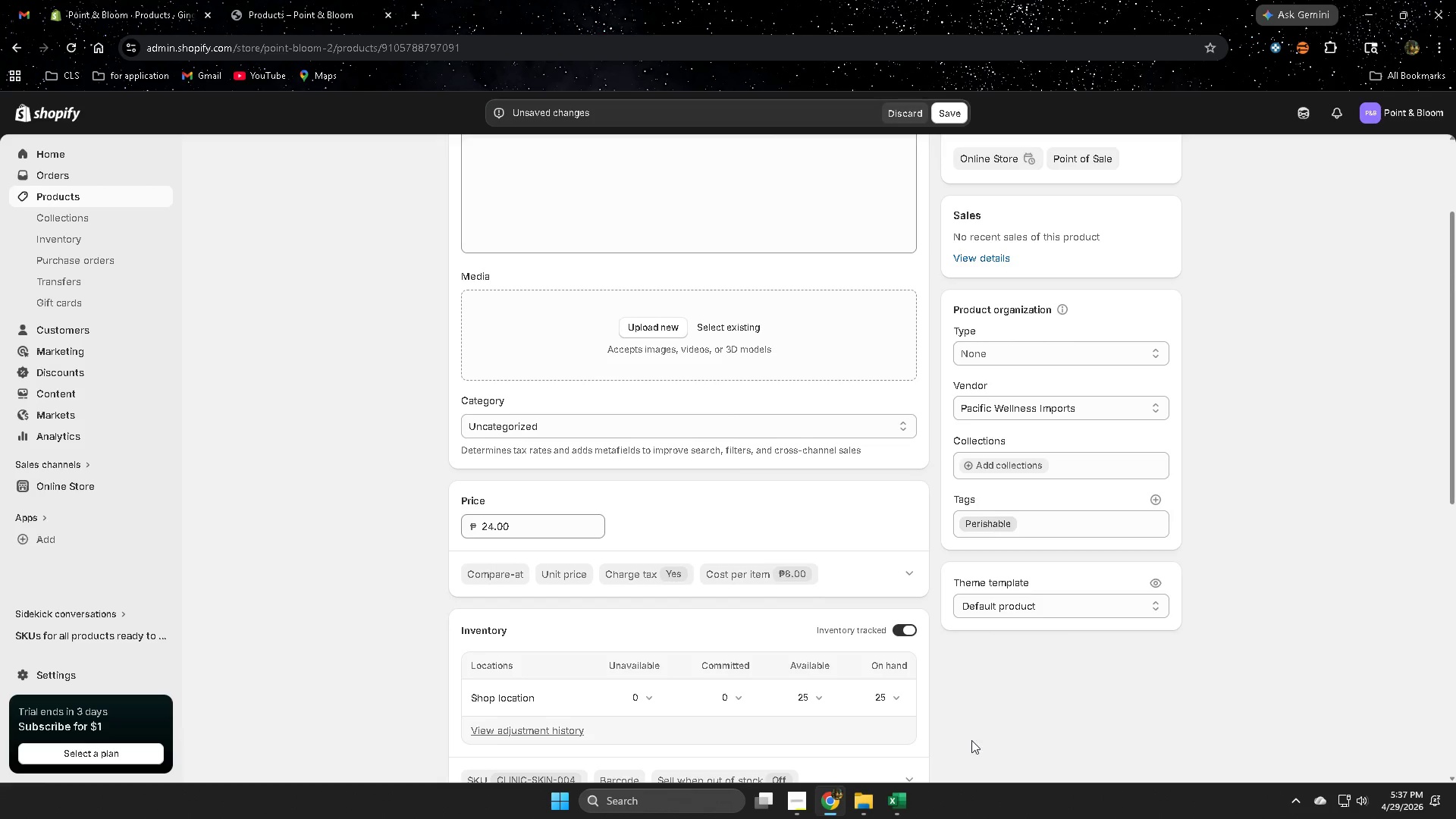 
scroll: coordinate [968, 734], scroll_direction: down, amount: 5.0
 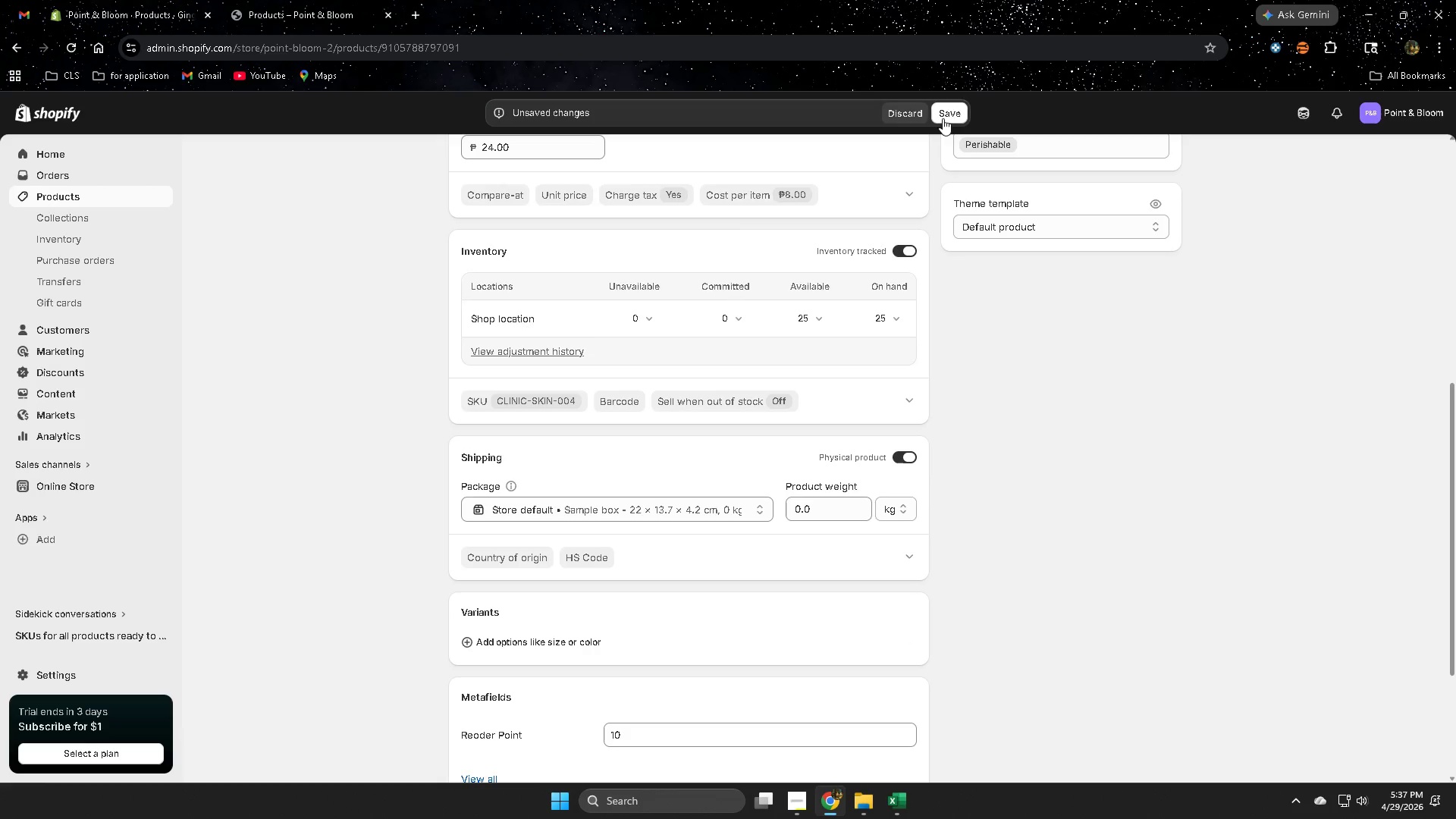 
left_click([947, 108])
 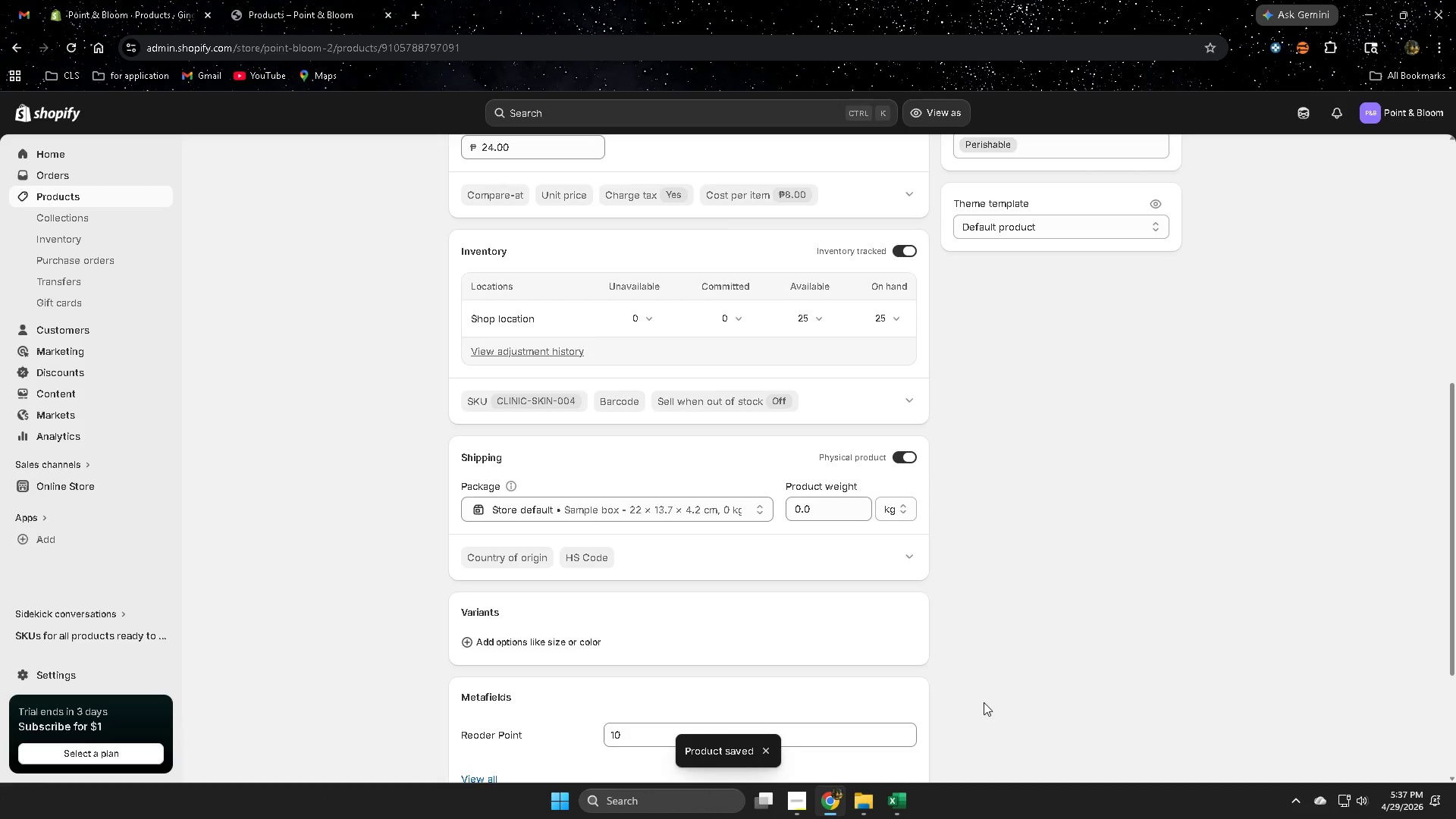 
wait(13.2)
 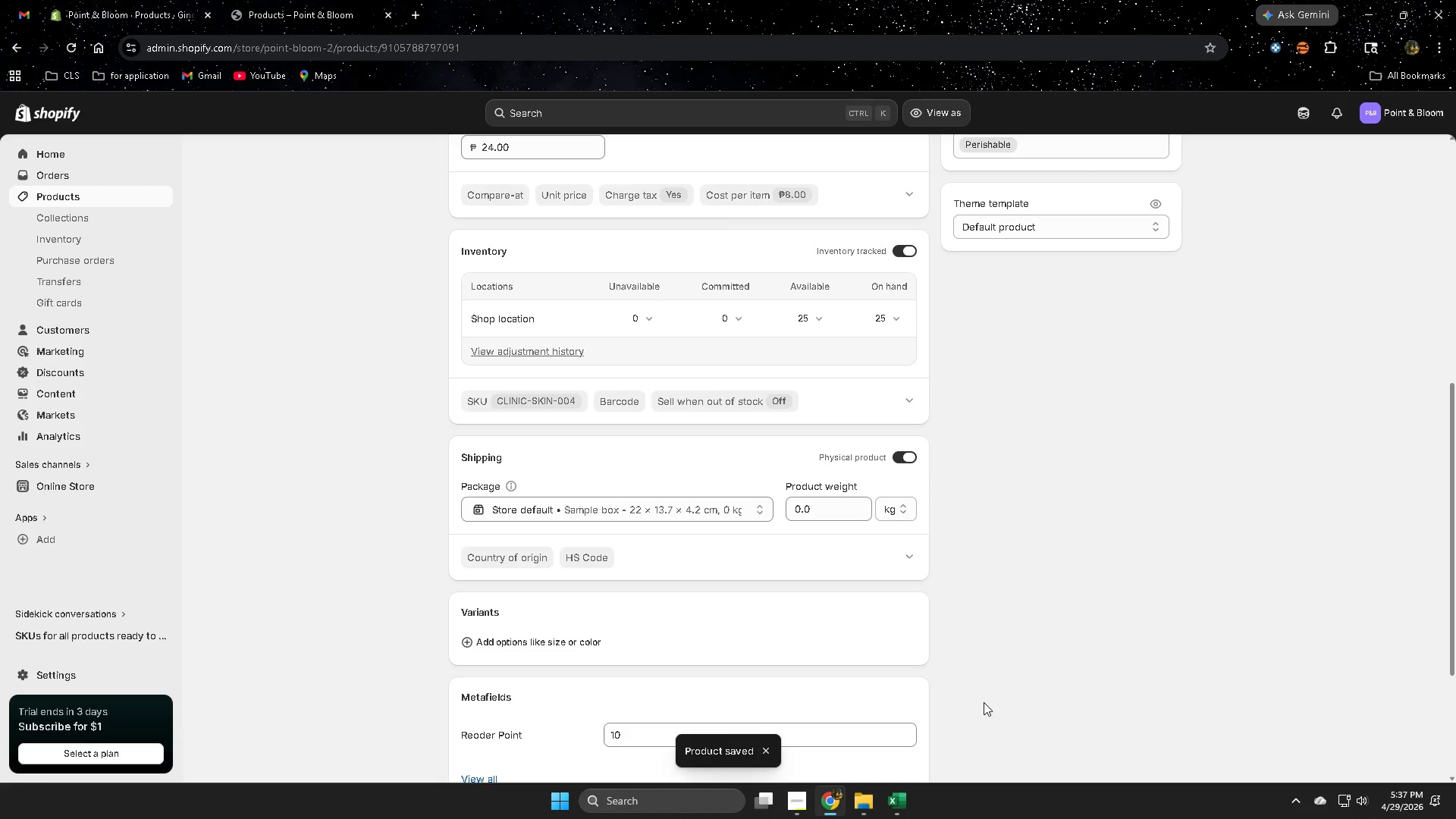 
scroll: coordinate [949, 714], scroll_direction: down, amount: 6.0
 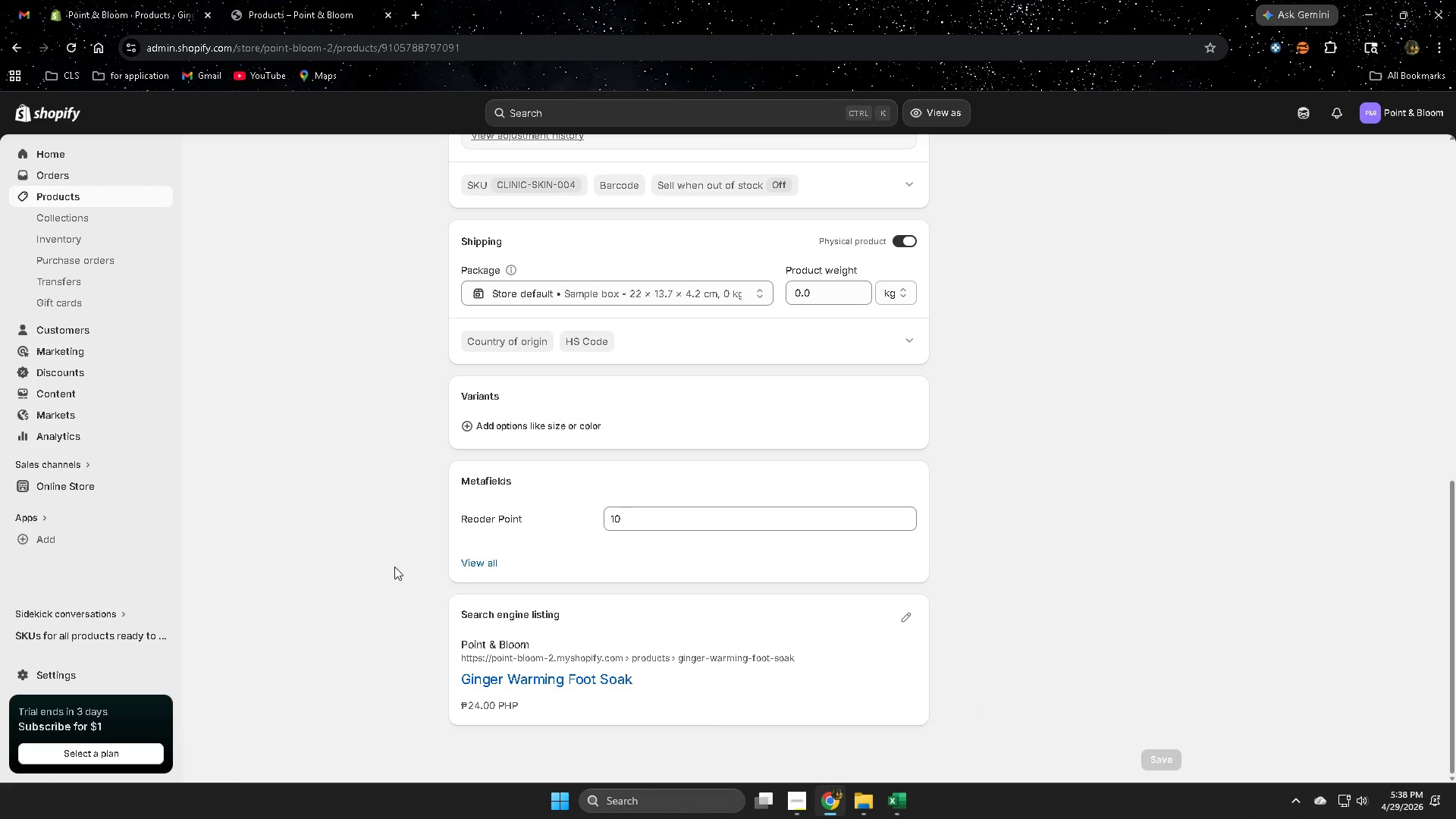 
scroll: coordinate [385, 562], scroll_direction: up, amount: 3.0
 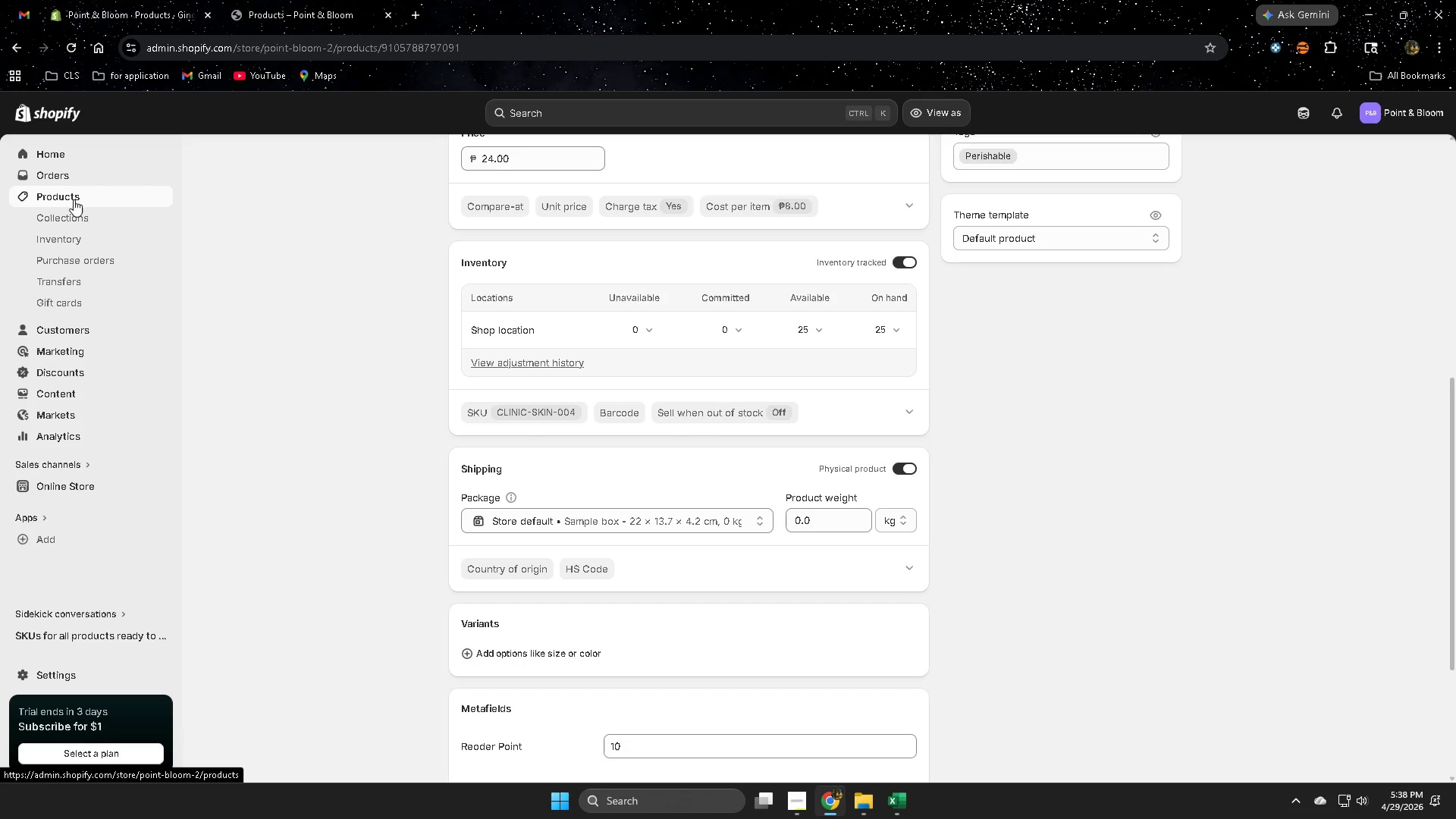 
wait(5.48)
 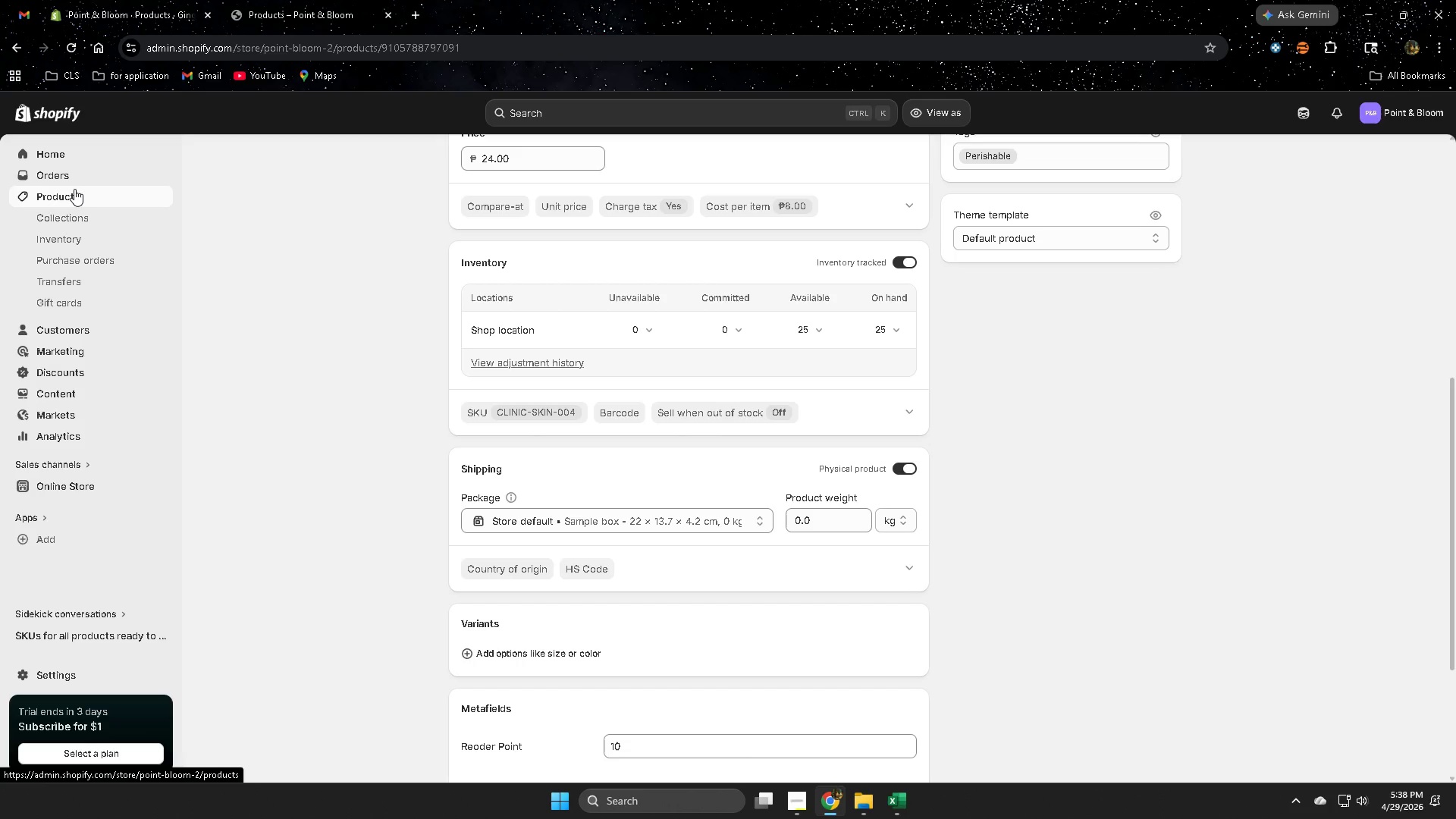 
left_click([93, 196])
 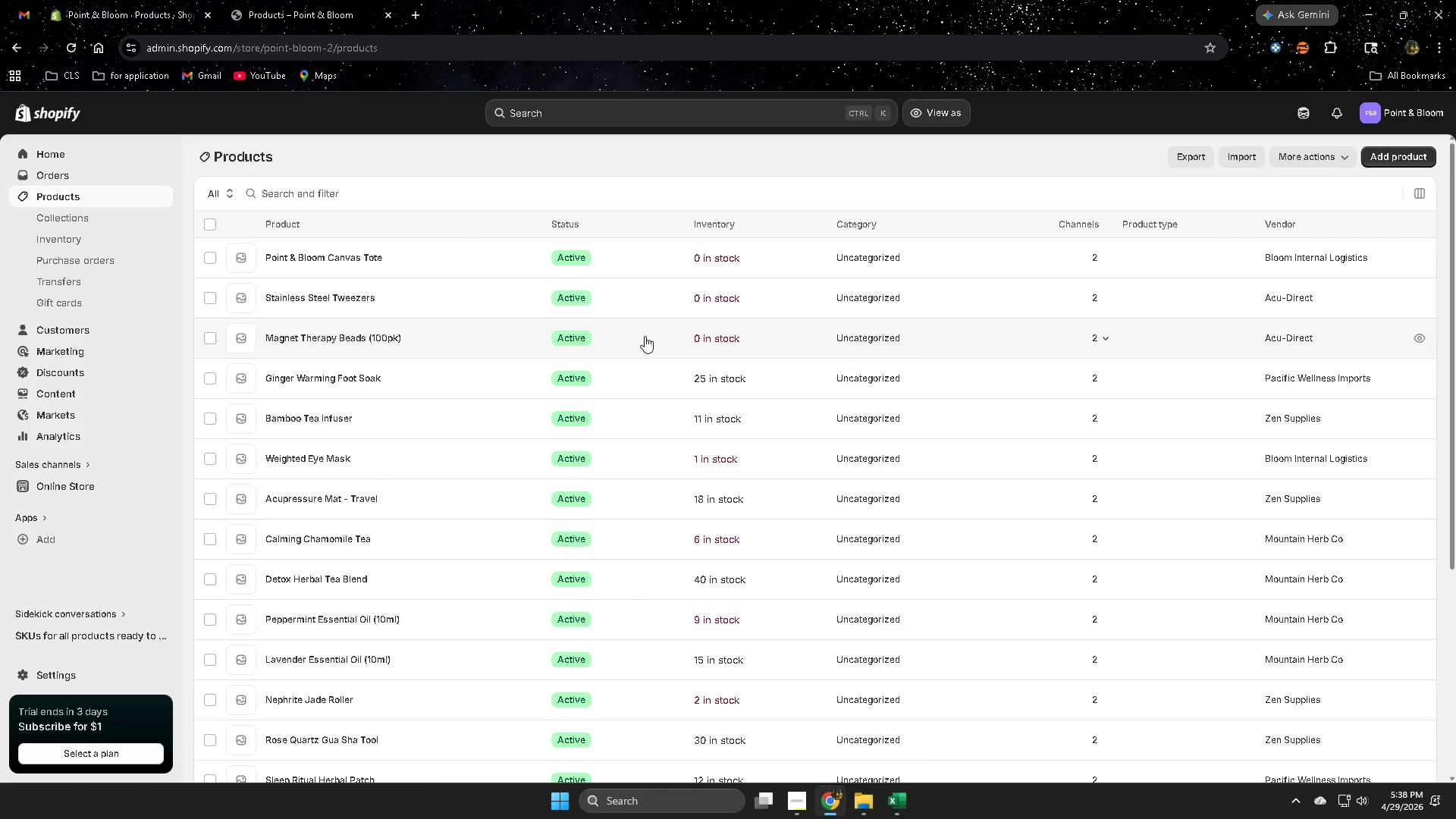 
left_click([645, 336])
 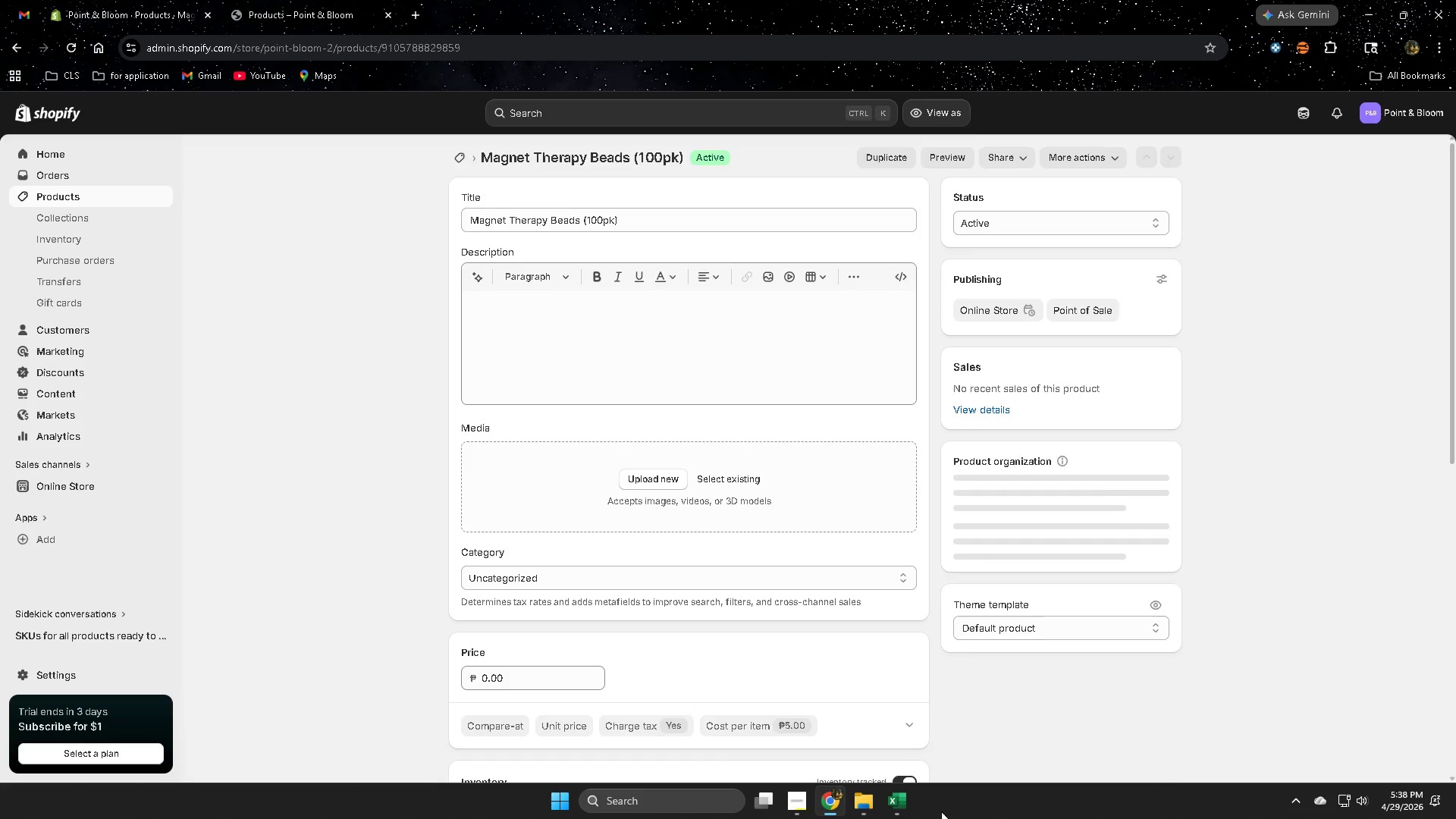 
left_click([895, 803])
 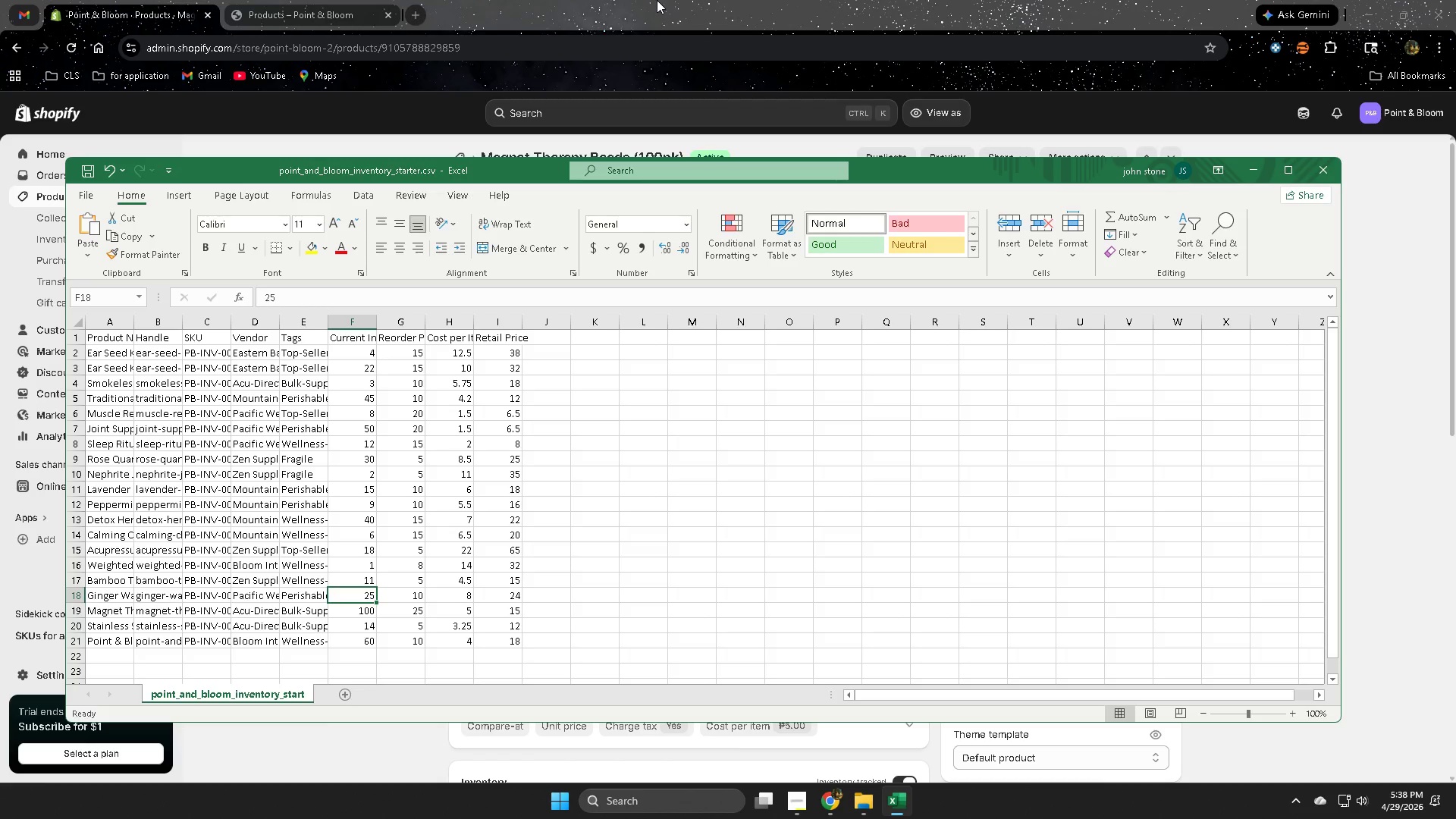 
scroll: coordinate [364, 633], scroll_direction: down, amount: 4.0
 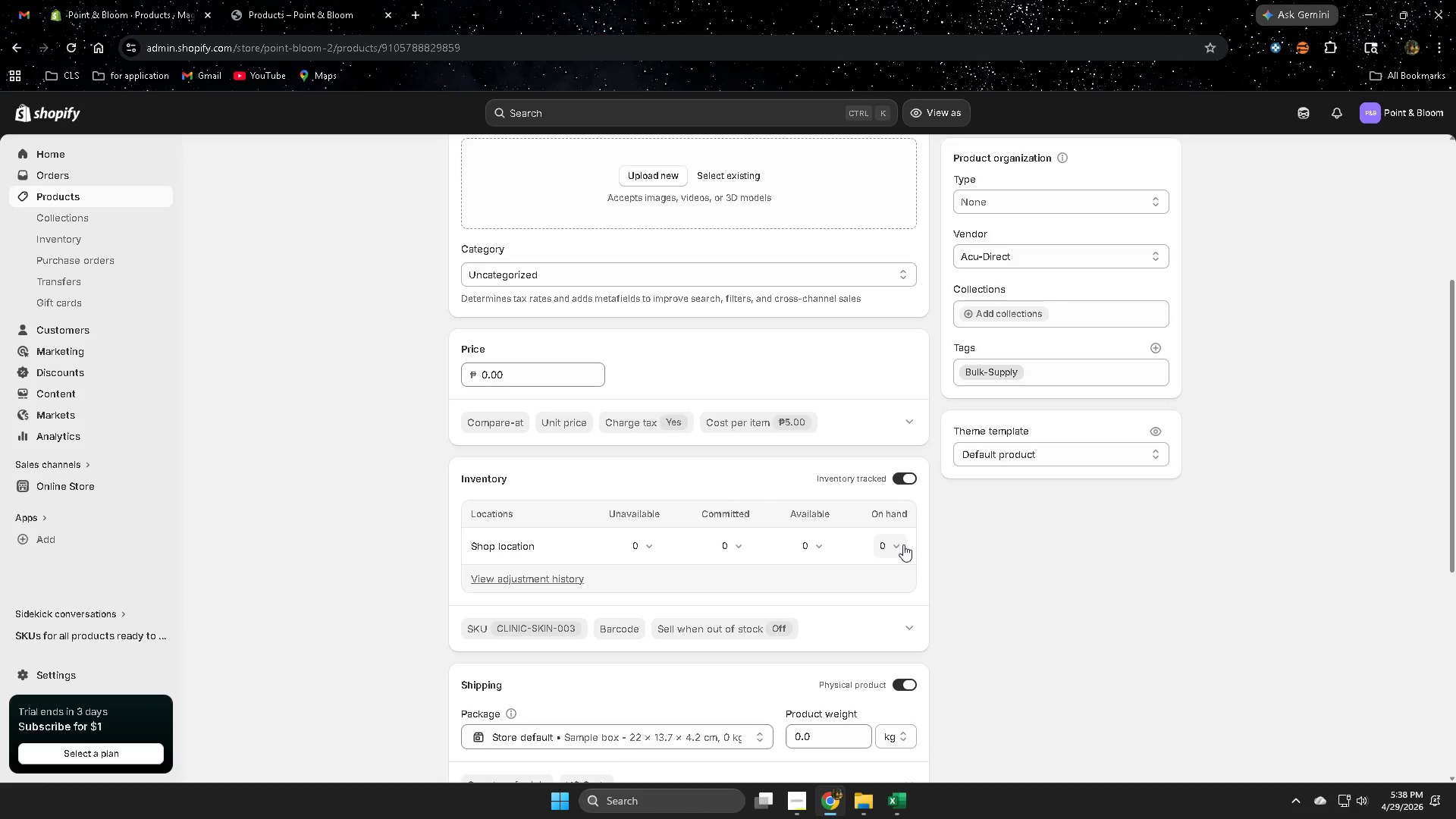 
left_click([902, 544])
 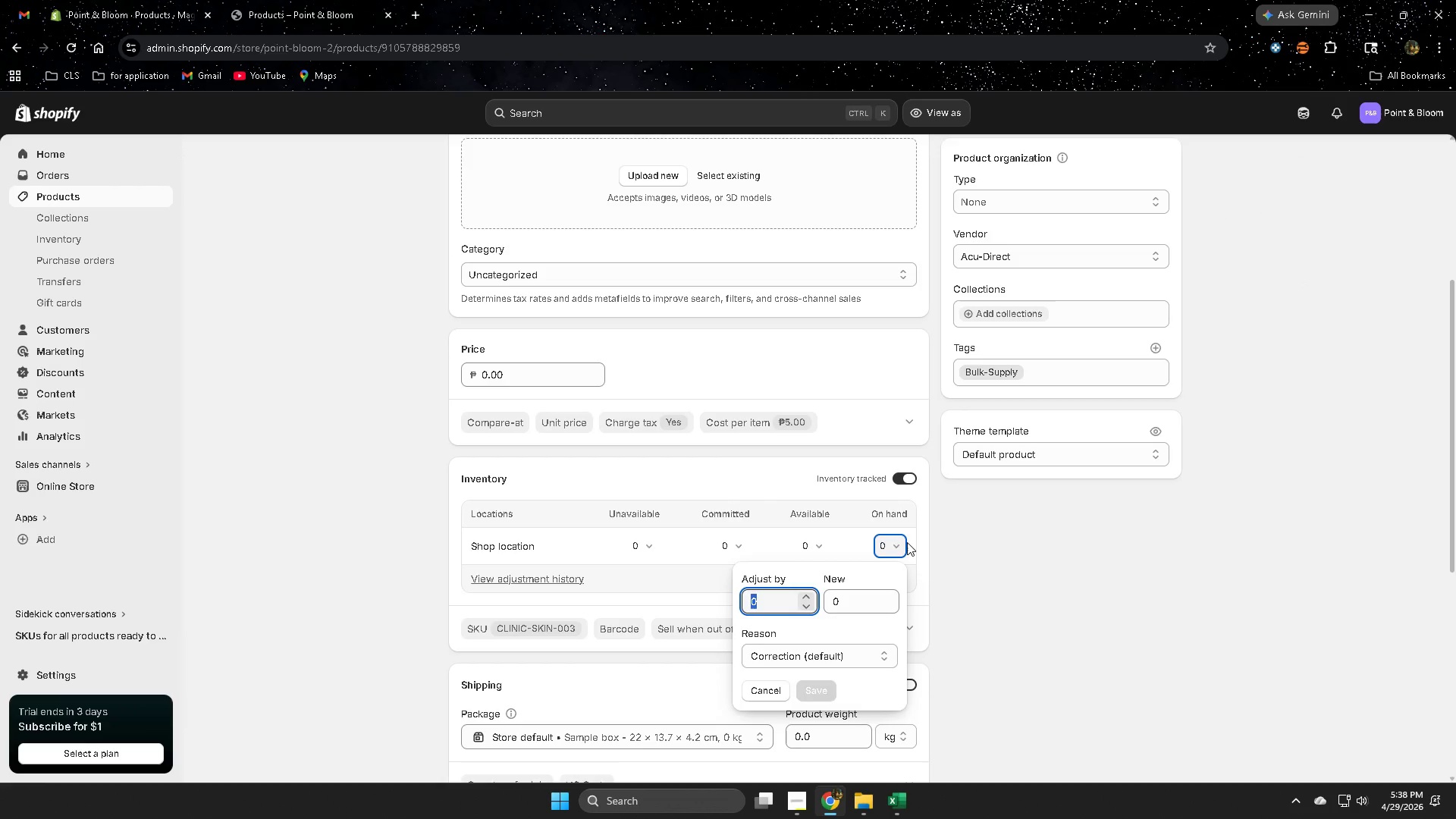 
key(Numpad1)
 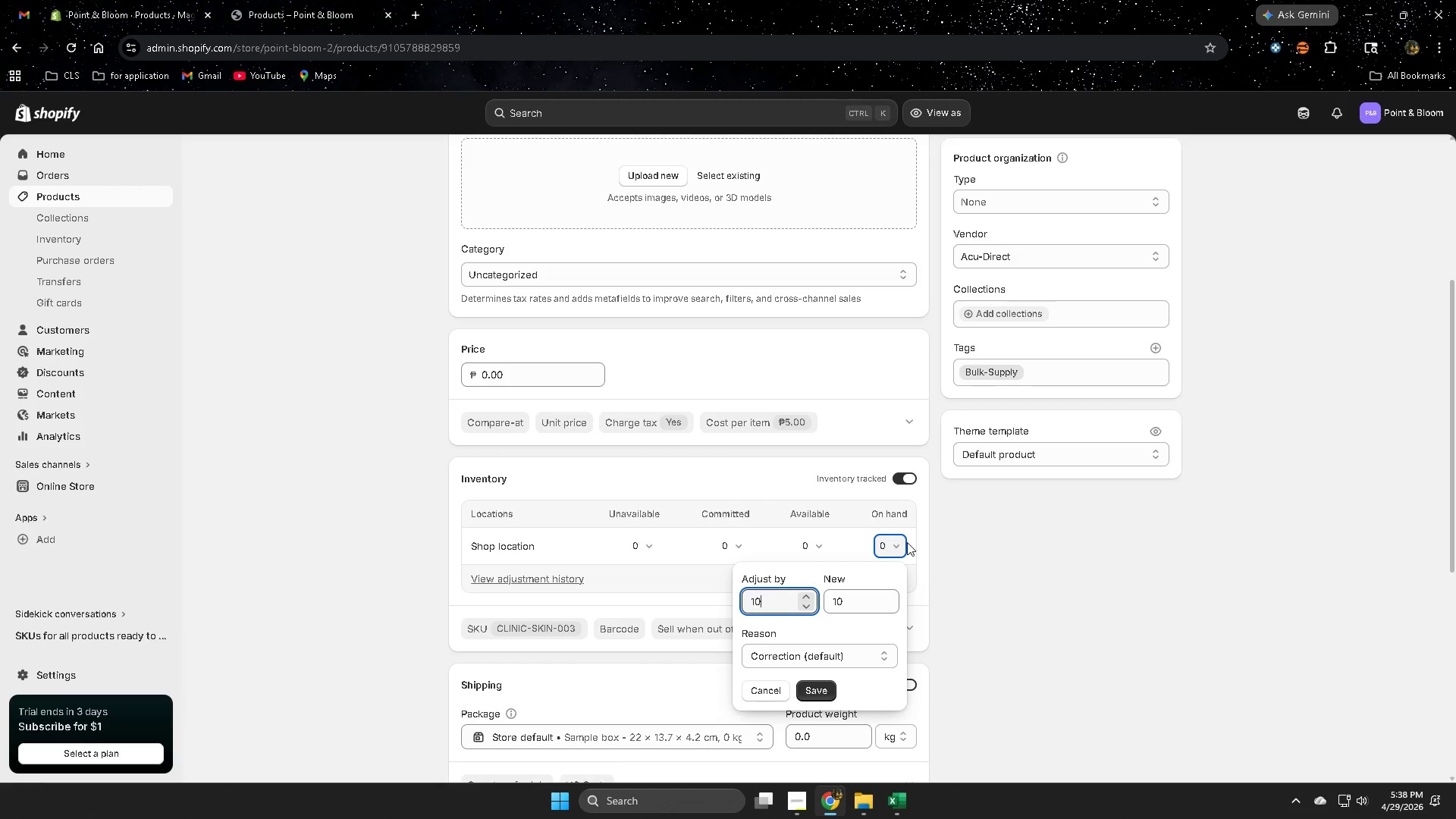 
key(Numpad0)
 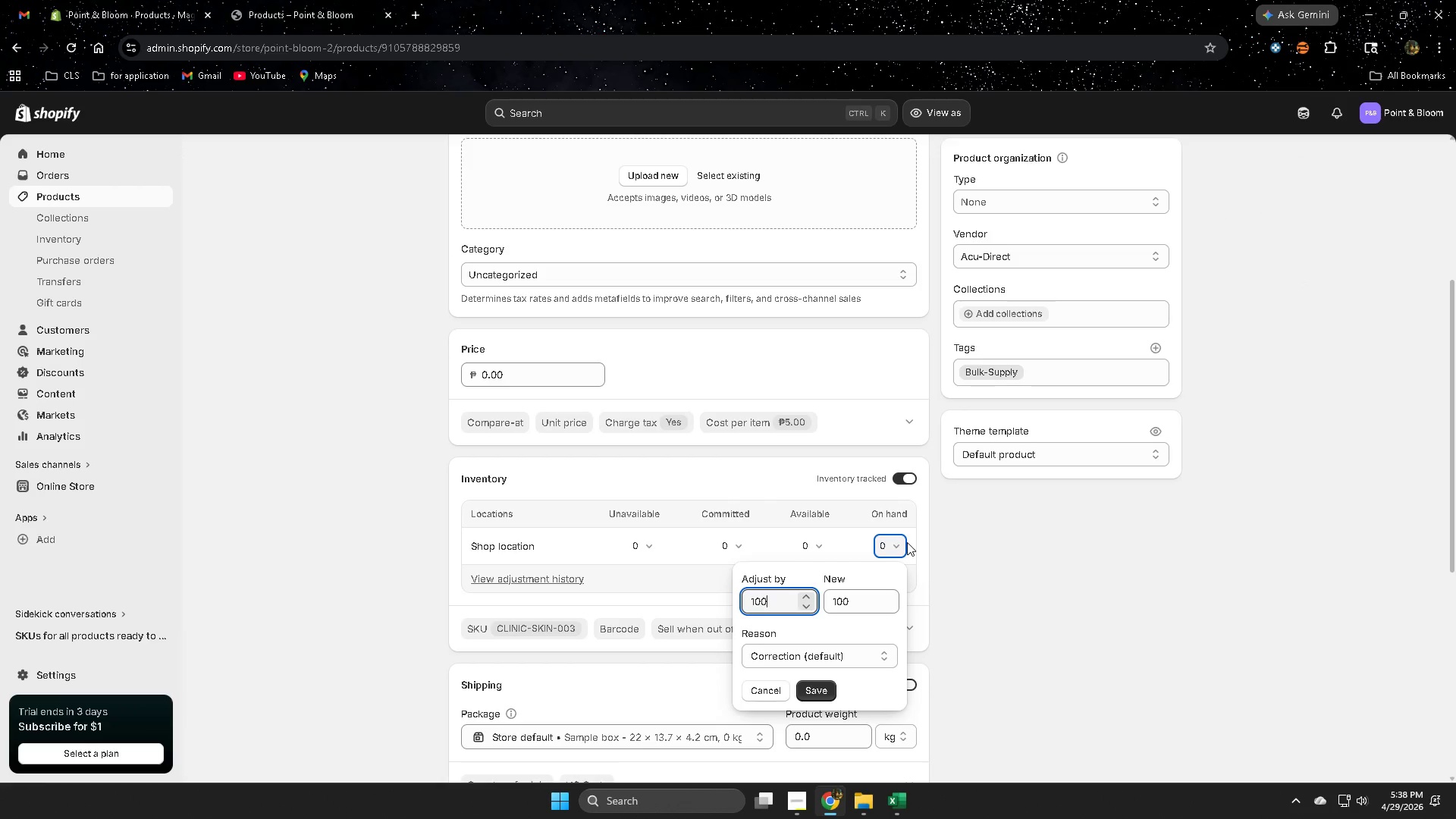 
key(Numpad0)
 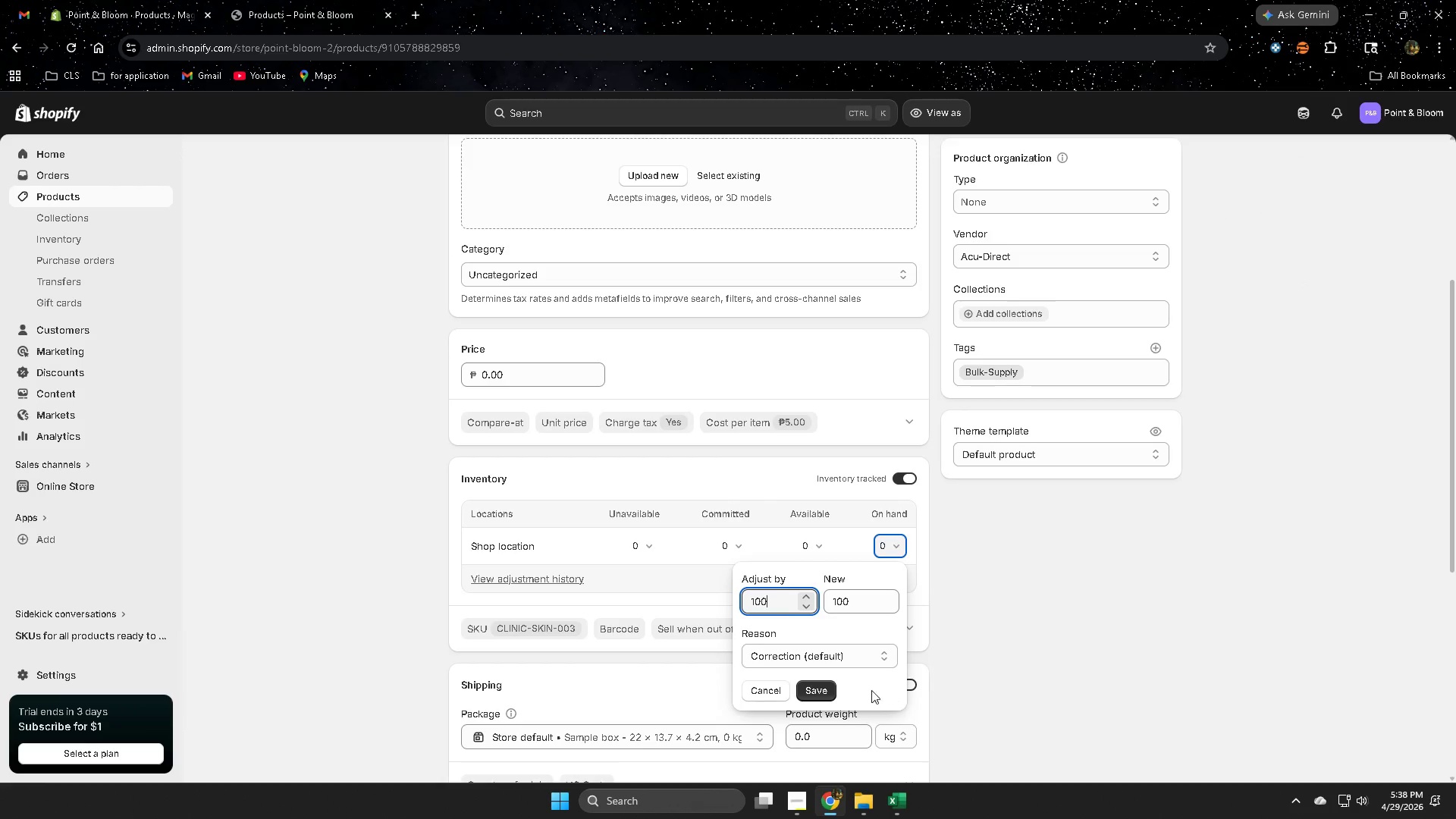 
left_click([814, 691])
 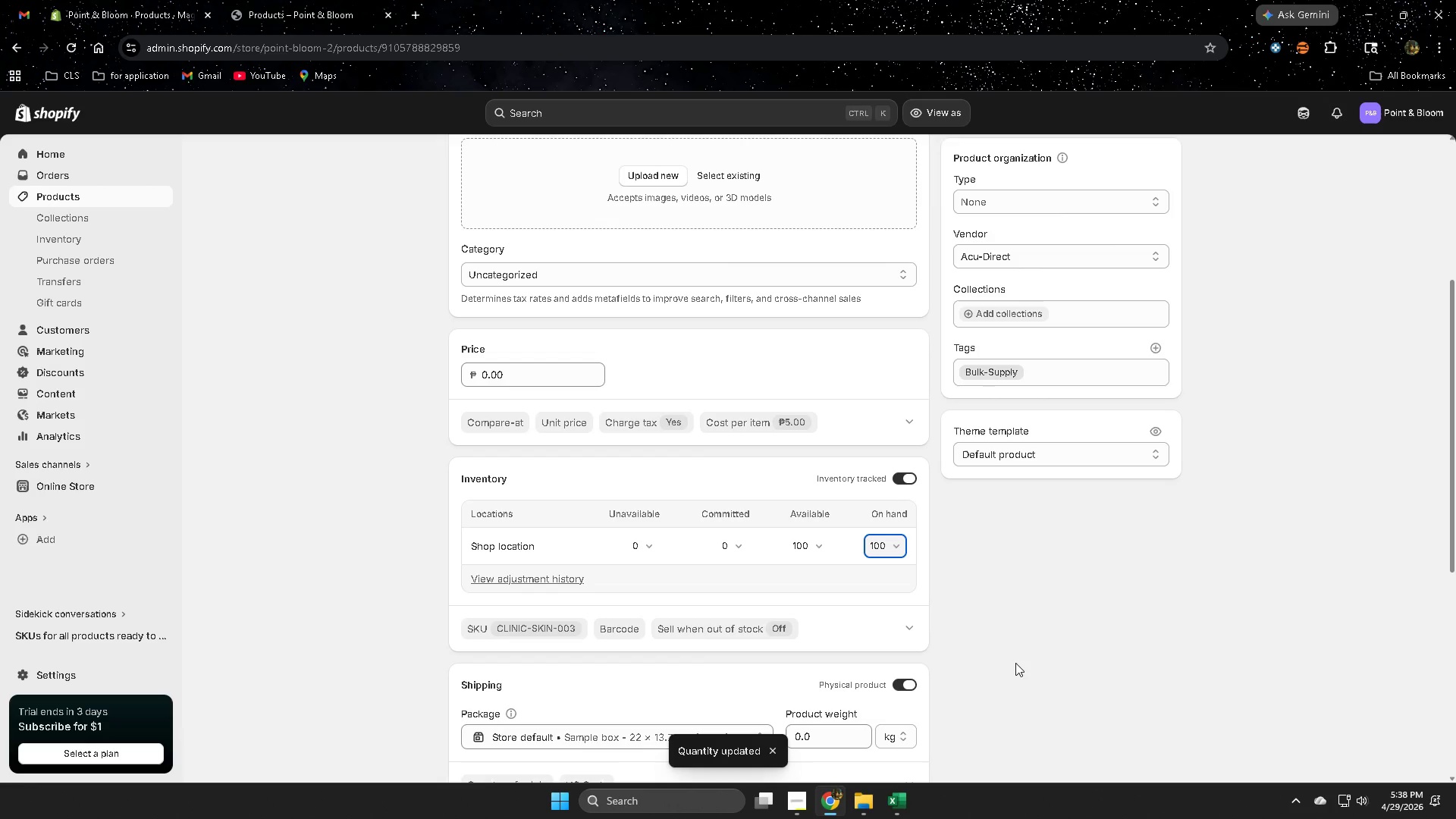 
wait(6.03)
 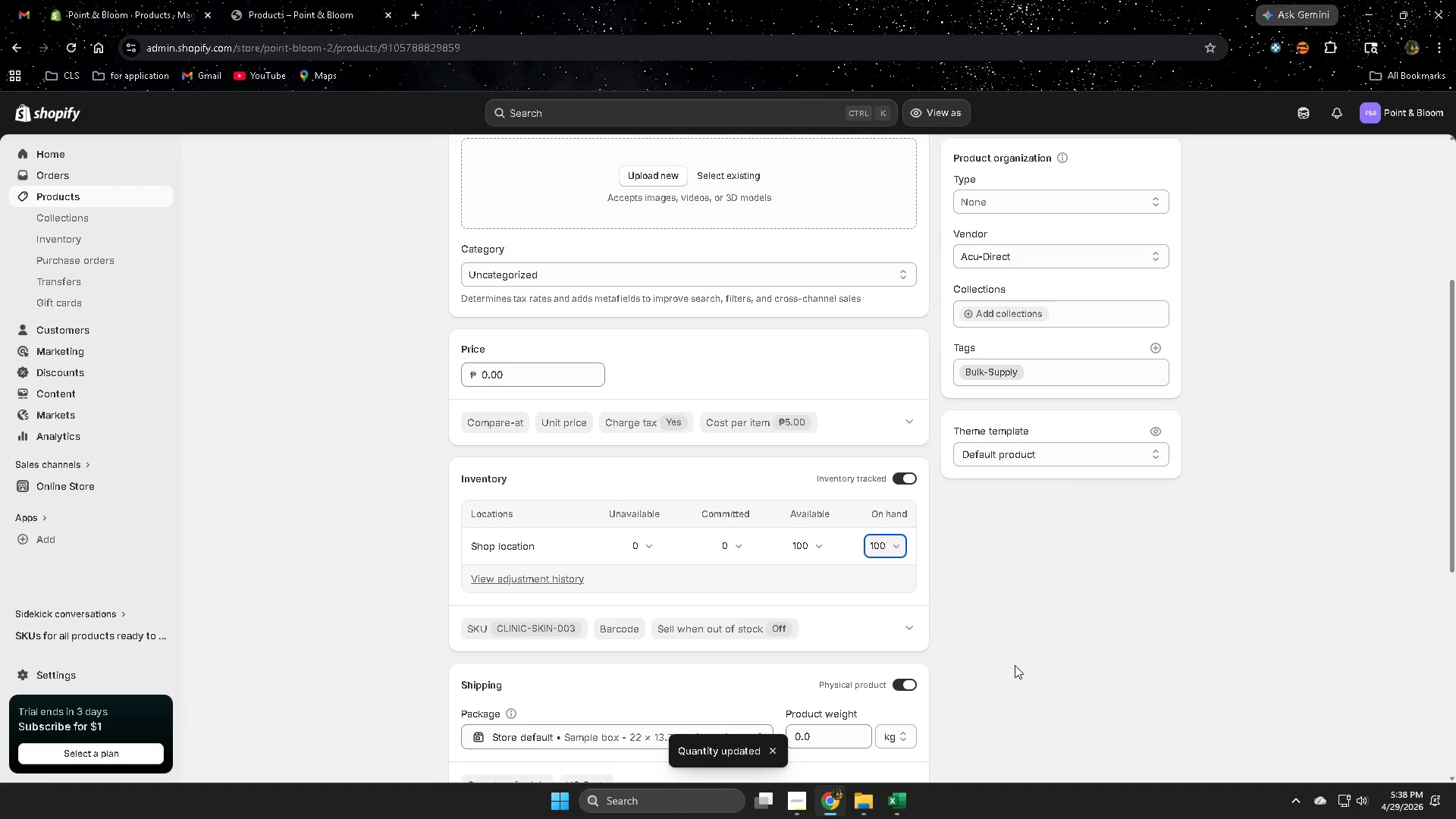 
scroll: coordinate [960, 726], scroll_direction: down, amount: 2.0
 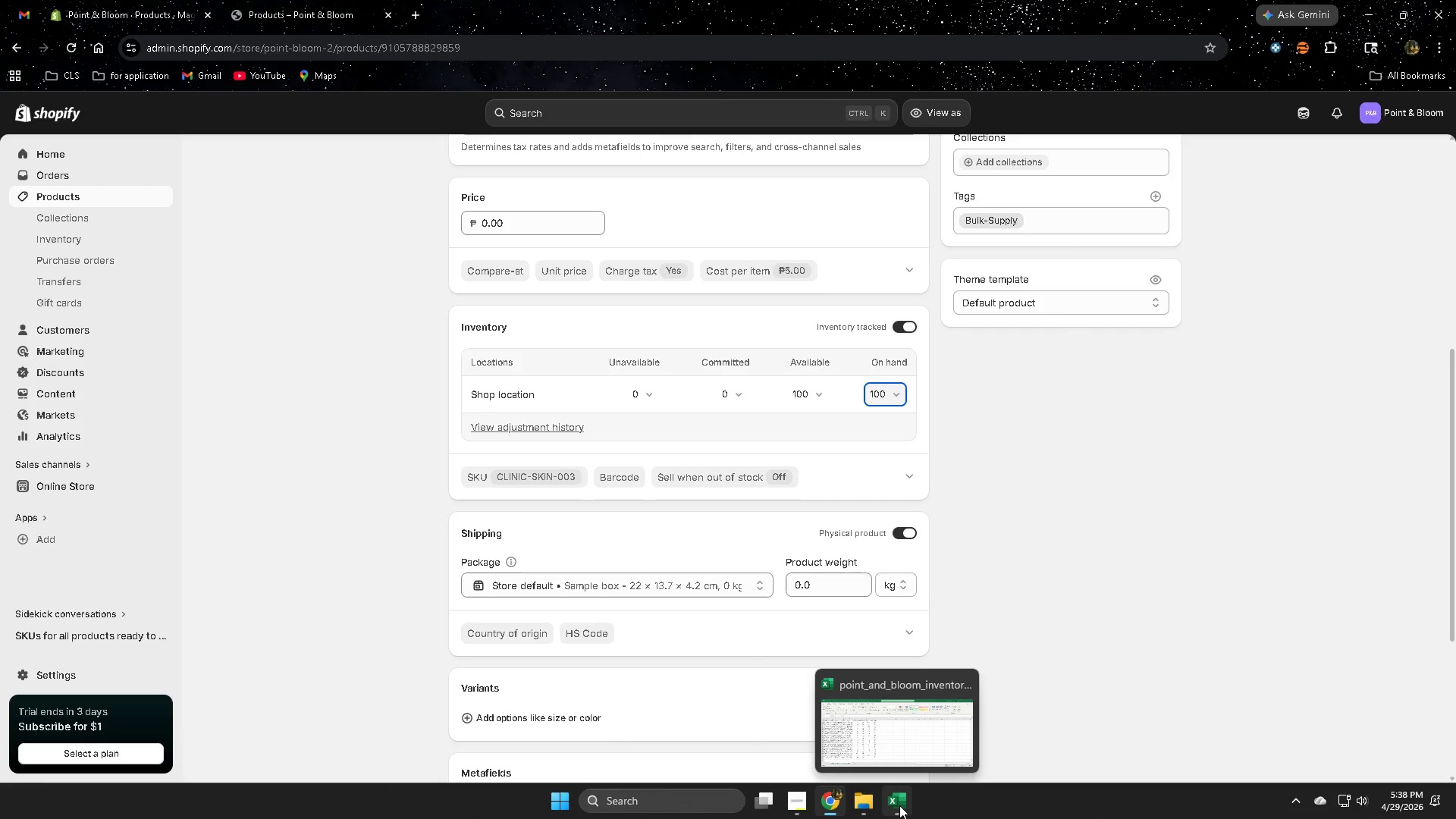 
left_click([899, 805])
 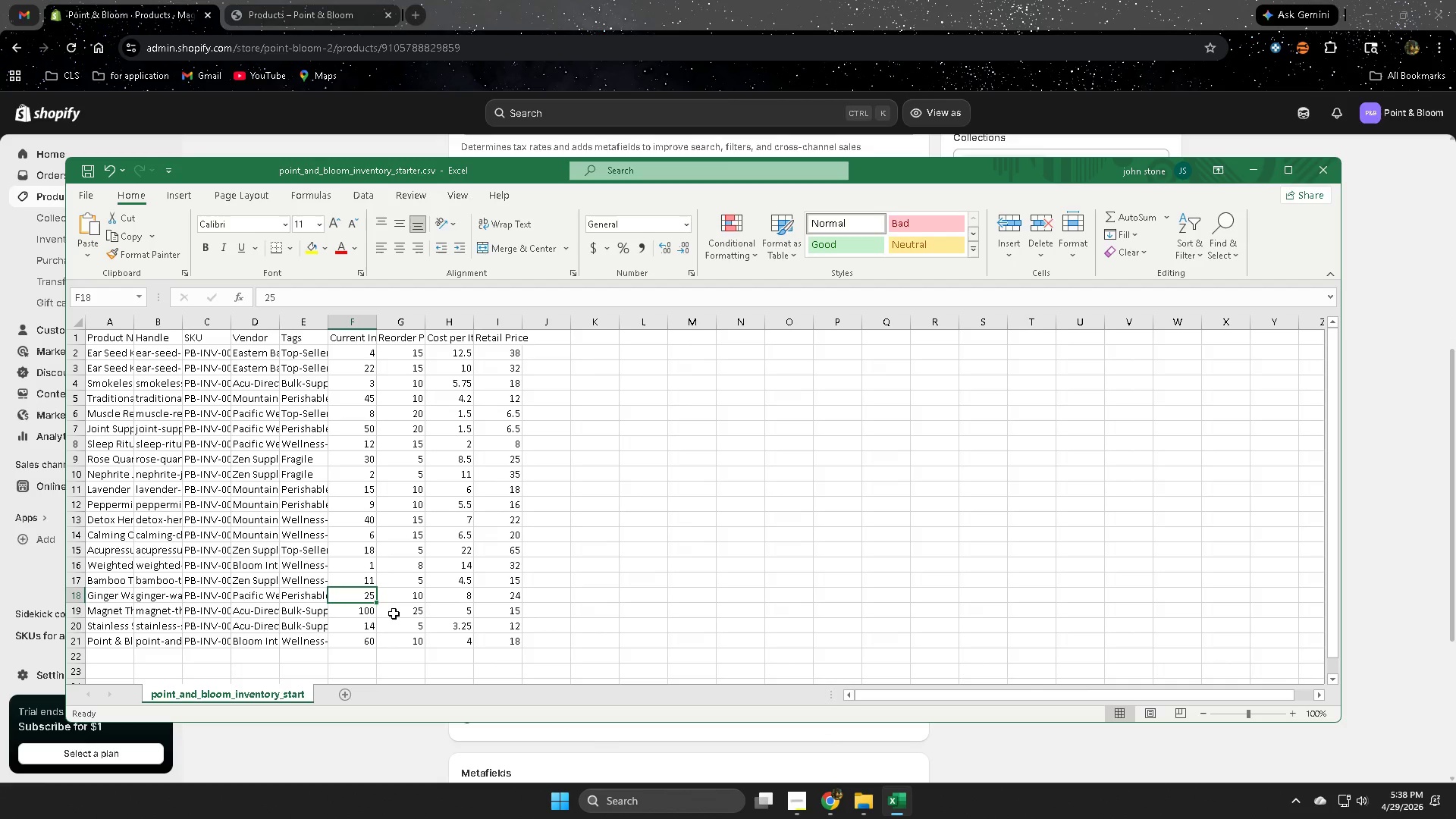 
left_click([398, 613])
 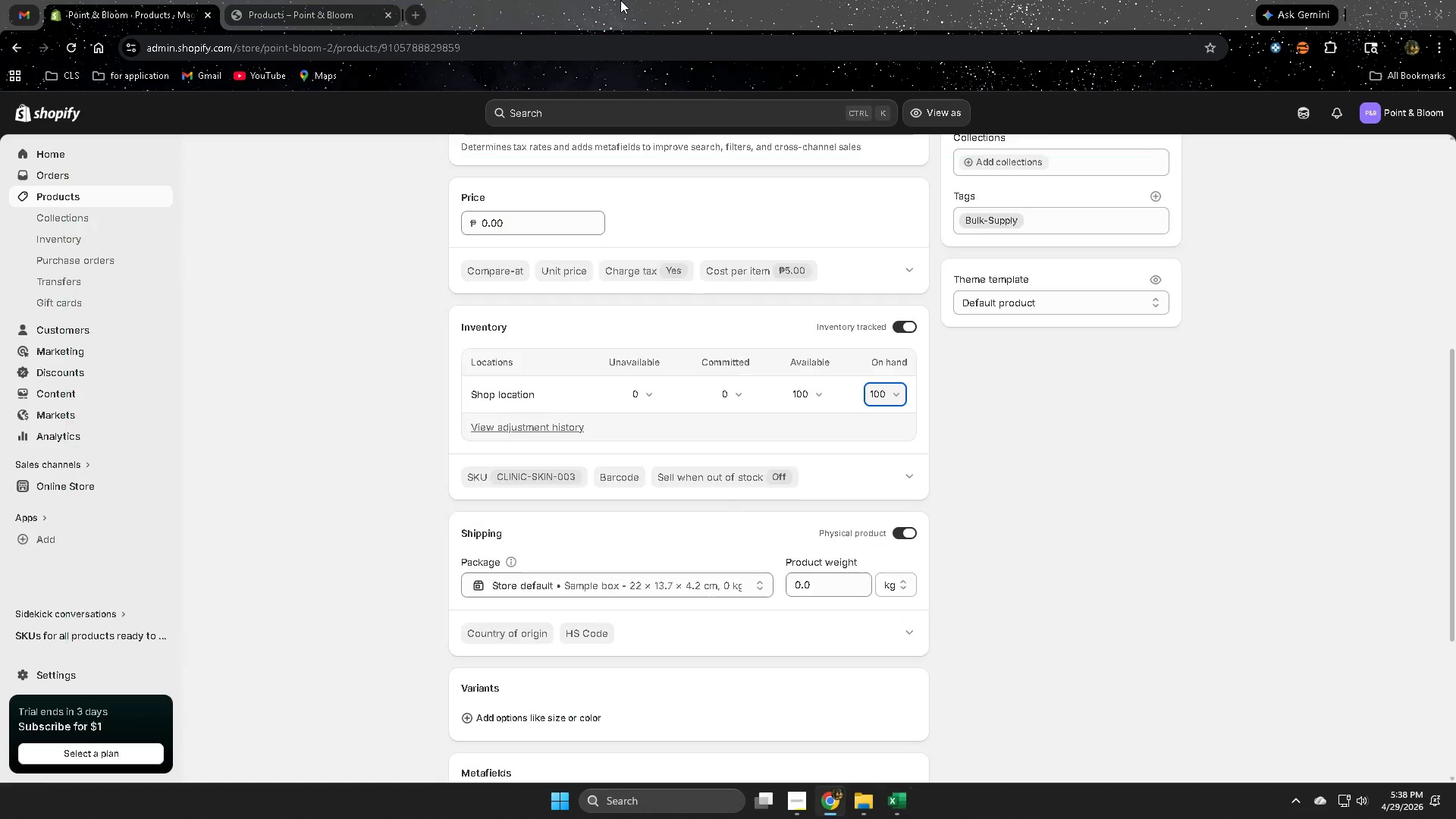 
scroll: coordinate [417, 567], scroll_direction: down, amount: 7.0
 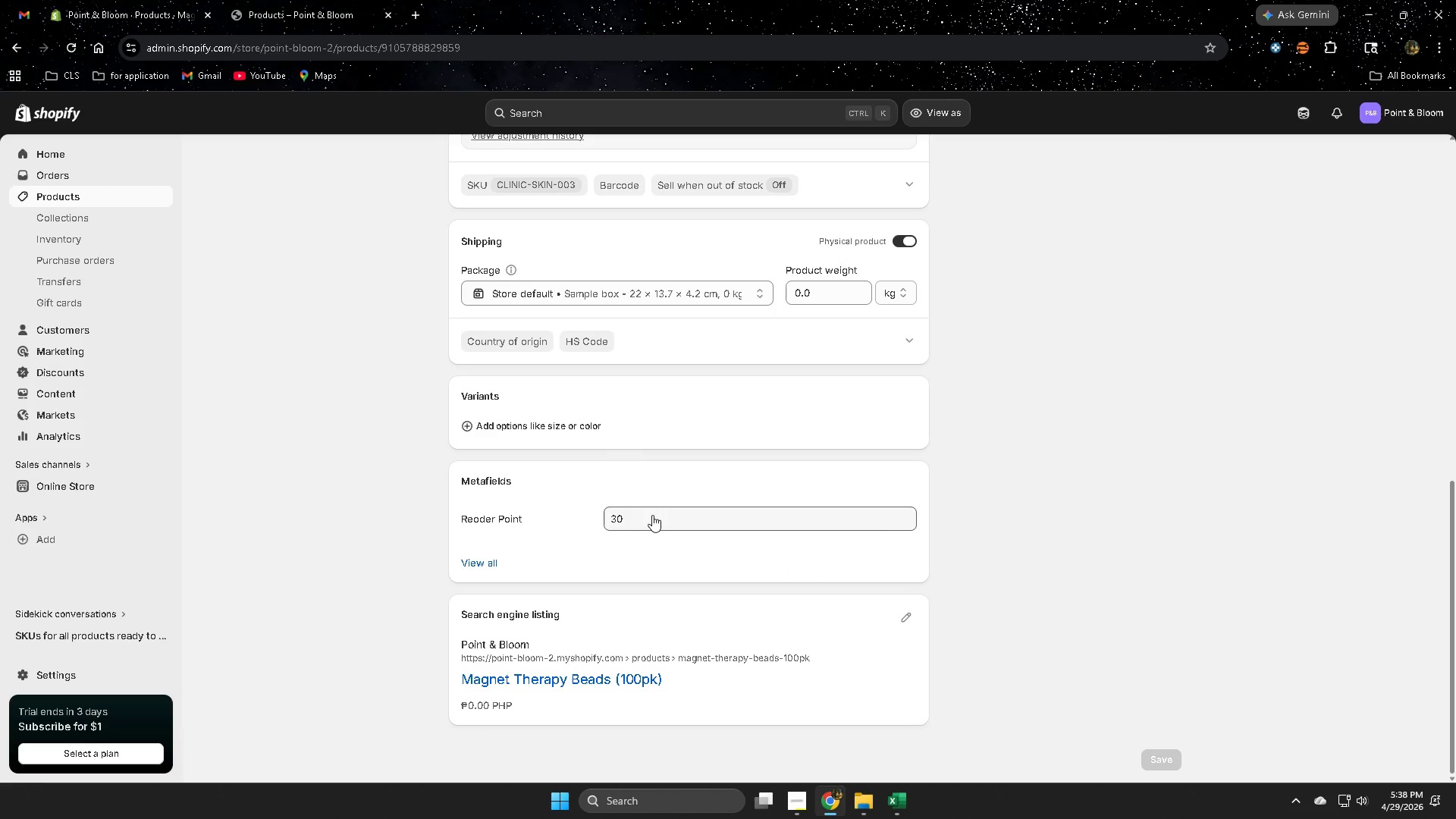 
double_click([653, 515])
 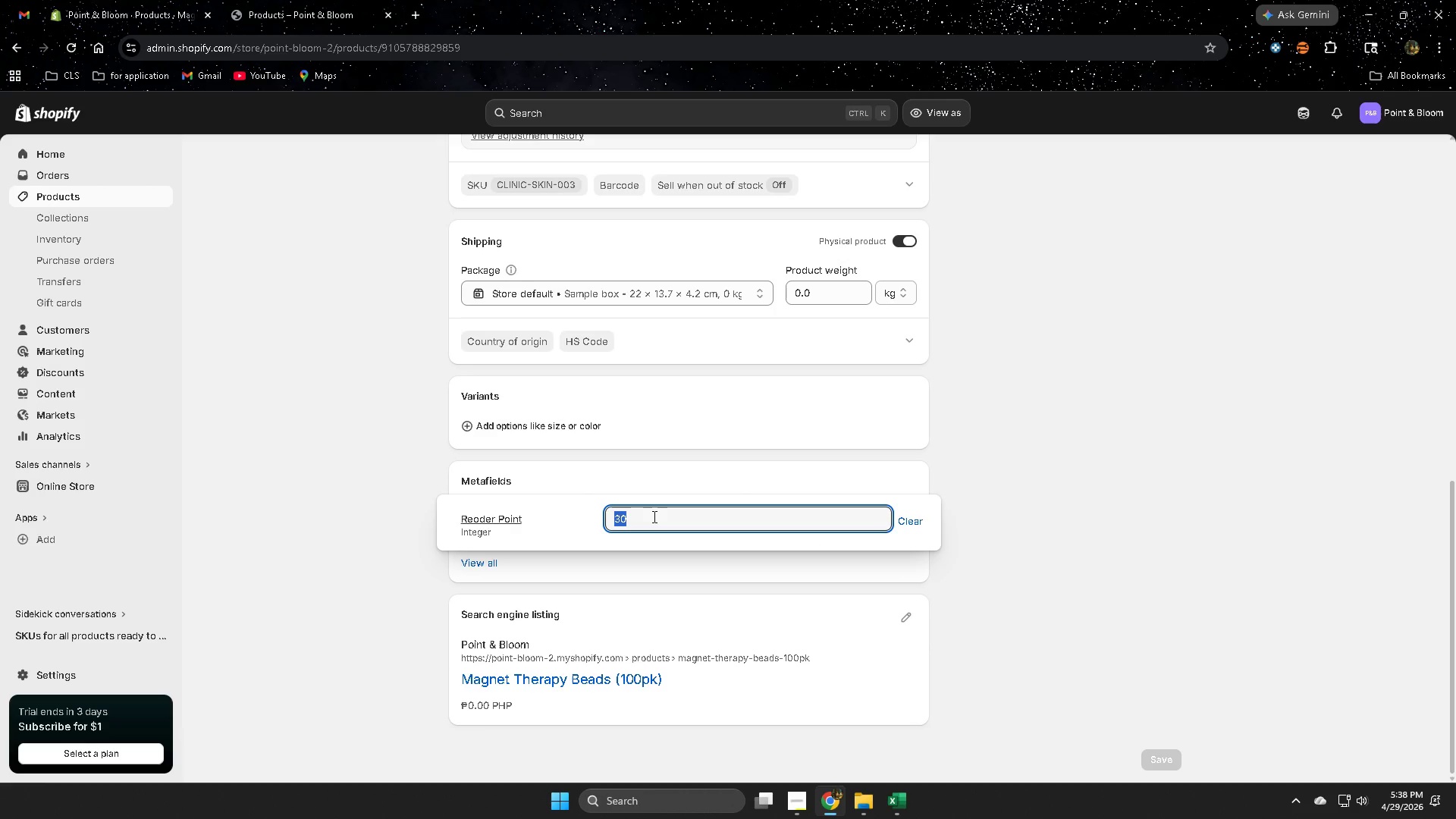 
key(Numpad2)
 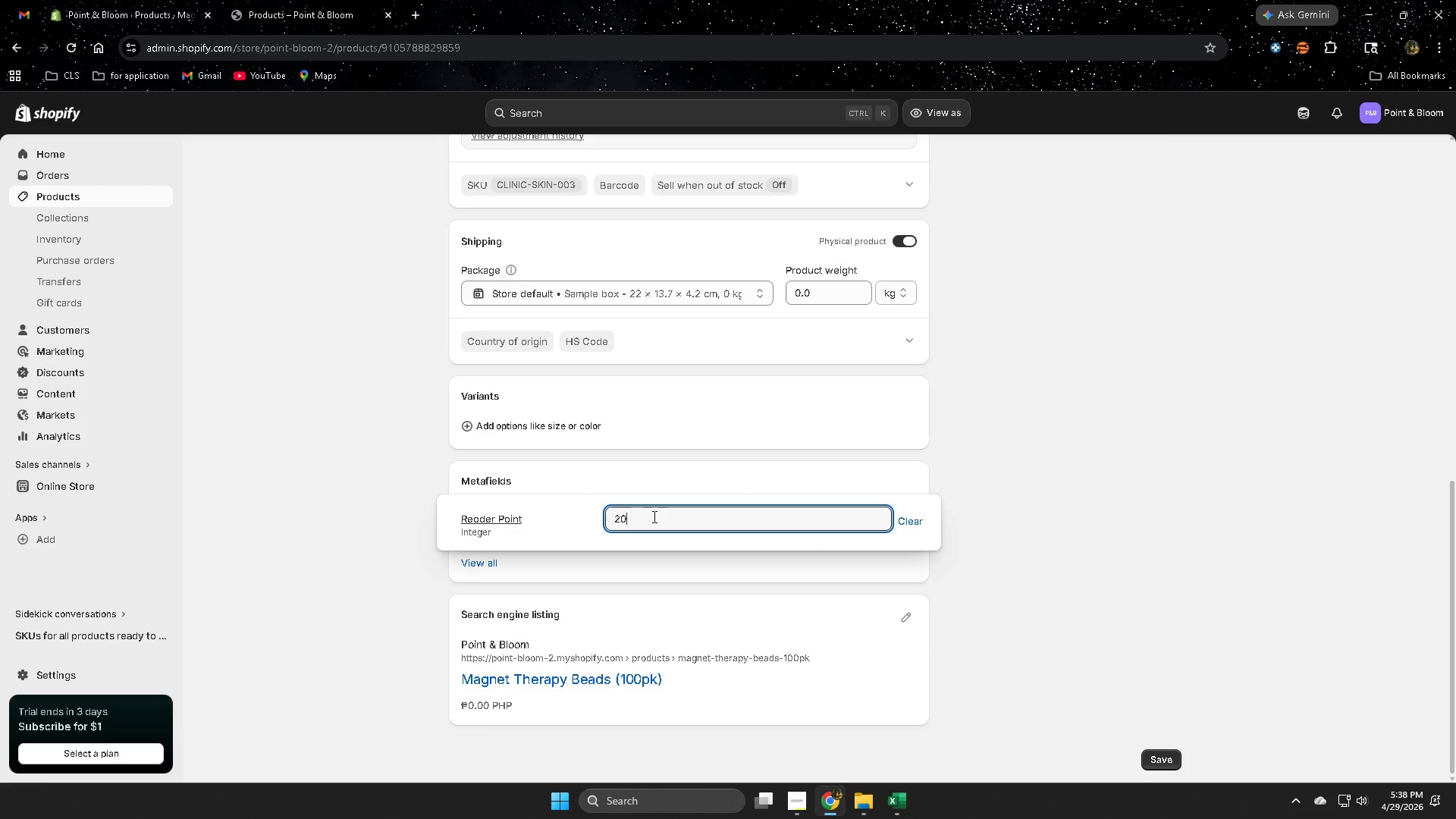 
key(Numpad0)
 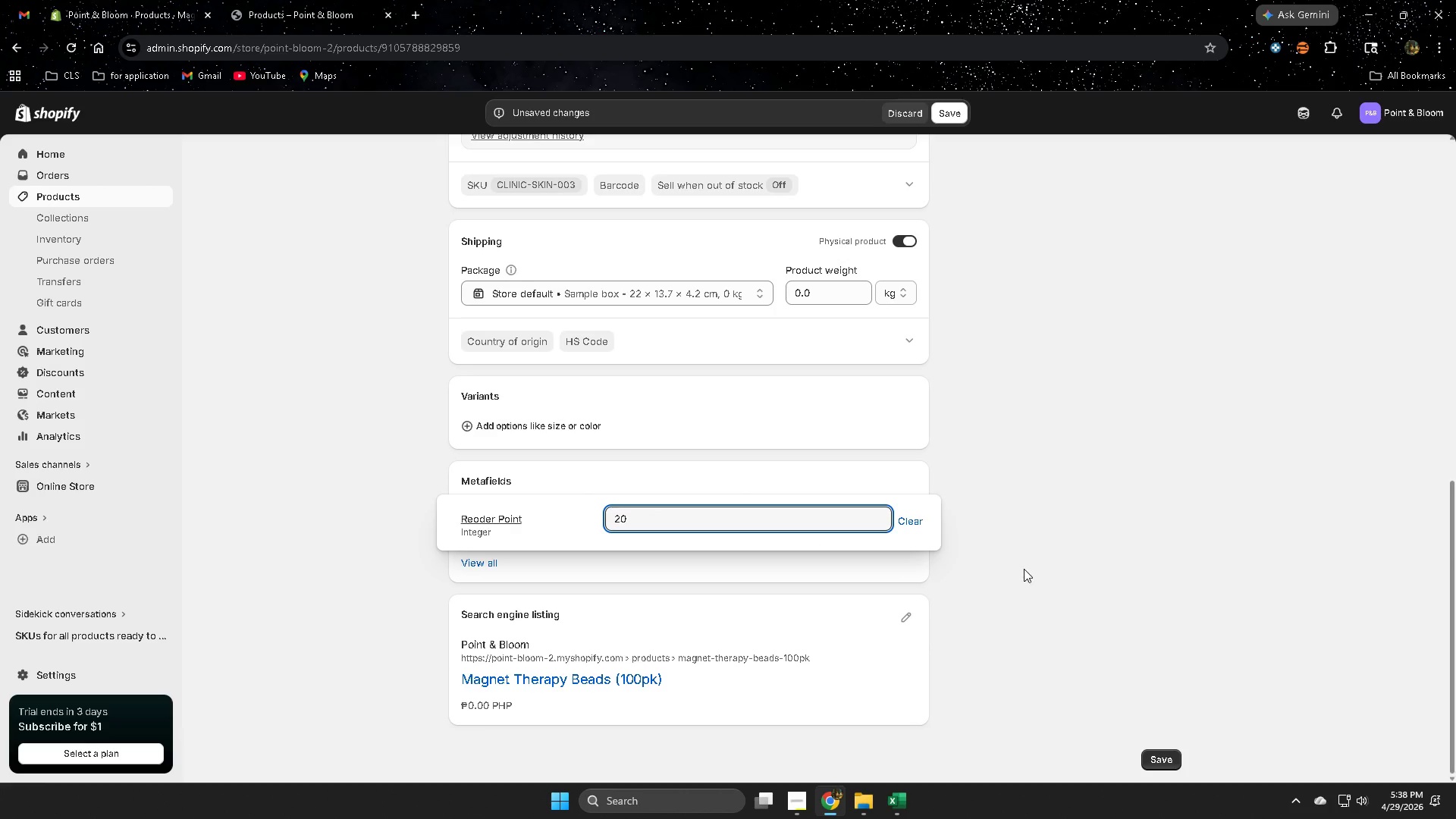 
left_click([1024, 569])
 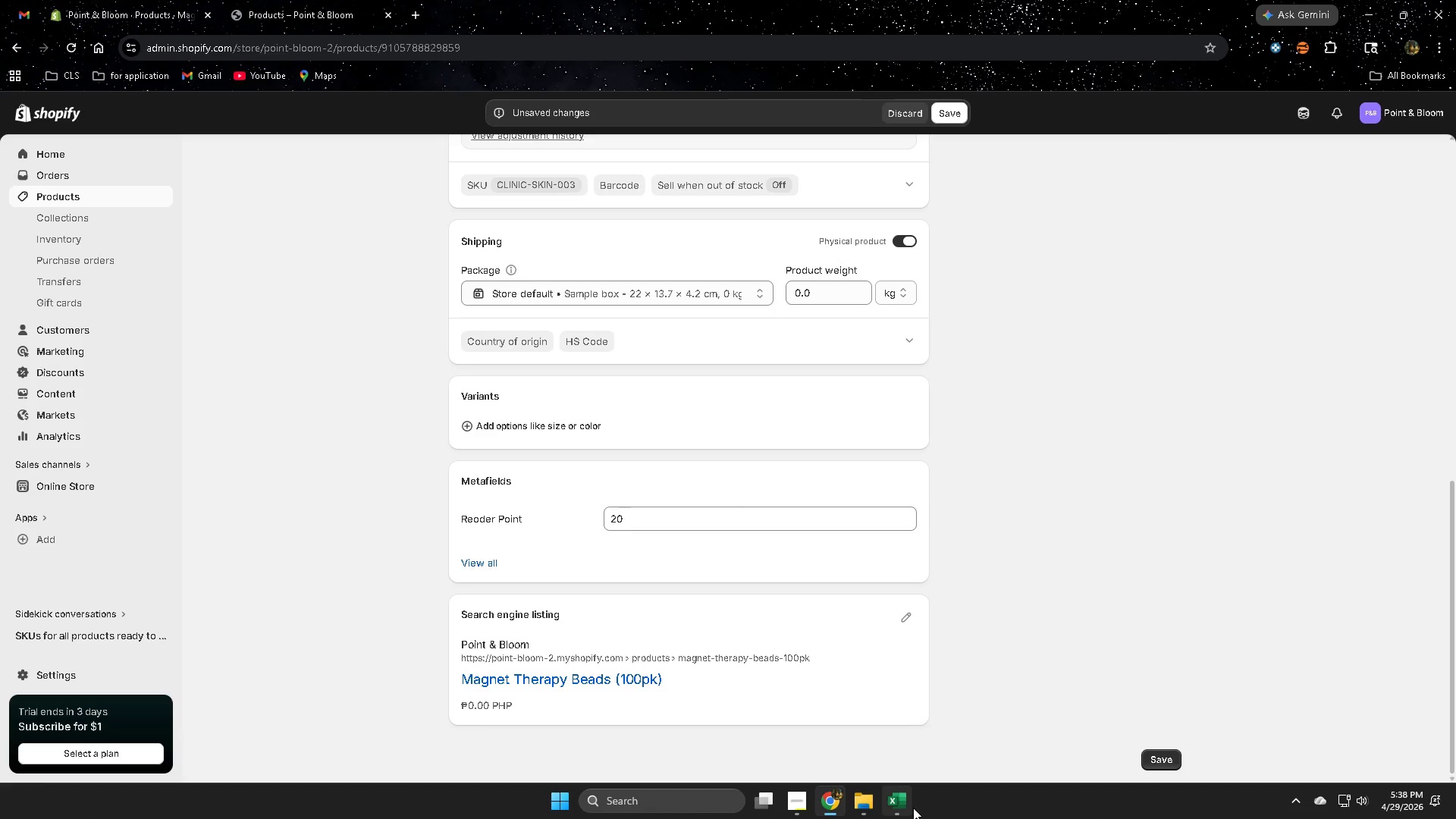 
left_click([896, 805])
 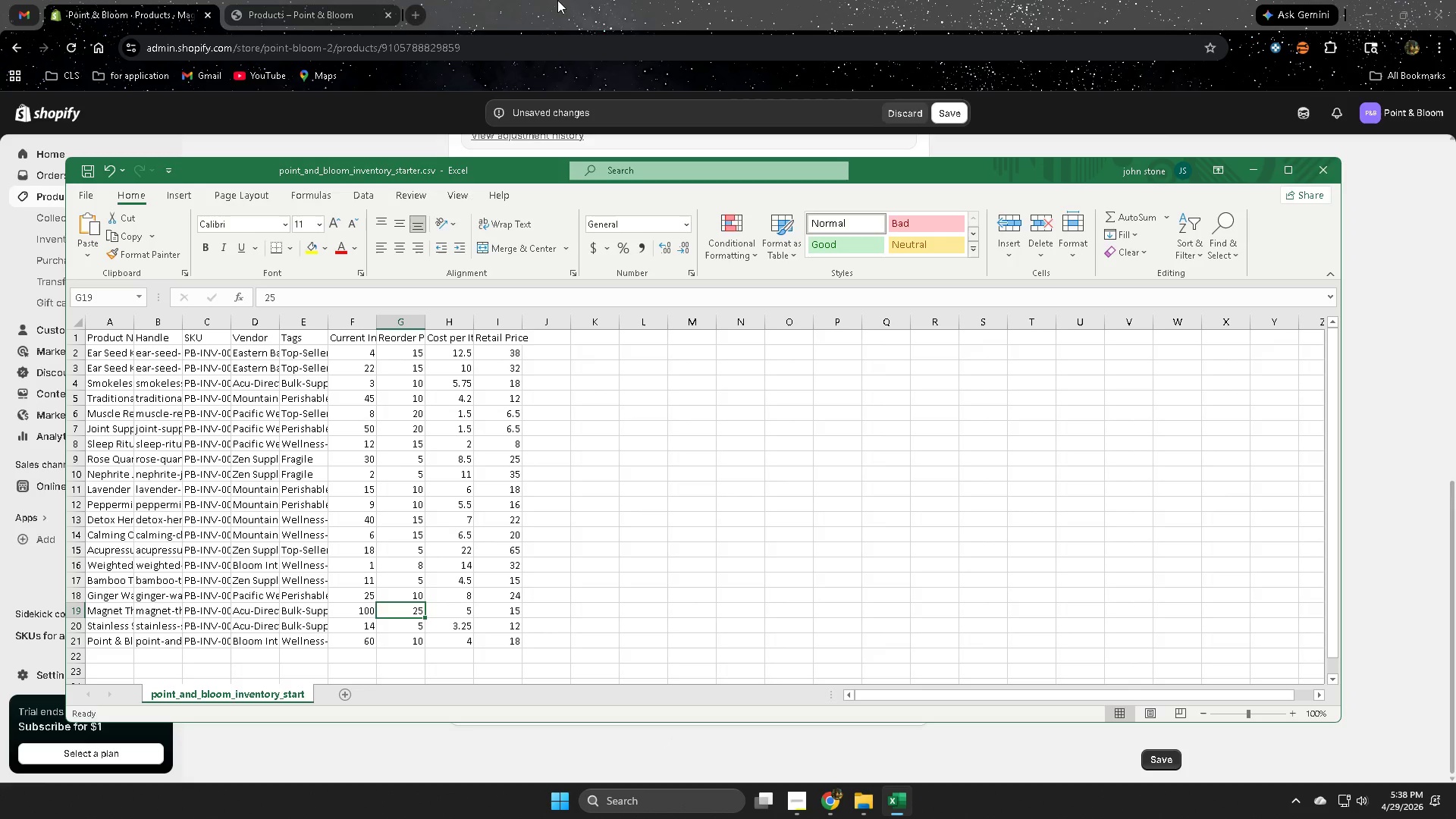 
scroll: coordinate [344, 518], scroll_direction: up, amount: 14.0
 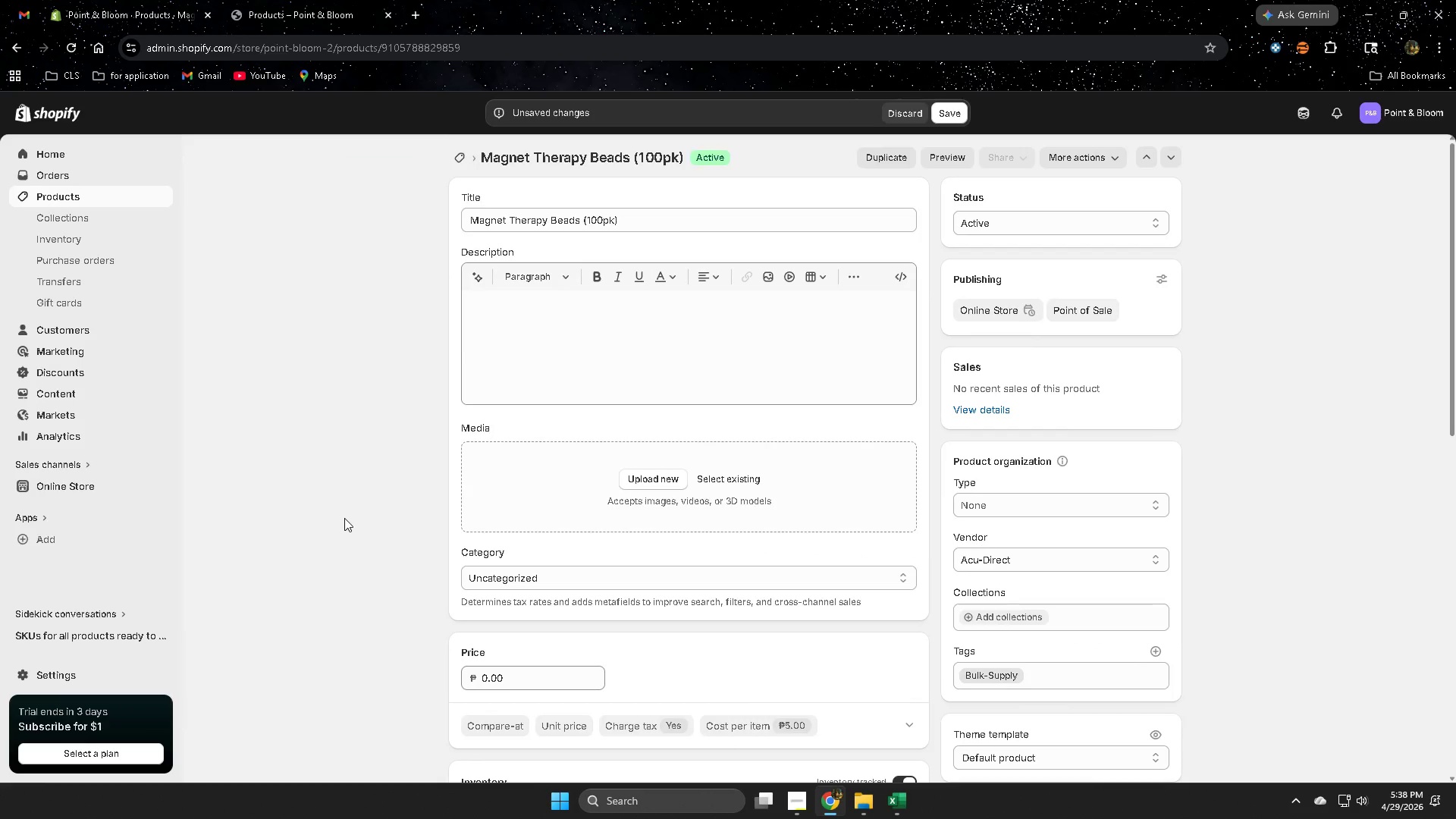 
scroll: coordinate [344, 518], scroll_direction: down, amount: 2.0
 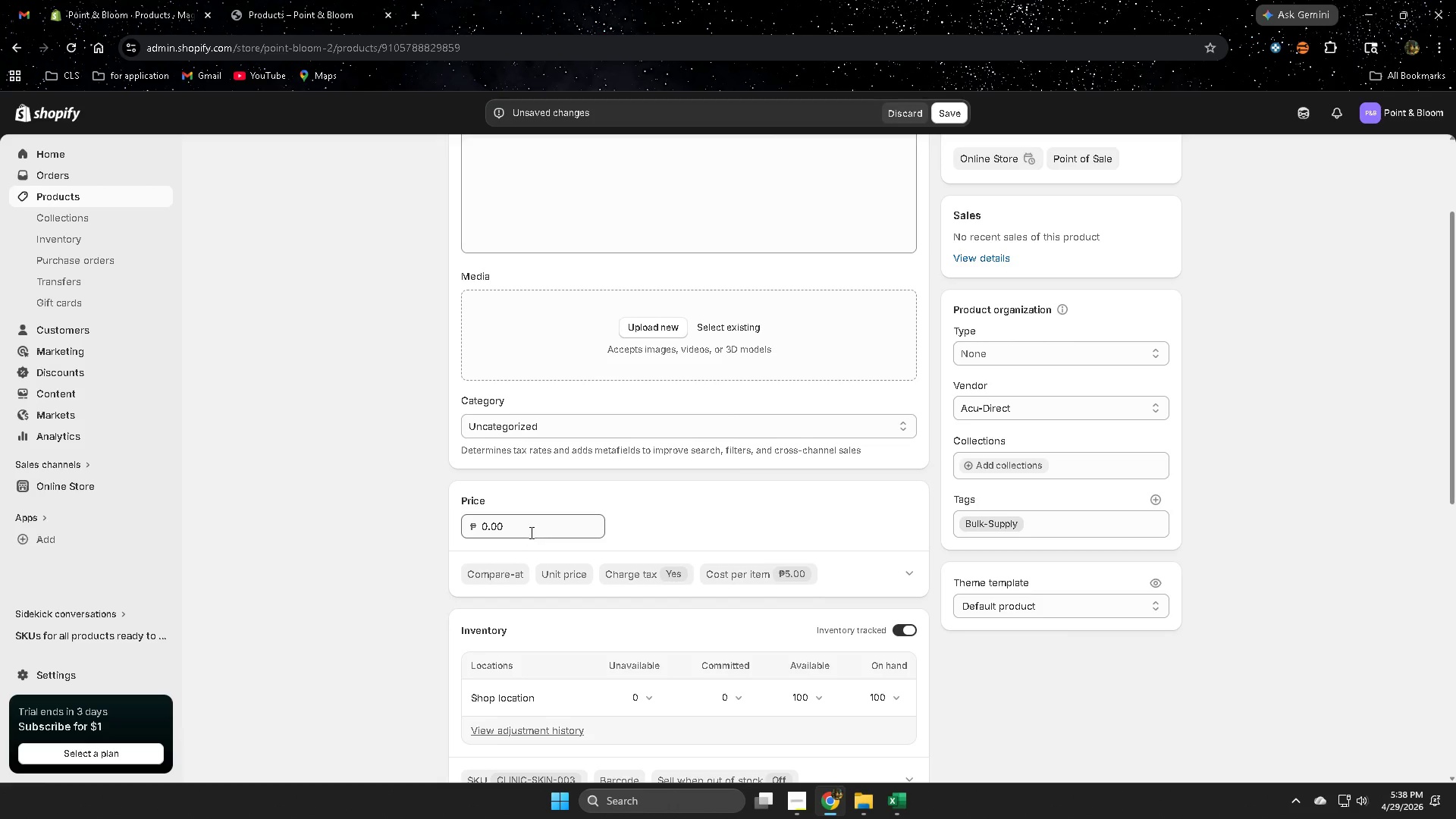 
double_click([530, 532])
 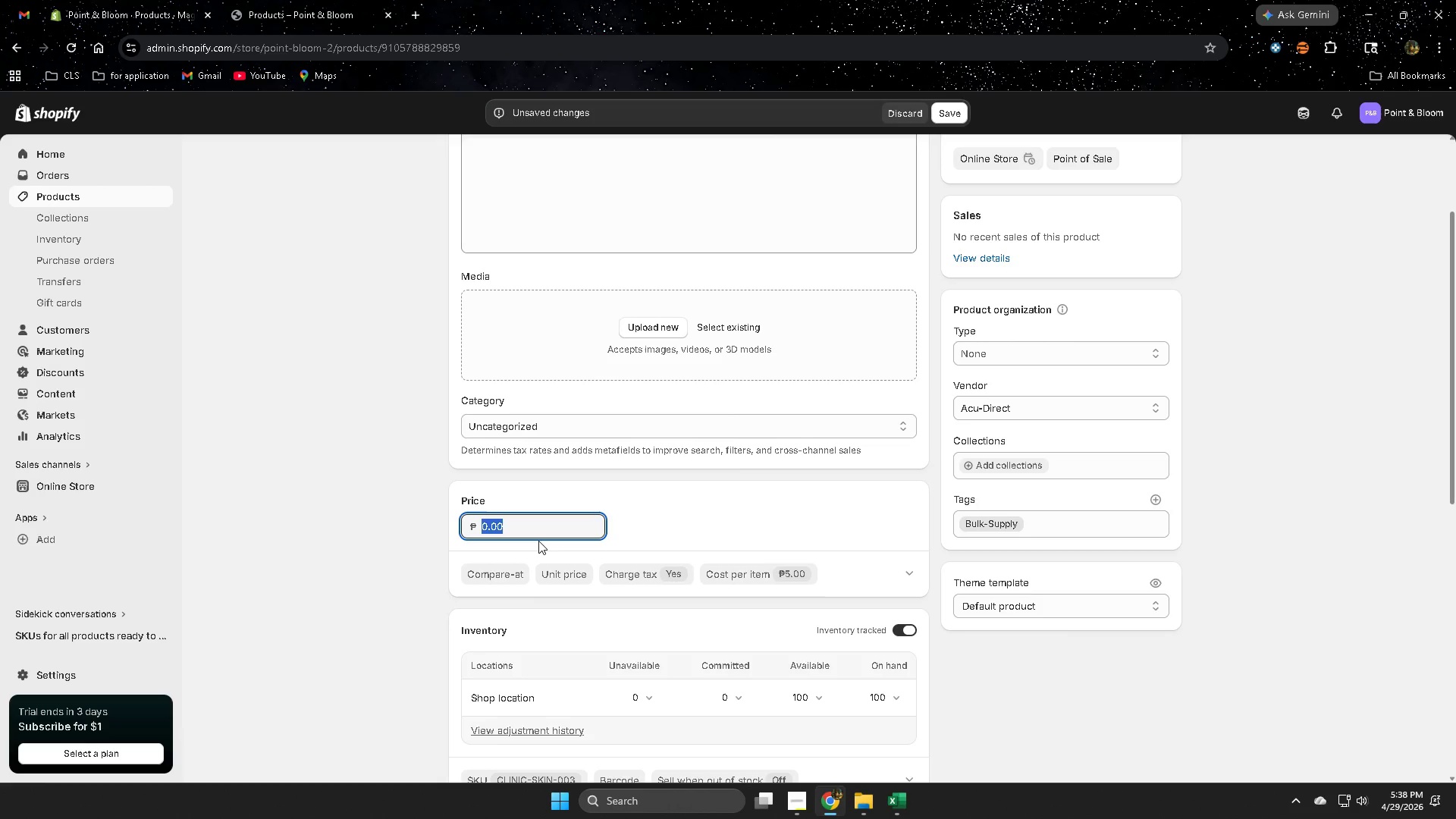 
key(Numpad1)
 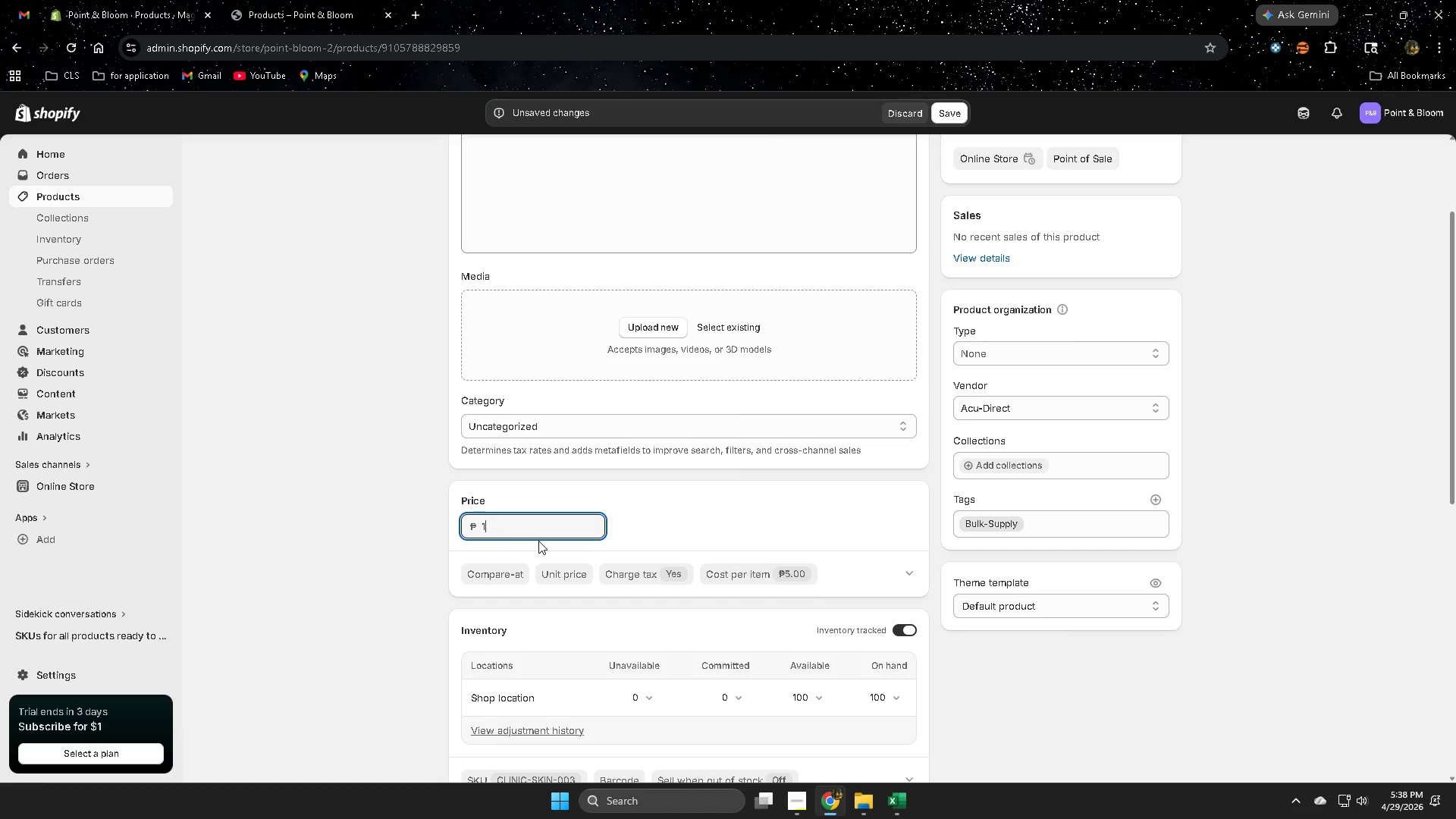 
key(Numpad5)
 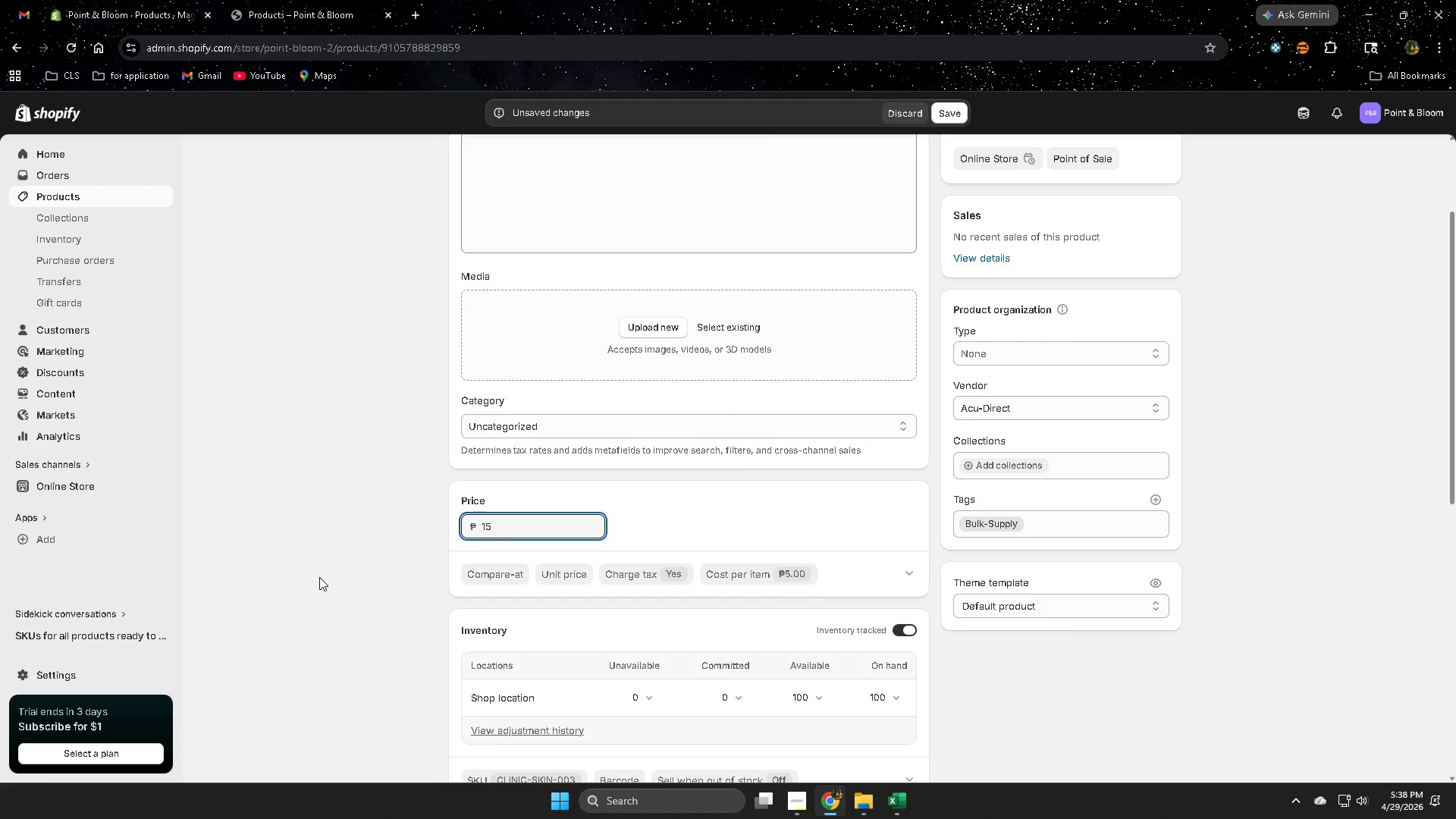 
left_click([367, 561])
 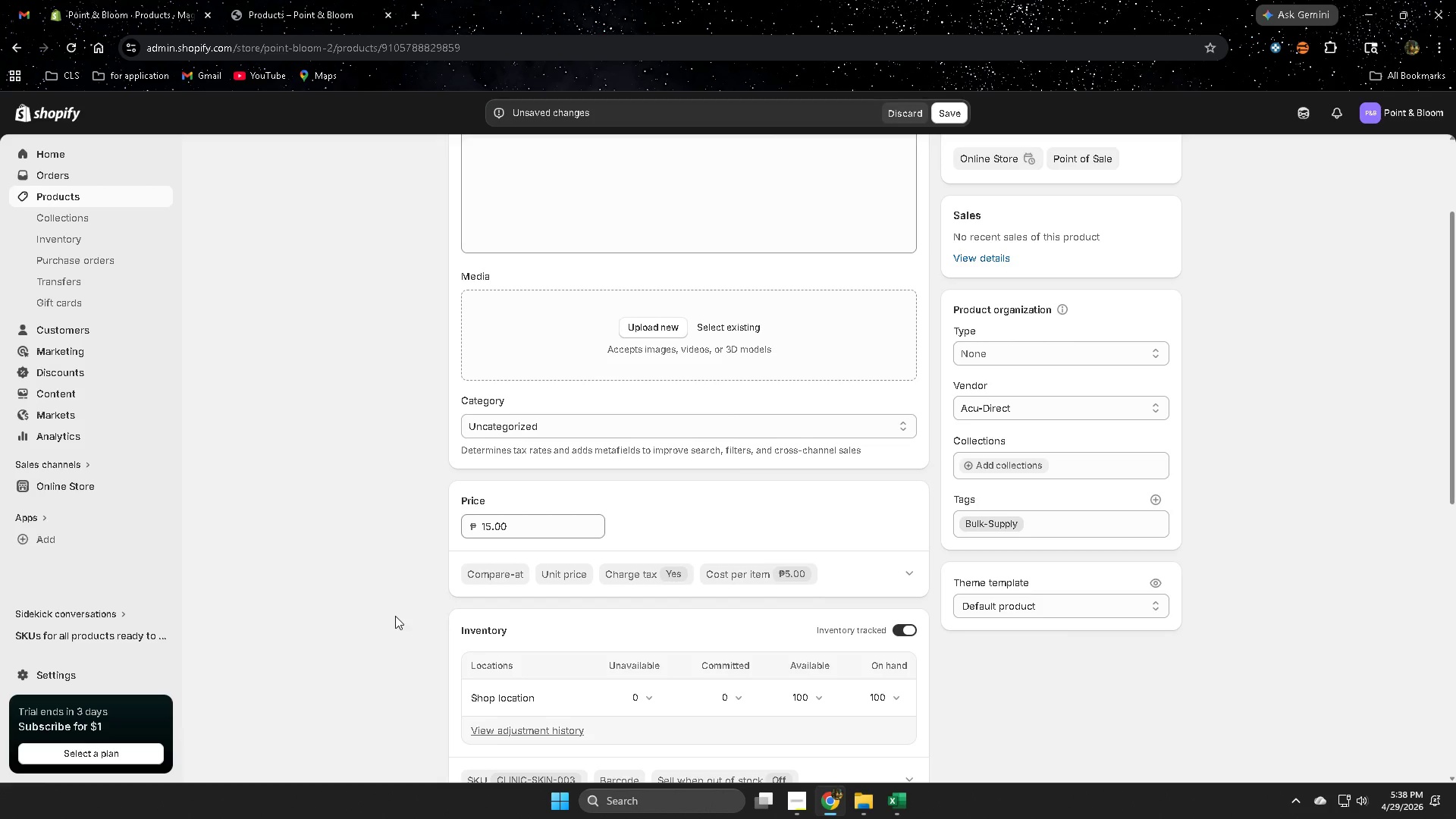 
scroll: coordinate [1102, 424], scroll_direction: down, amount: 8.0
 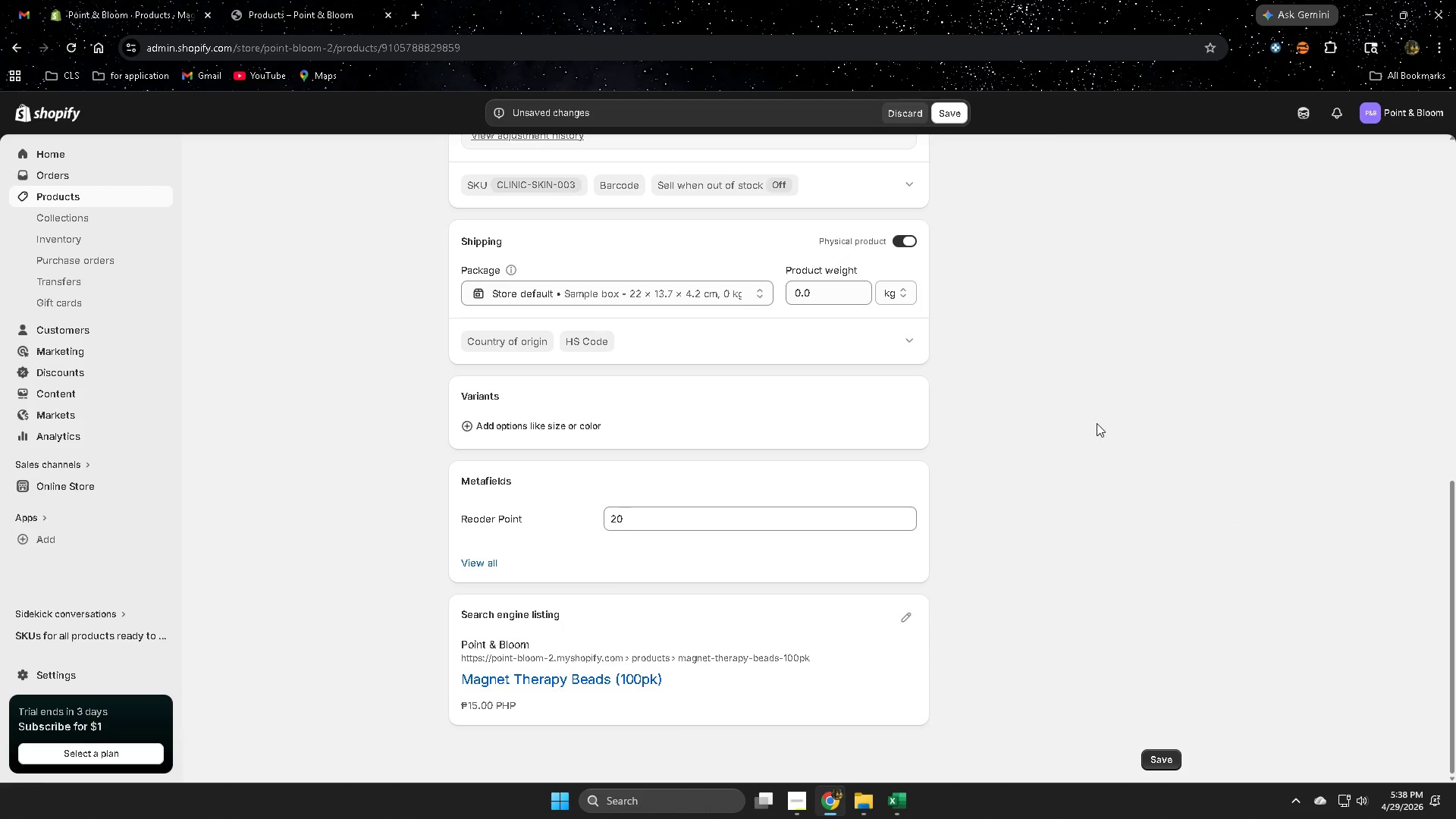 
scroll: coordinate [1085, 419], scroll_direction: up, amount: 3.0
 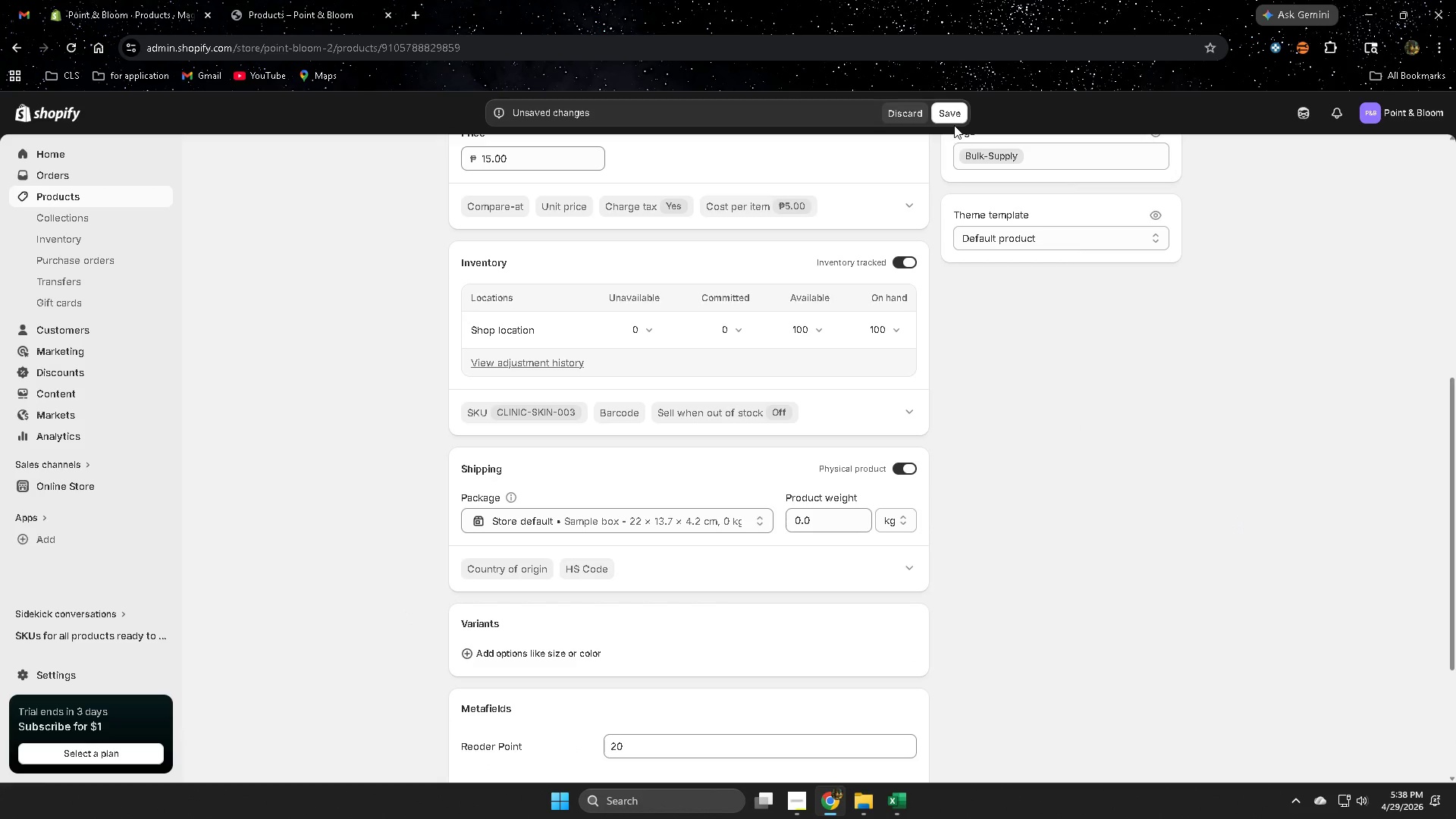 
left_click([949, 115])
 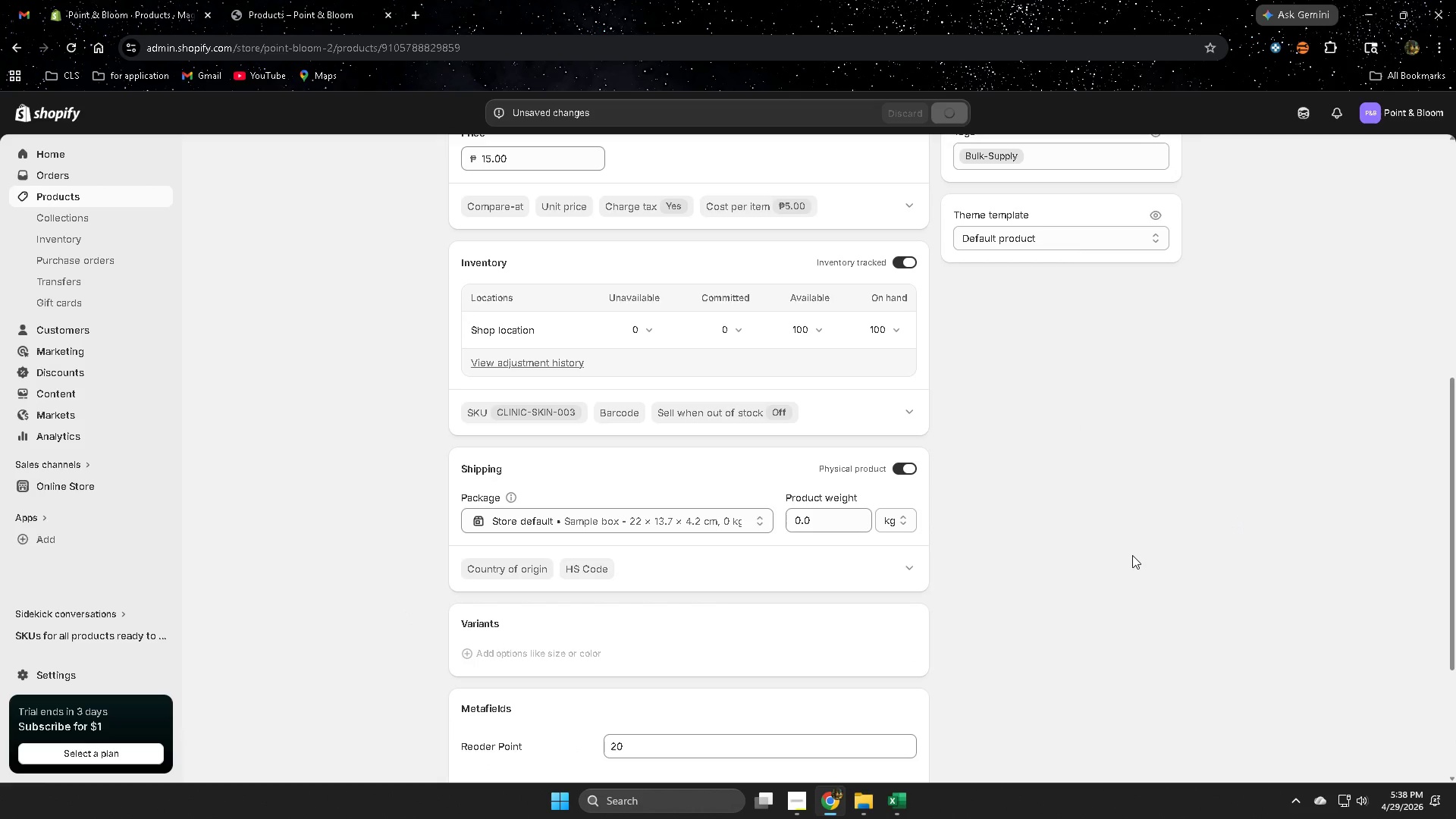 
scroll: coordinate [1132, 555], scroll_direction: up, amount: 4.0
 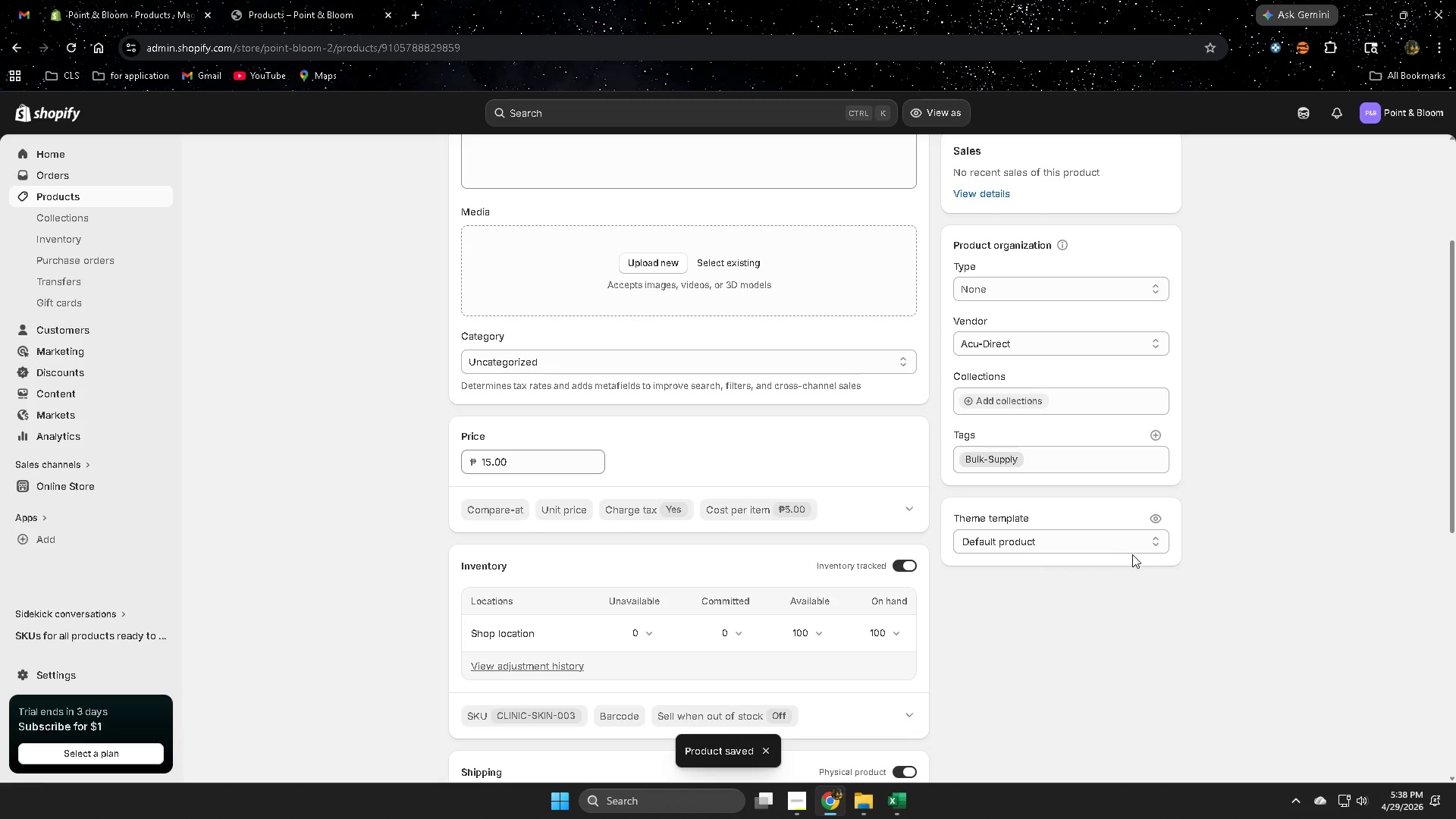 
scroll: coordinate [1132, 554], scroll_direction: down, amount: 1.0
 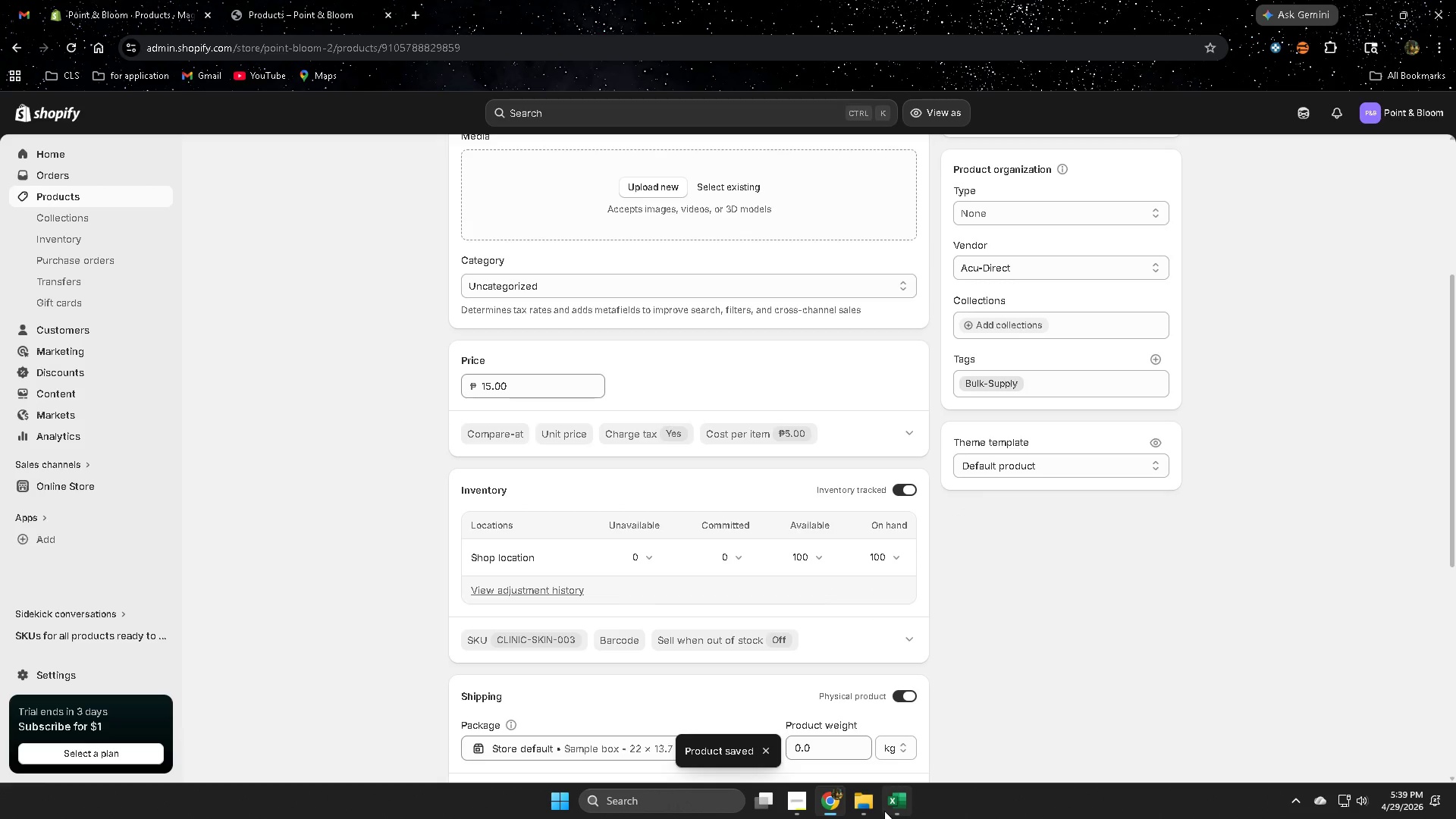 
left_click([887, 806])
 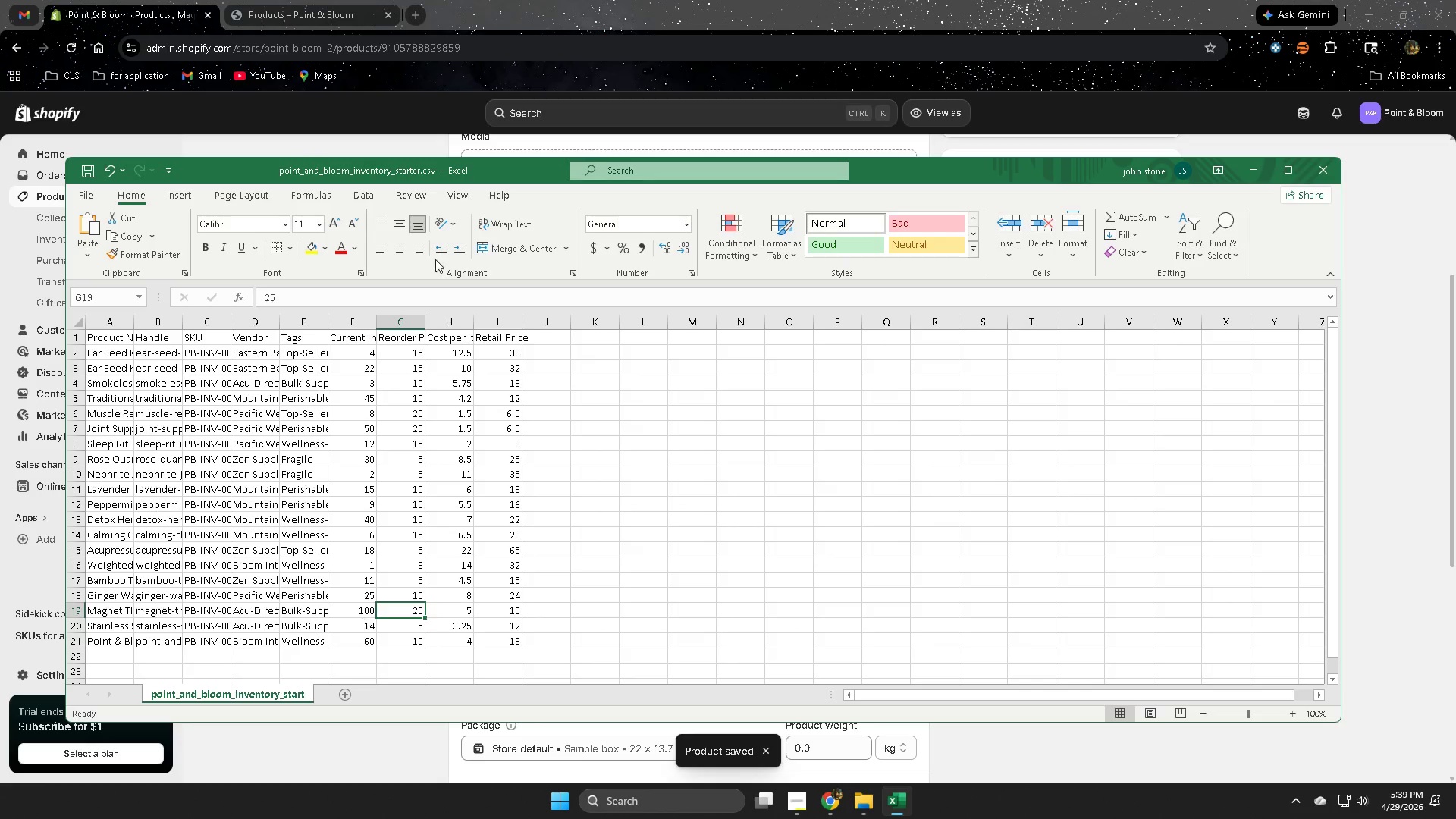 
left_click([654, 0])
 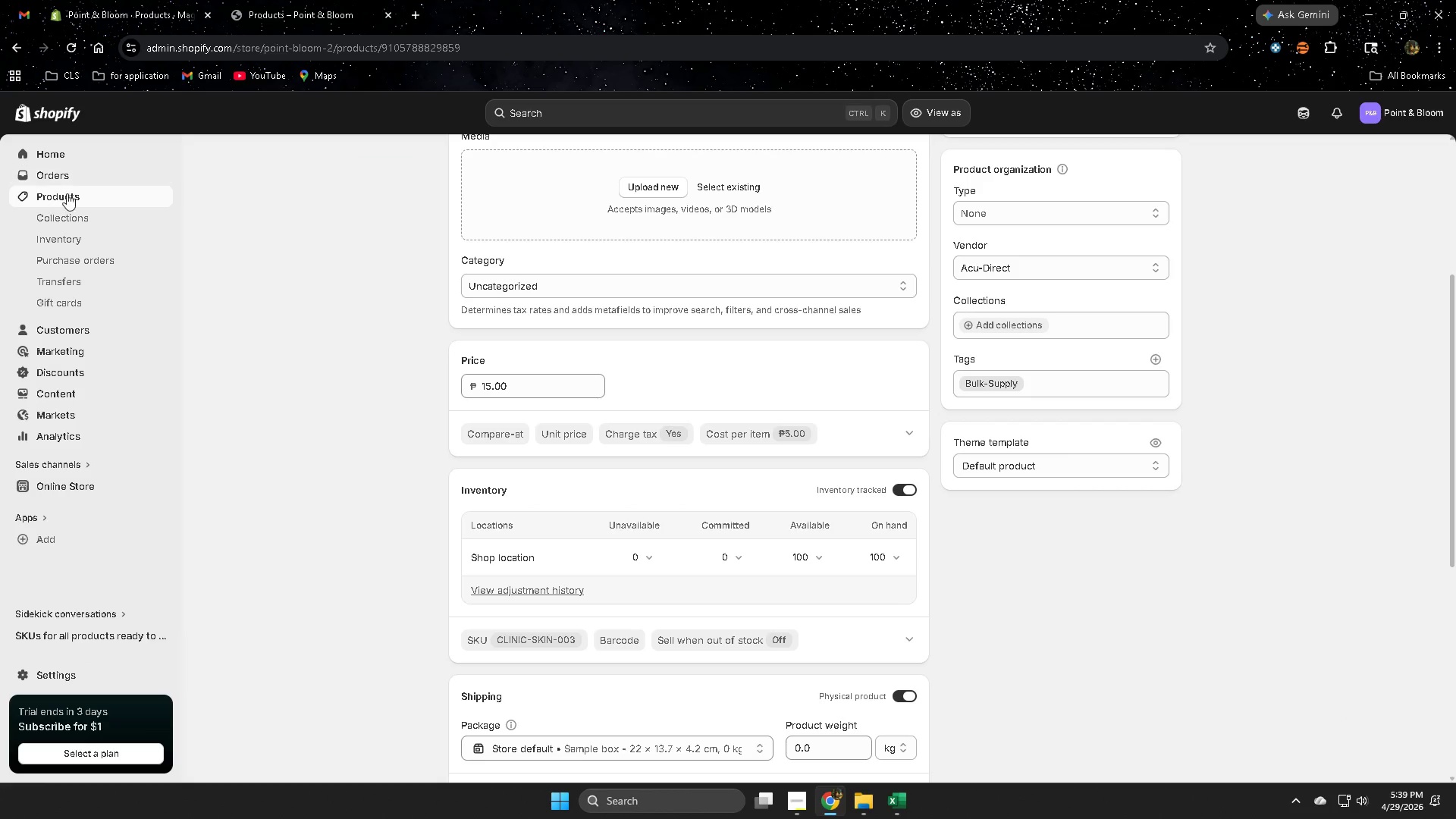 
left_click([71, 197])
 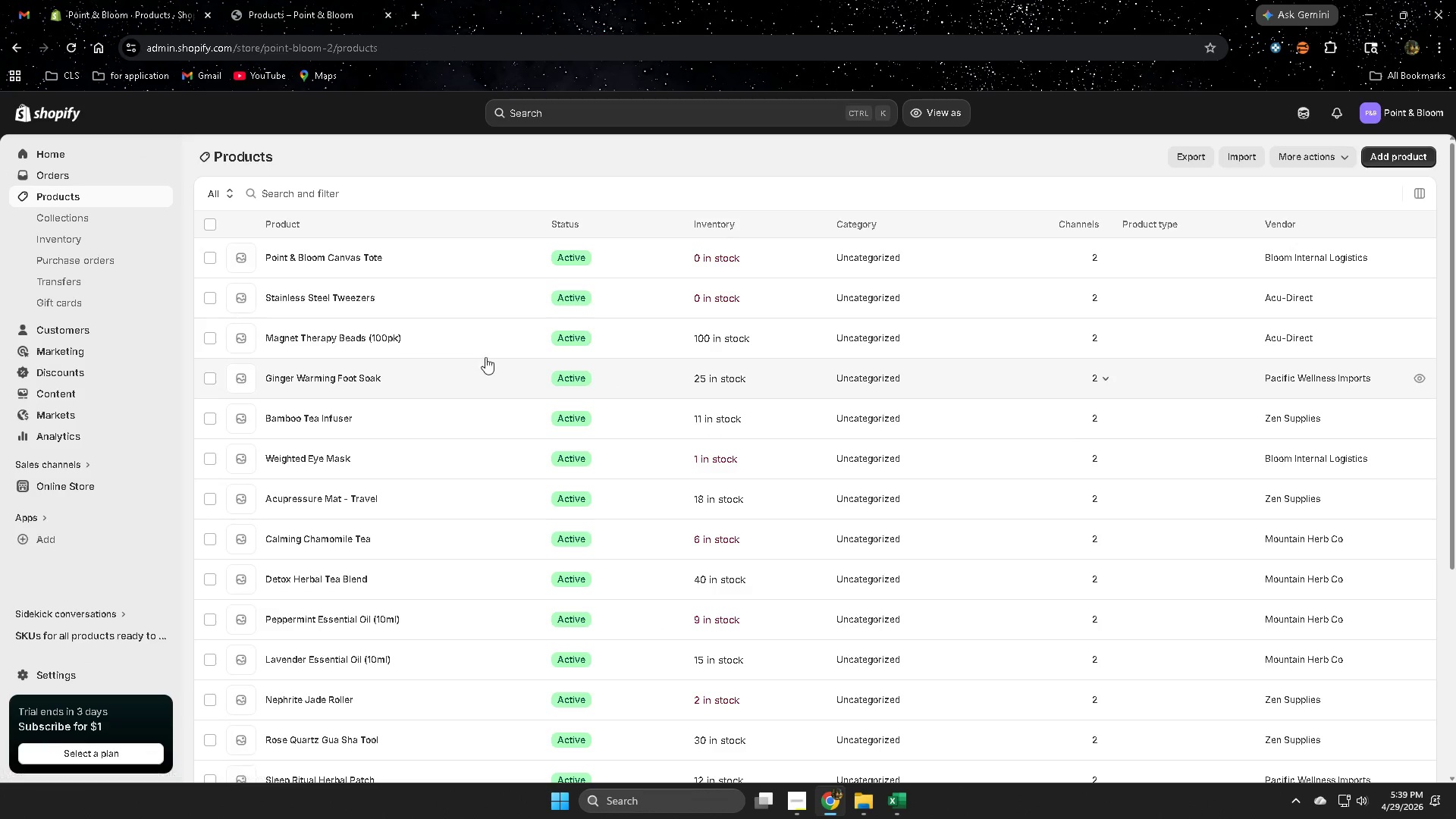 
left_click([488, 300])
 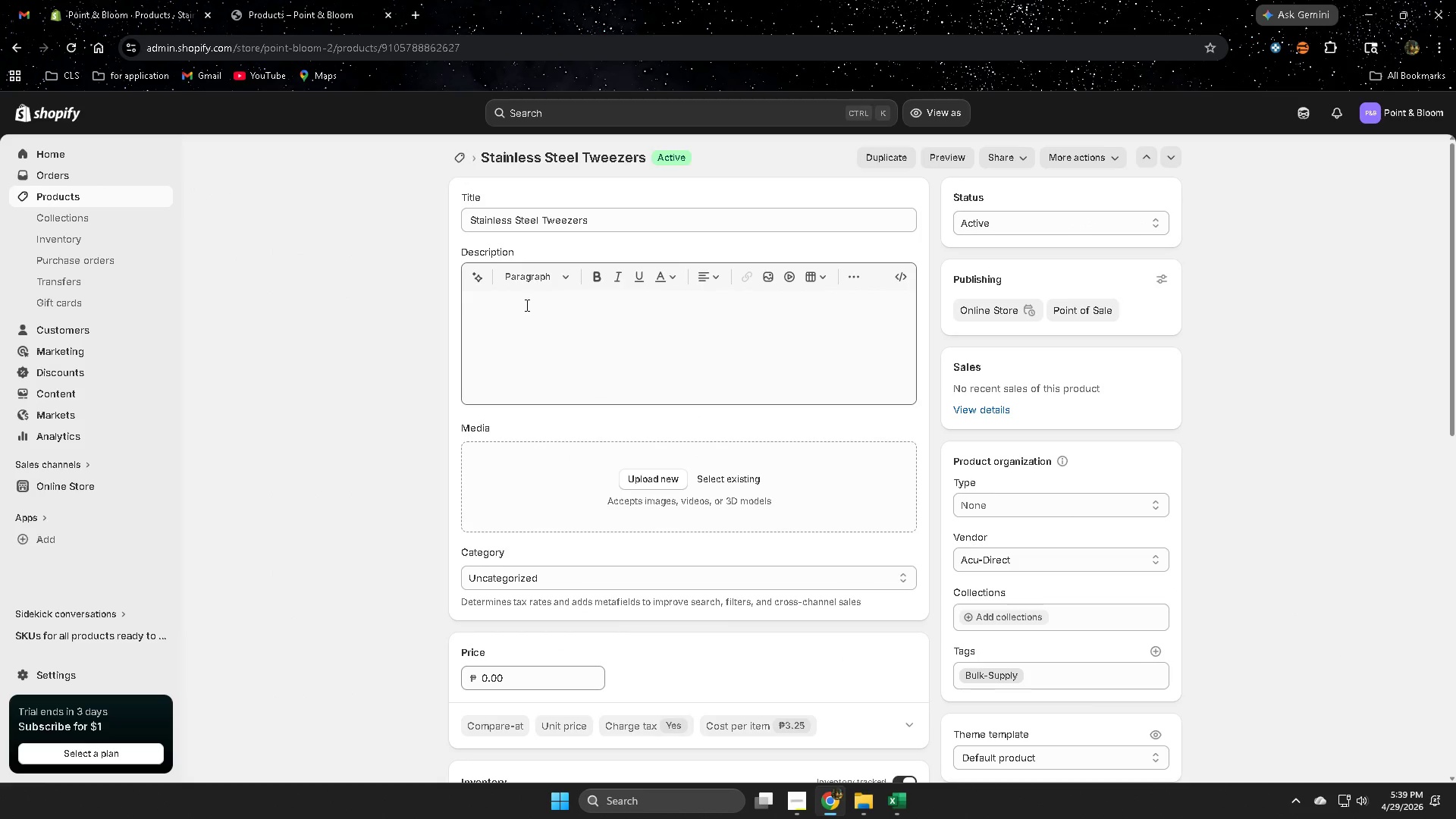 
wait(14.06)
 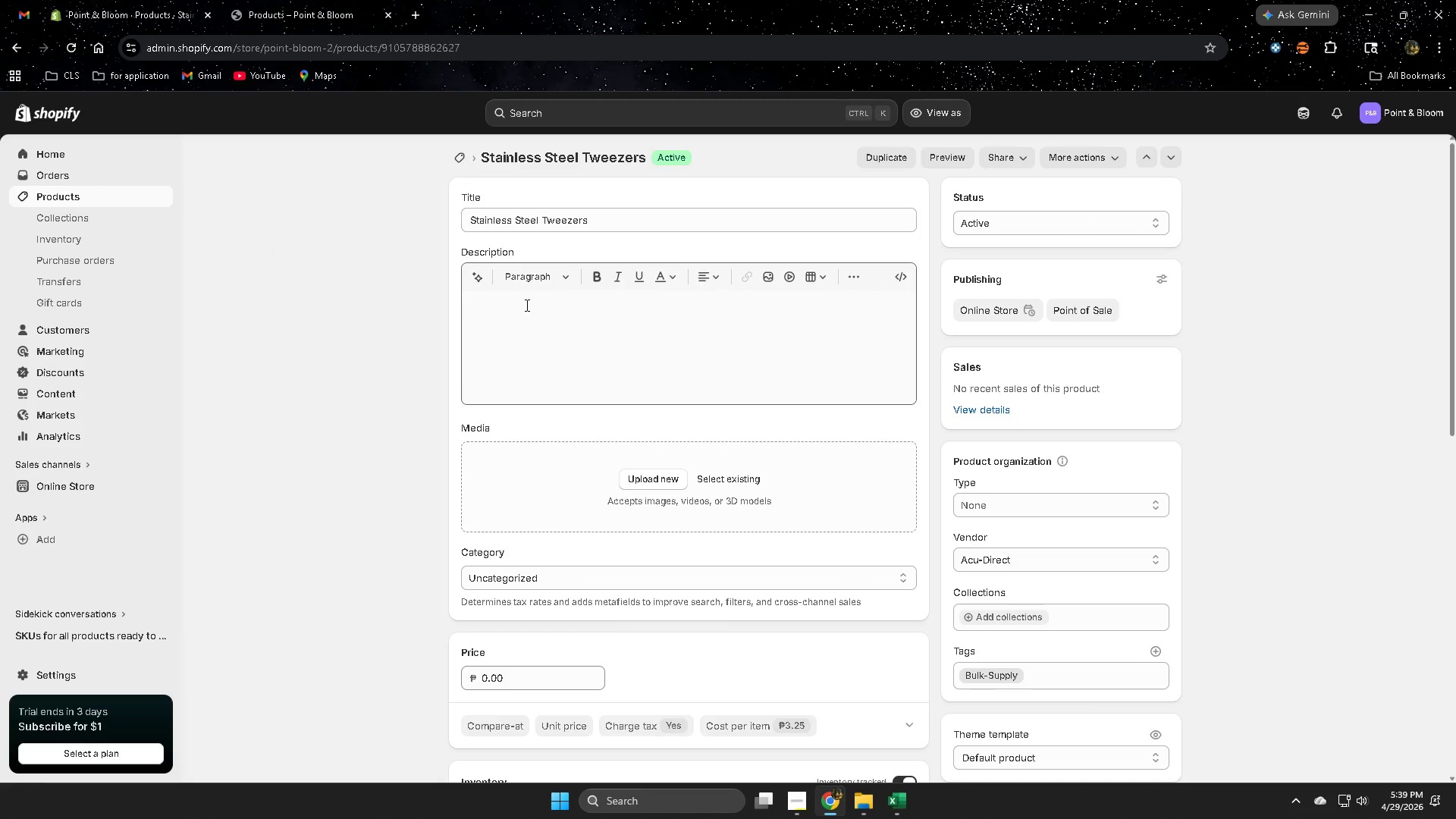 
left_click([902, 743])
 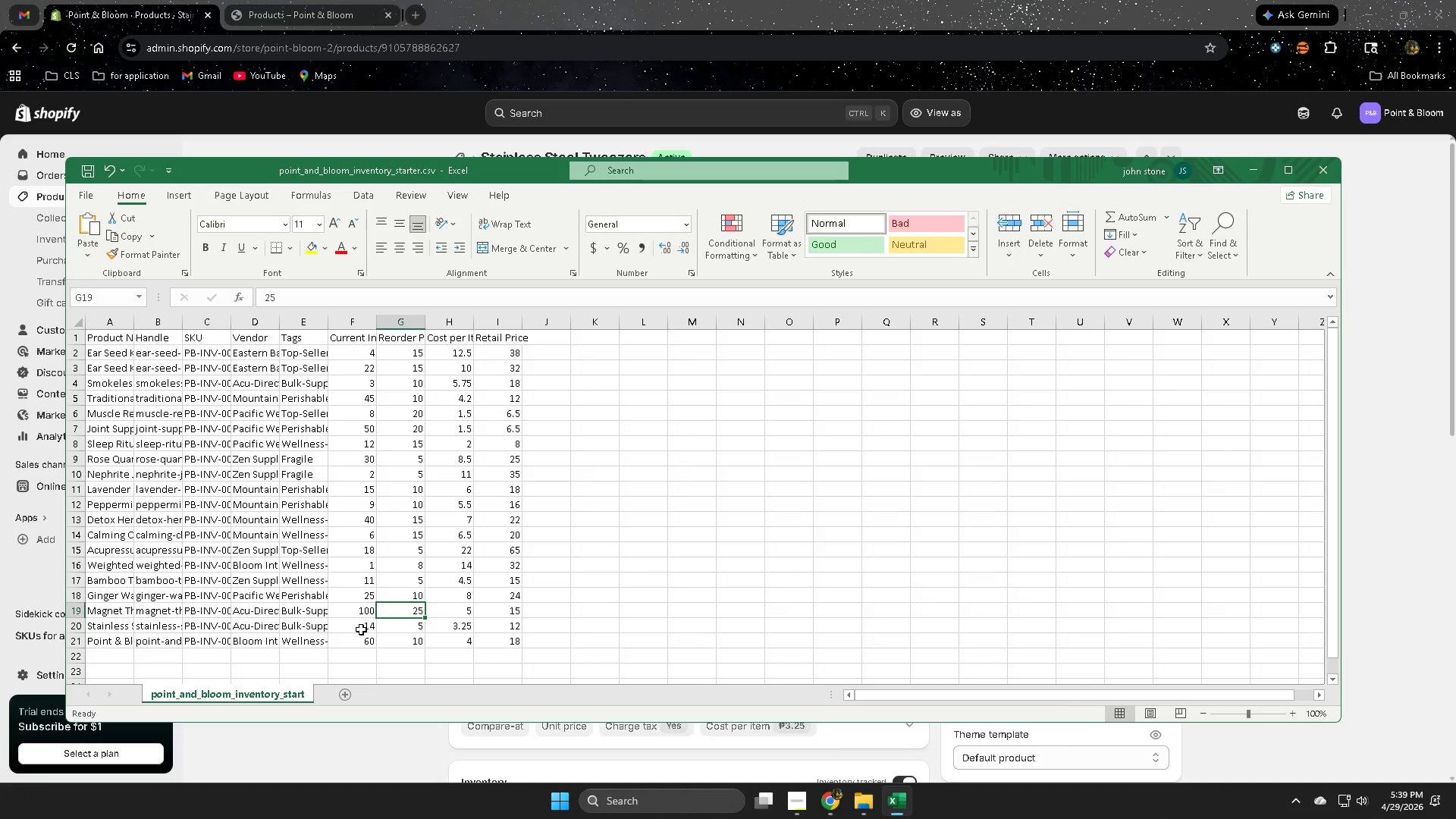 
wait(6.2)
 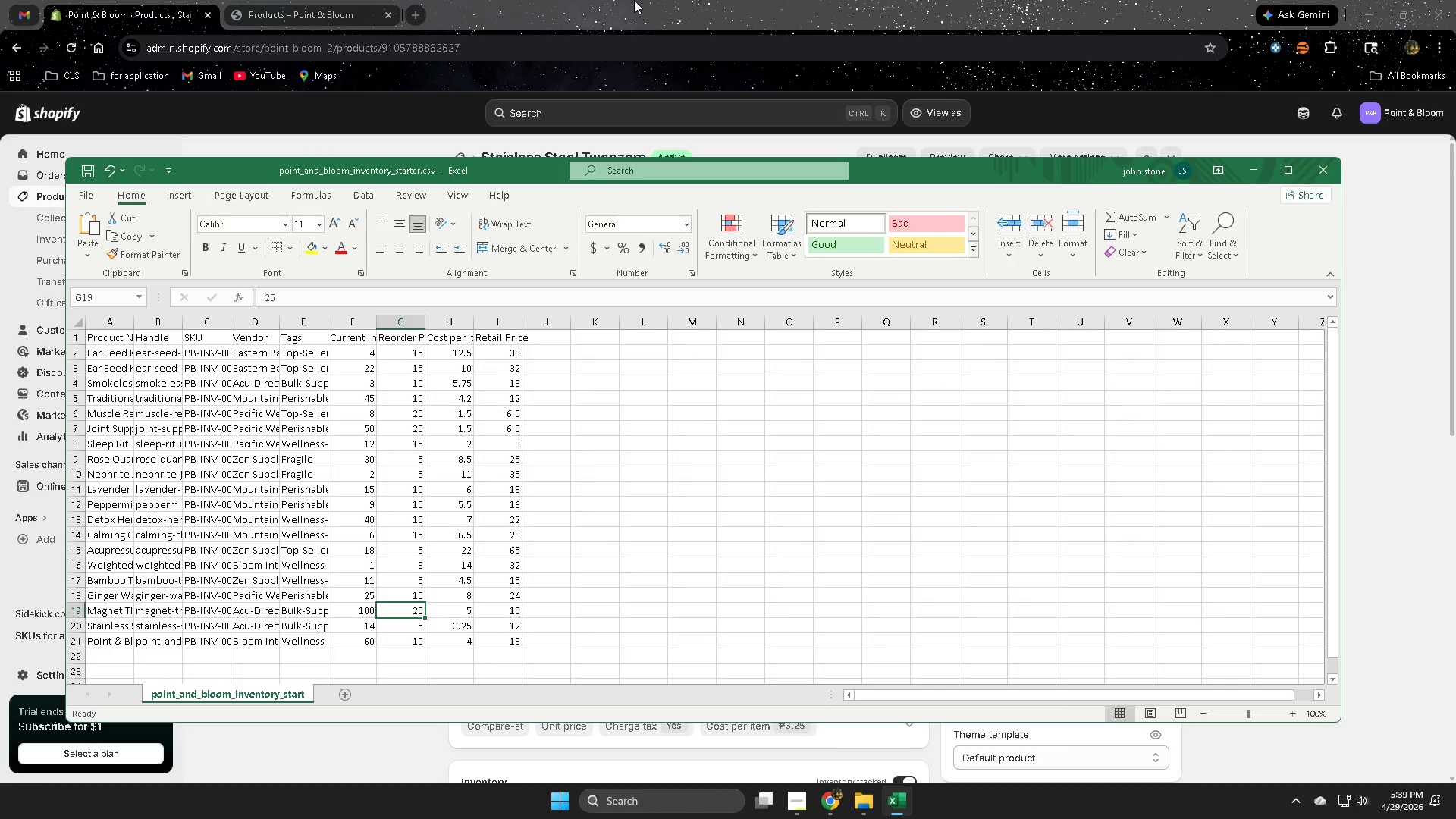 
left_click([516, 0])
 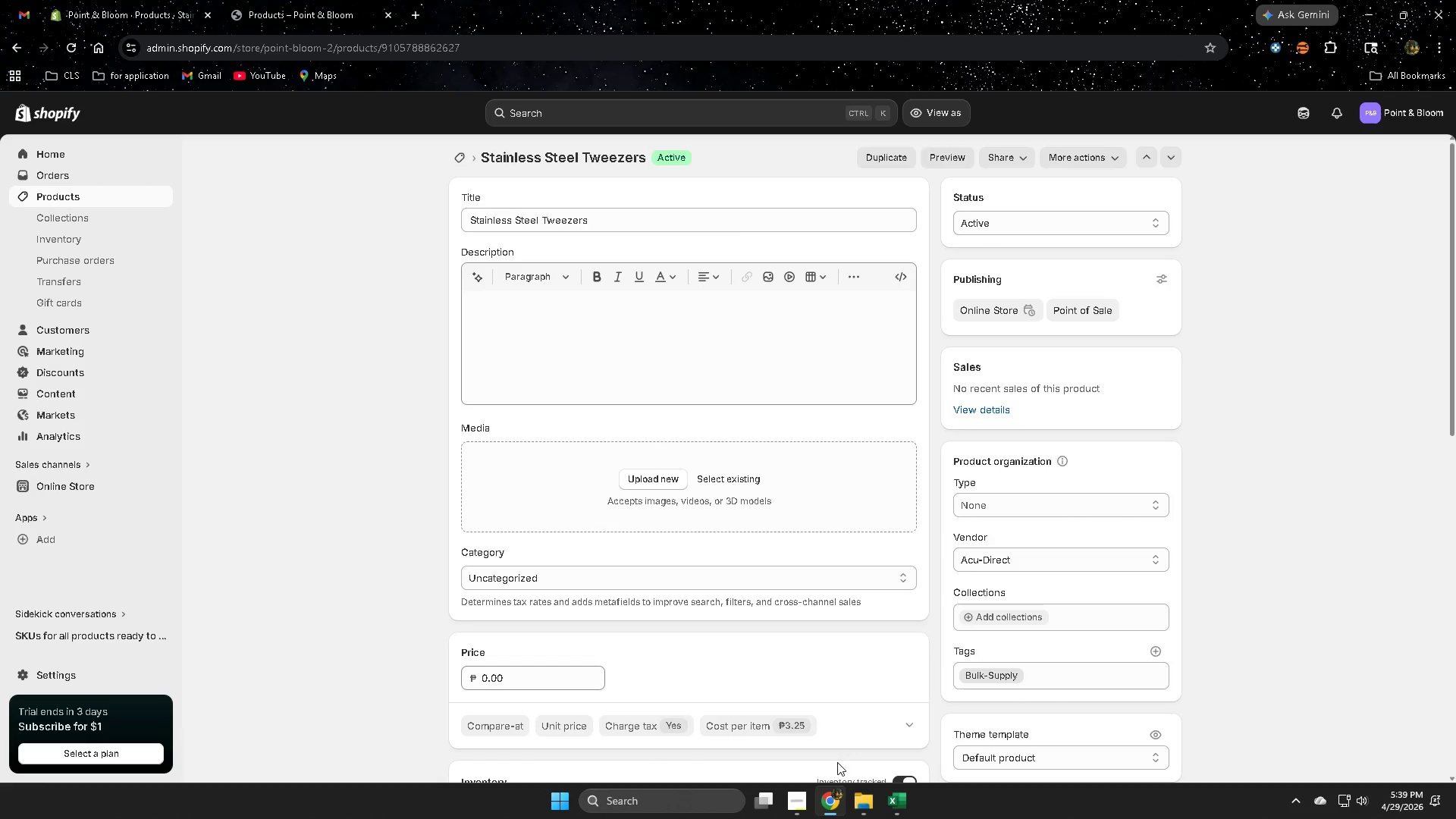 
left_click([896, 806])
 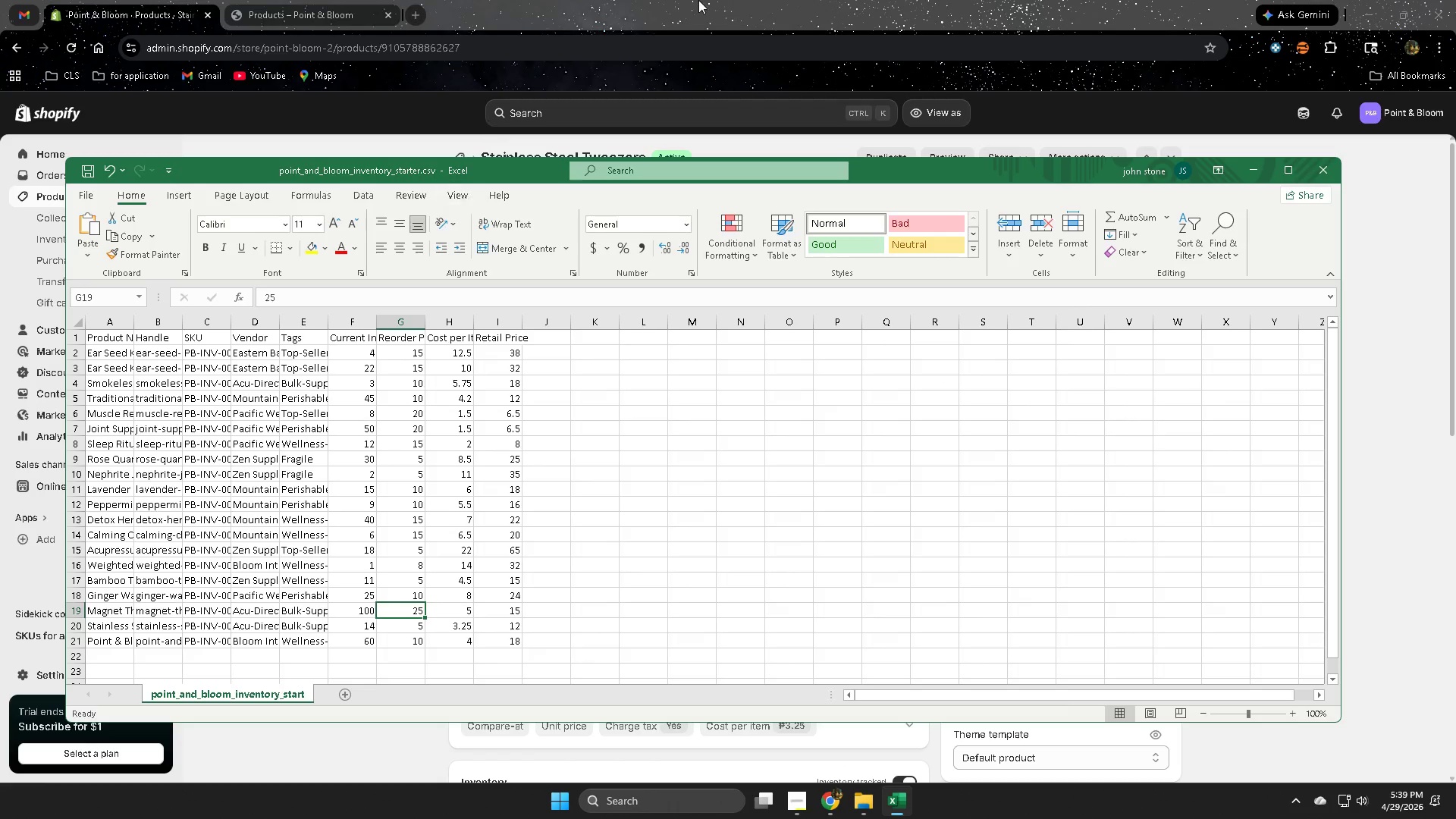 
left_click([694, 0])
 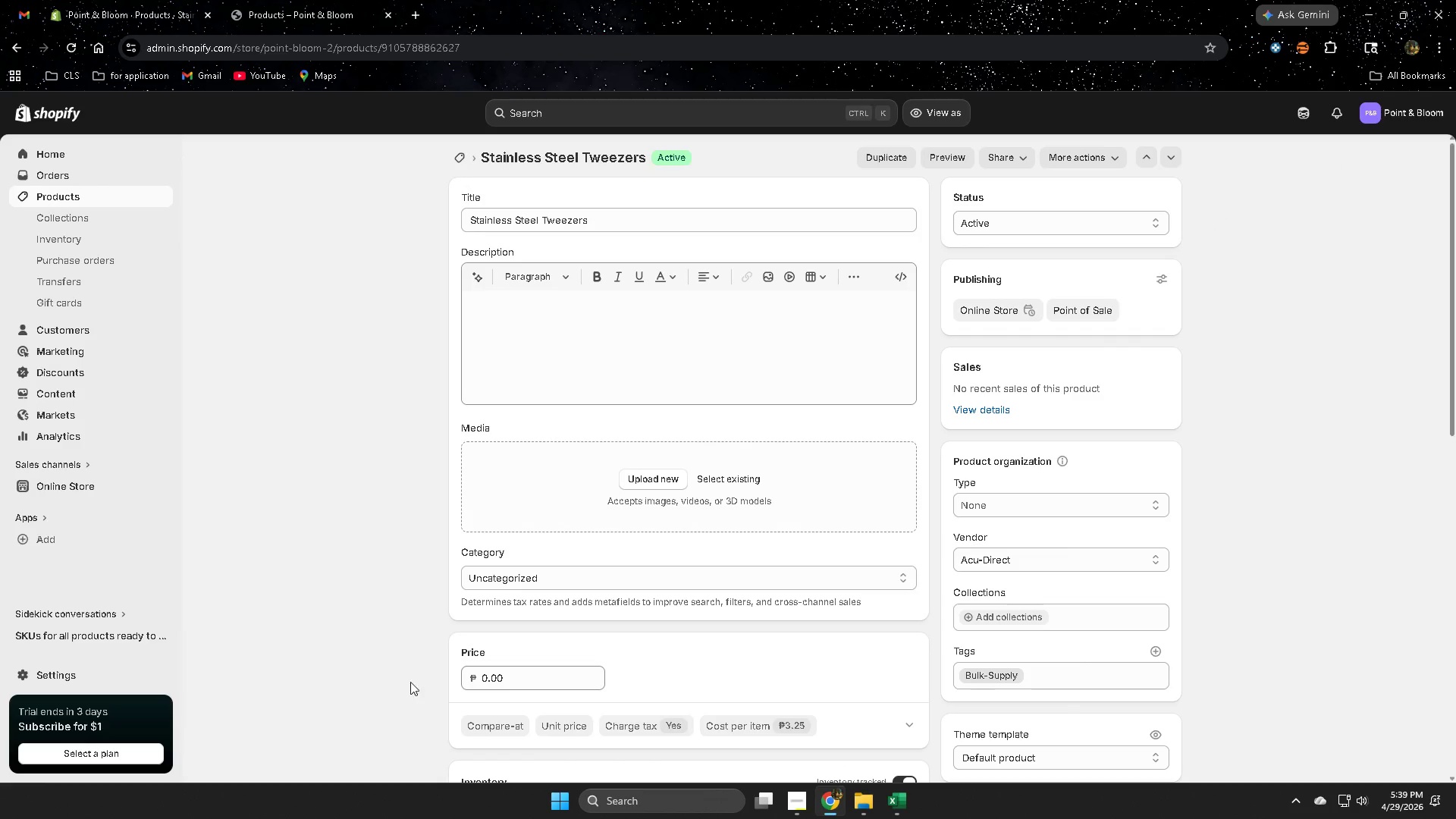 
scroll: coordinate [590, 616], scroll_direction: down, amount: 4.0
 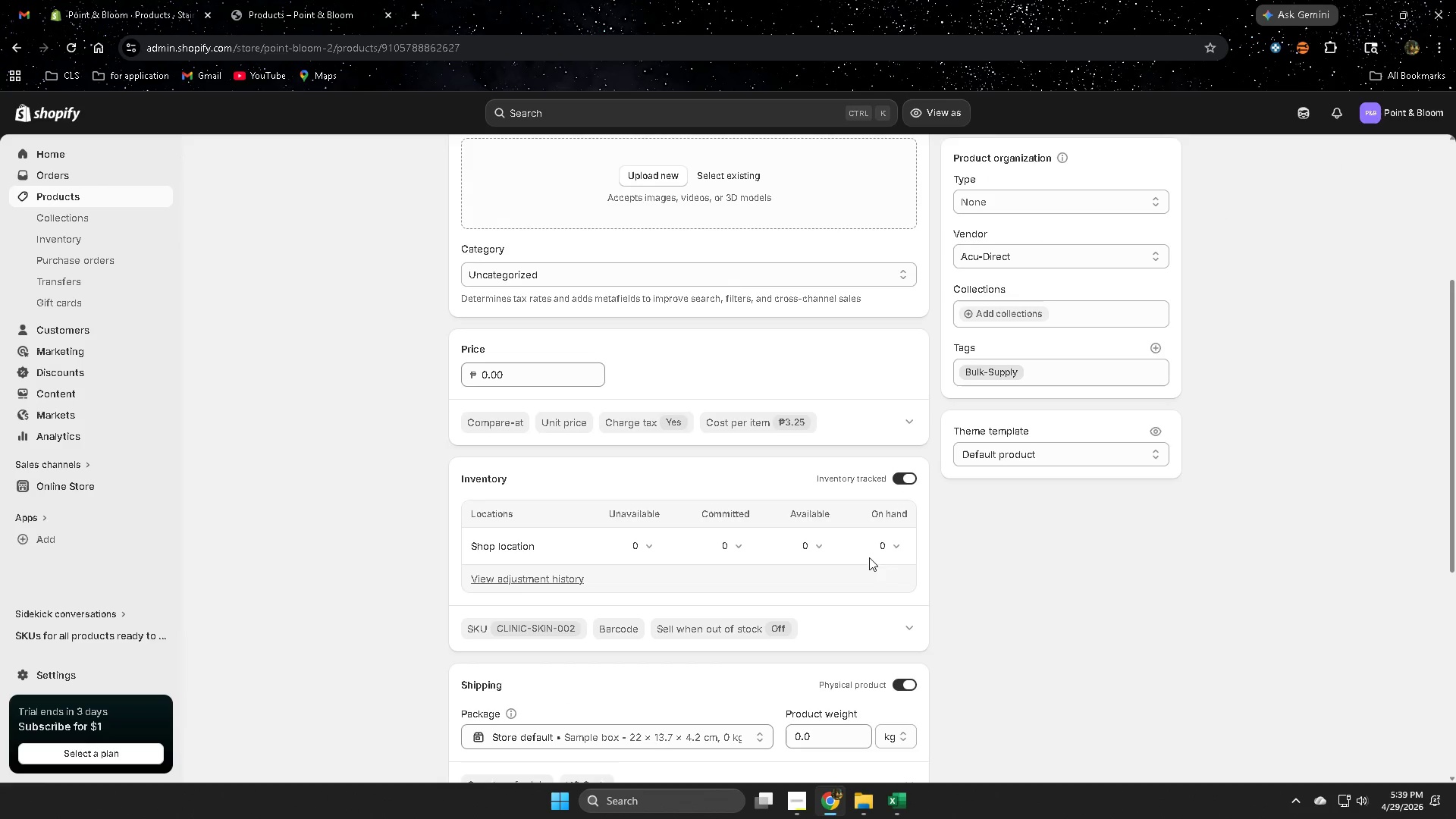 
left_click([896, 544])
 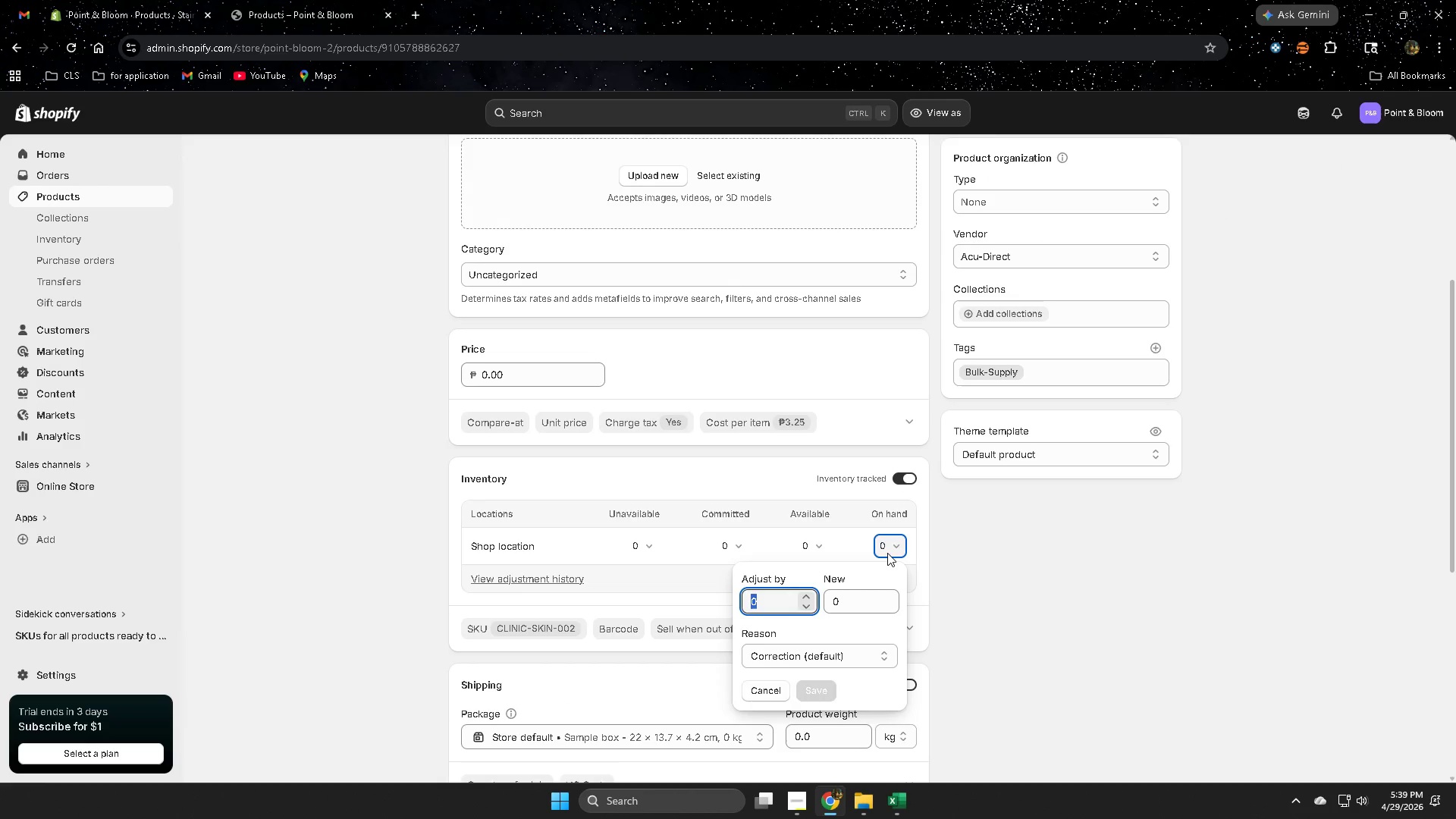 
key(Numpad1)
 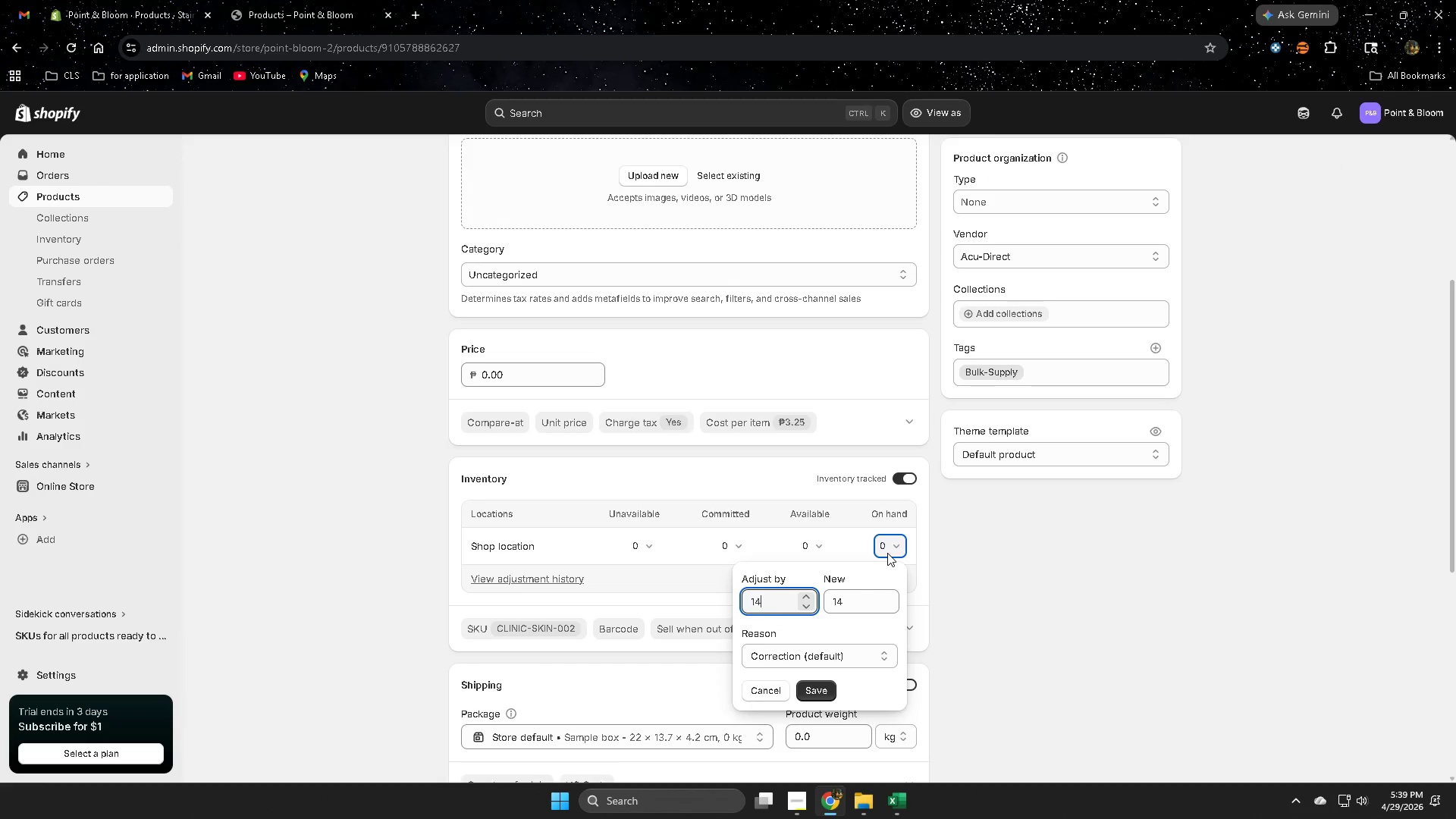 
key(Numpad4)
 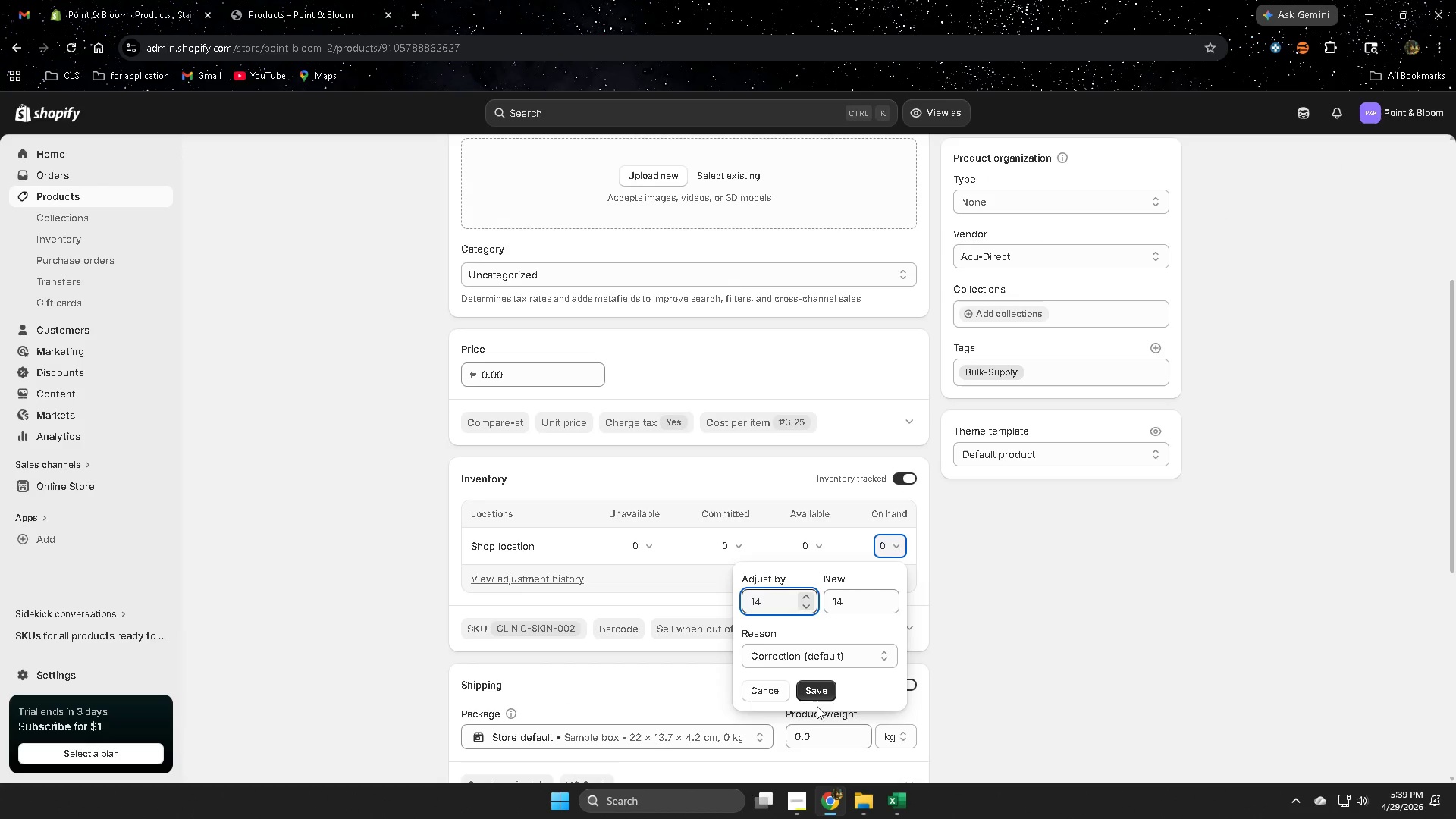 
left_click([817, 692])
 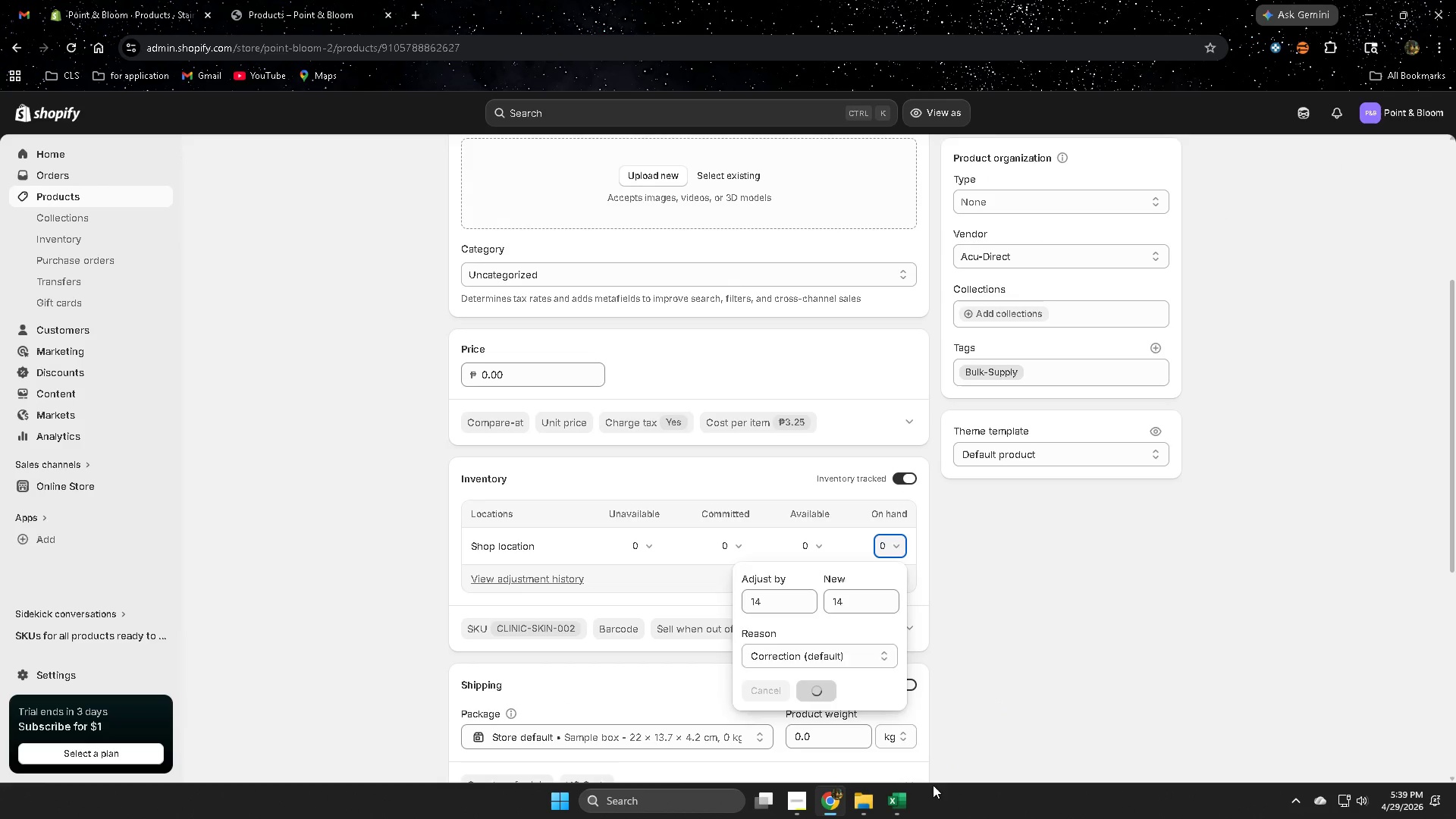 
left_click([893, 805])
 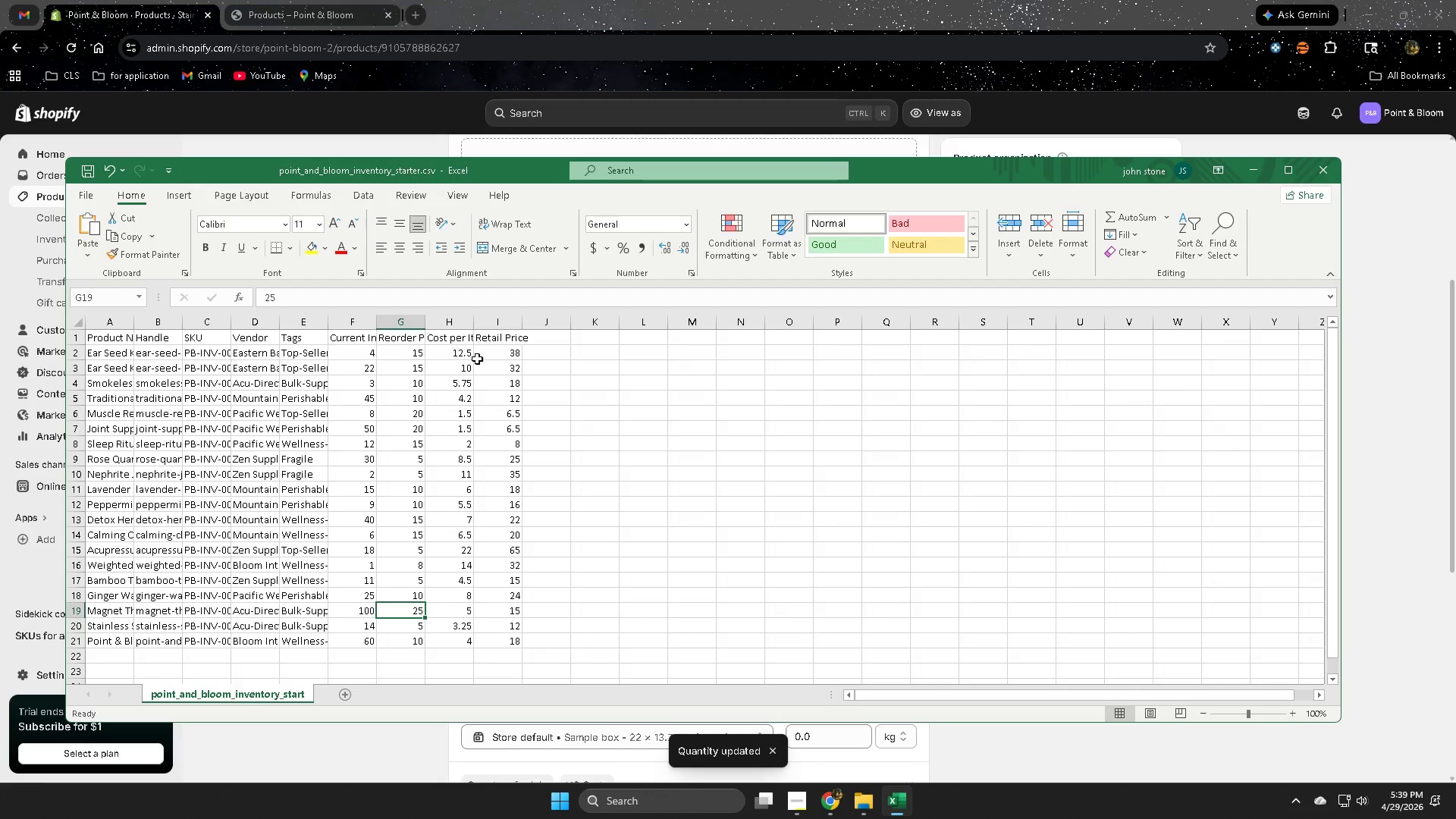 
left_click([389, 632])
 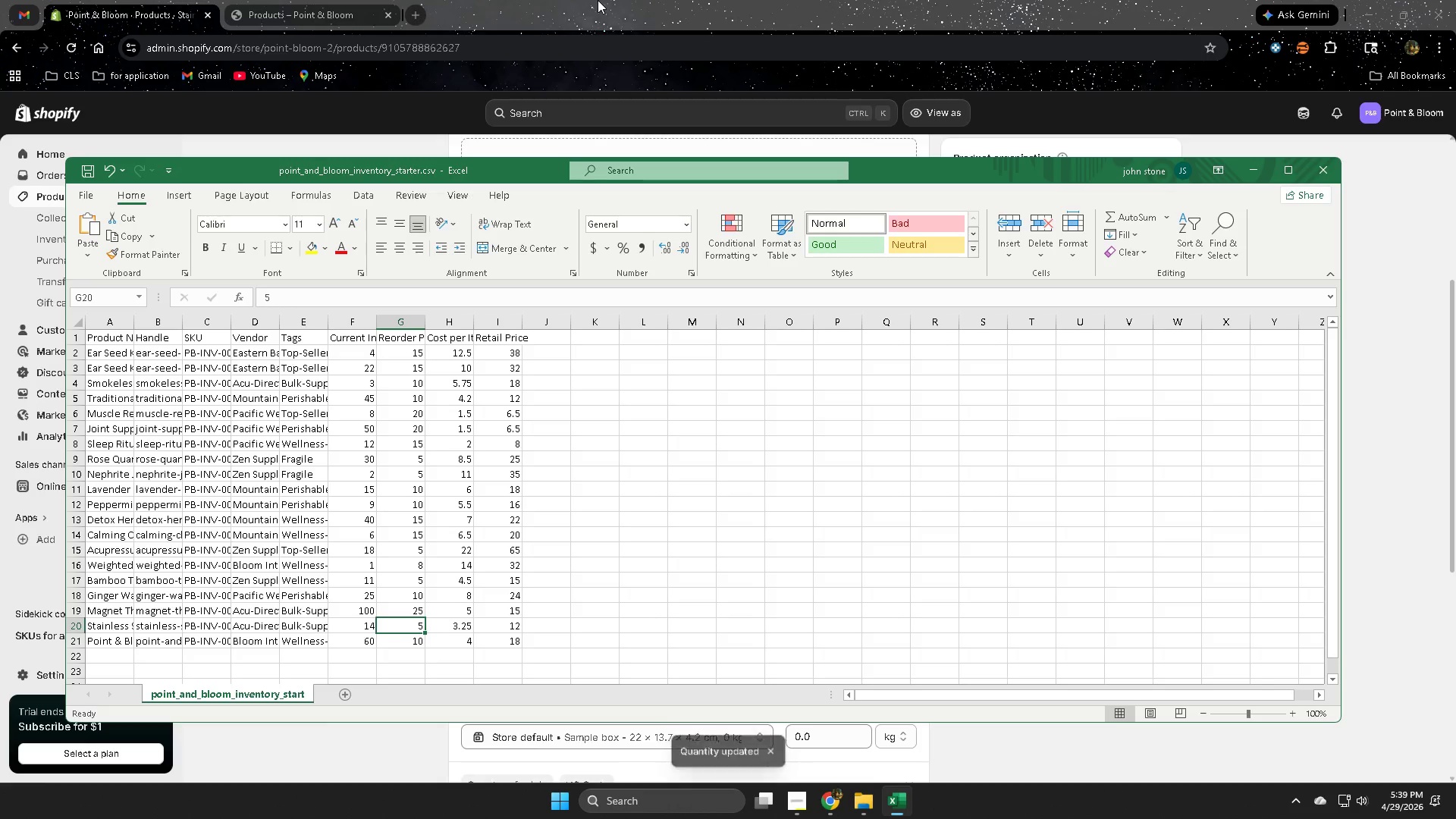 
left_click([598, 0])
 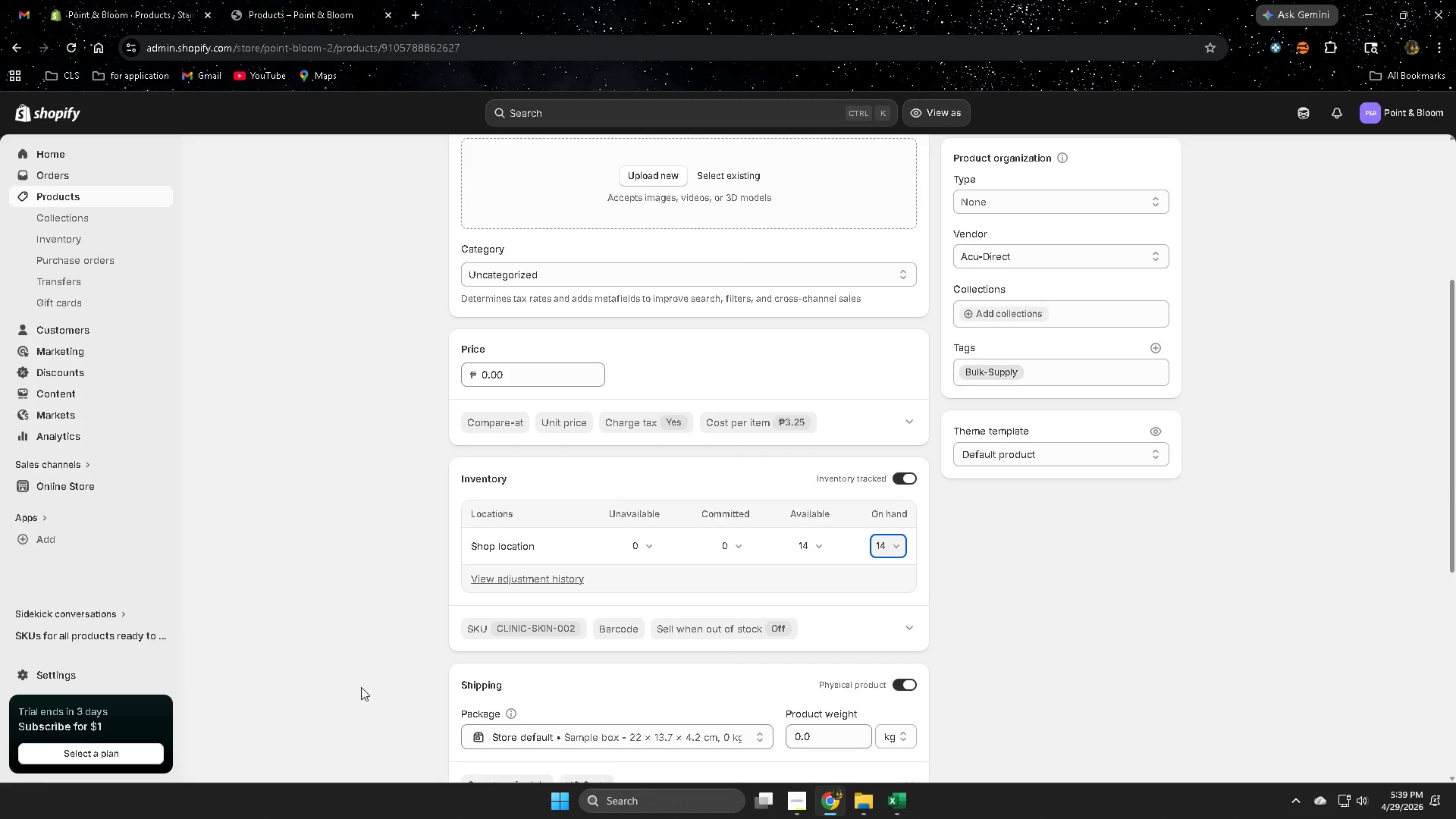 
scroll: coordinate [422, 739], scroll_direction: down, amount: 5.0
 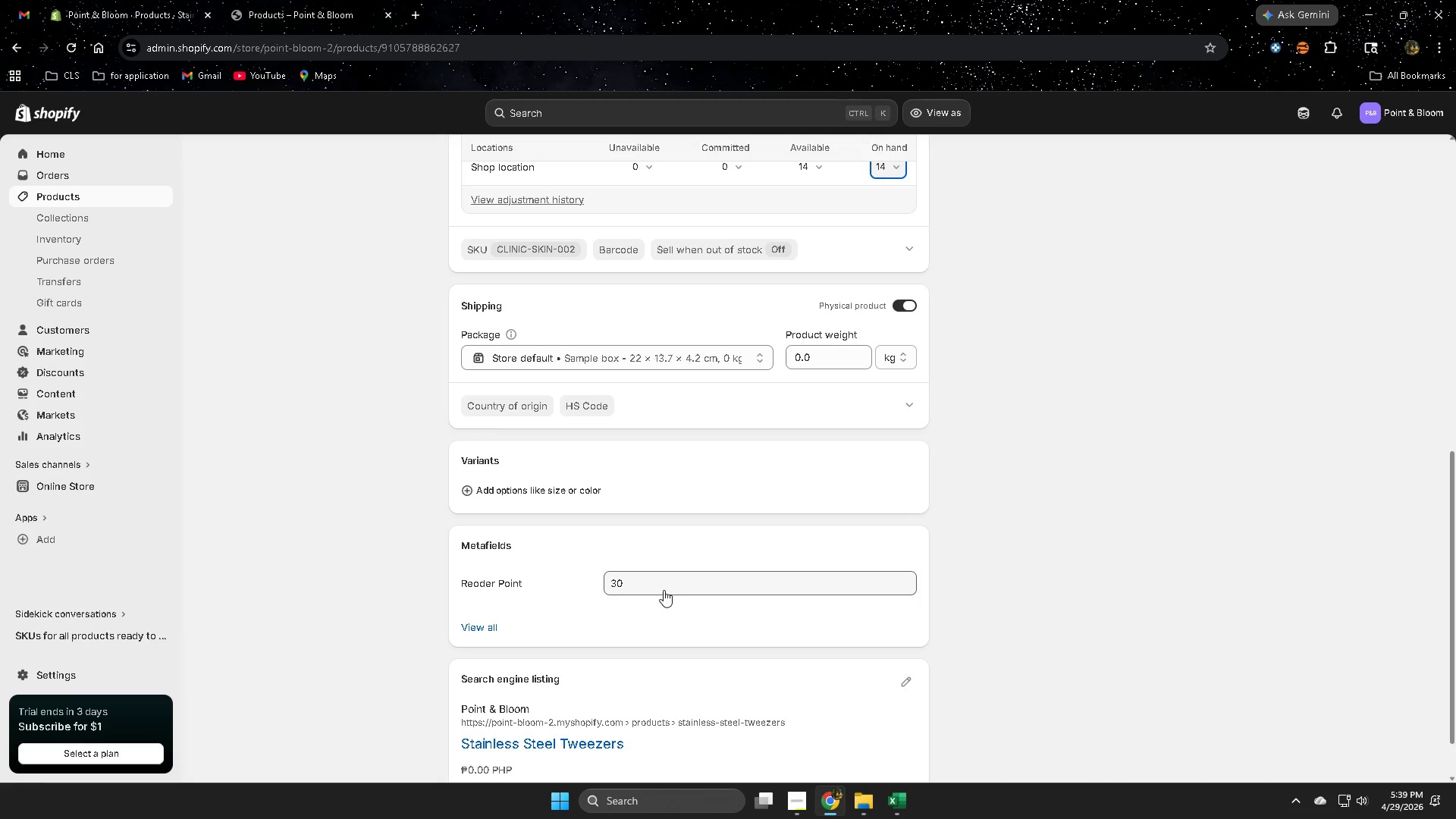 
double_click([664, 590])
 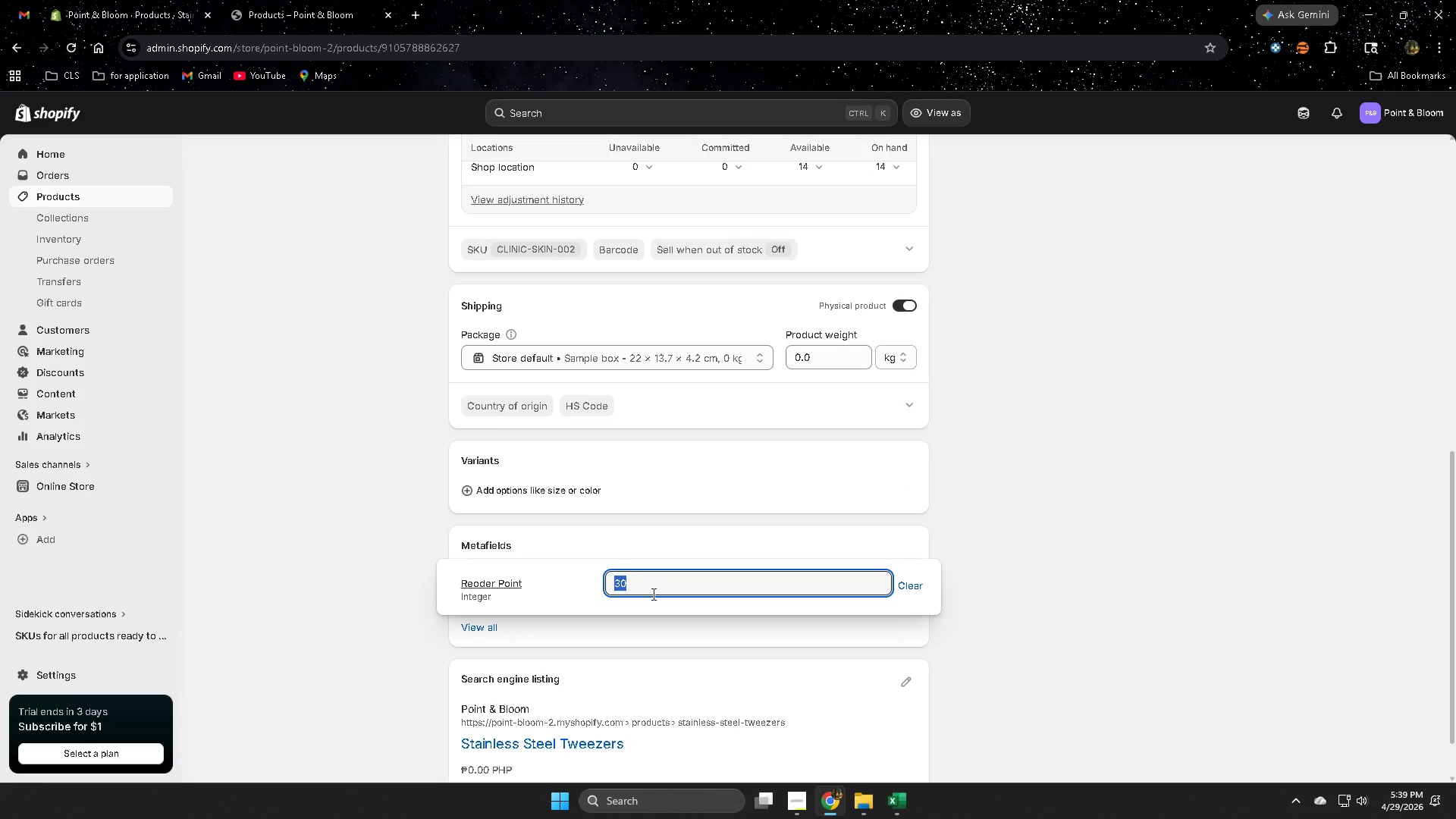 
key(Numpad5)
 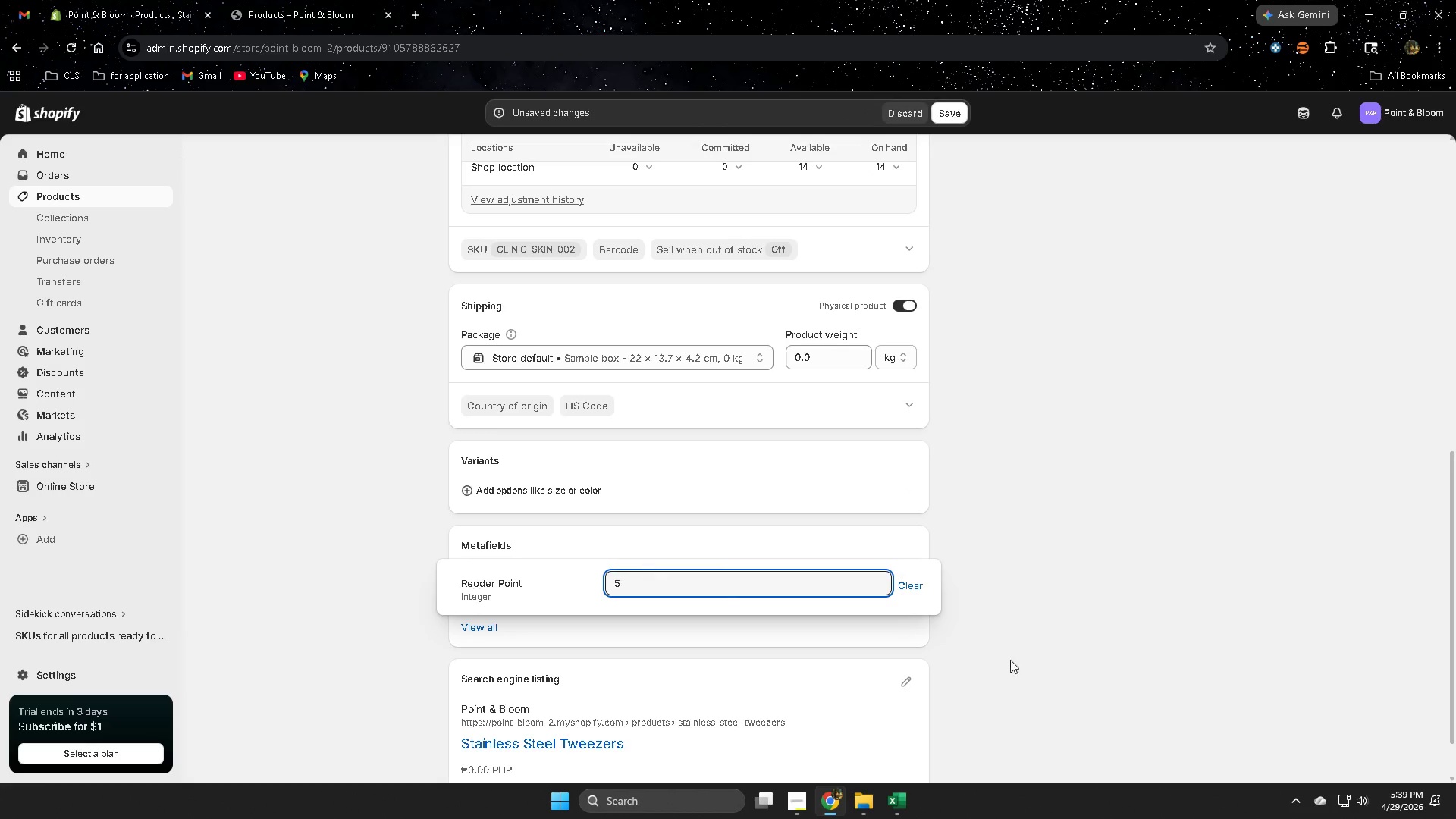 
left_click([1185, 687])
 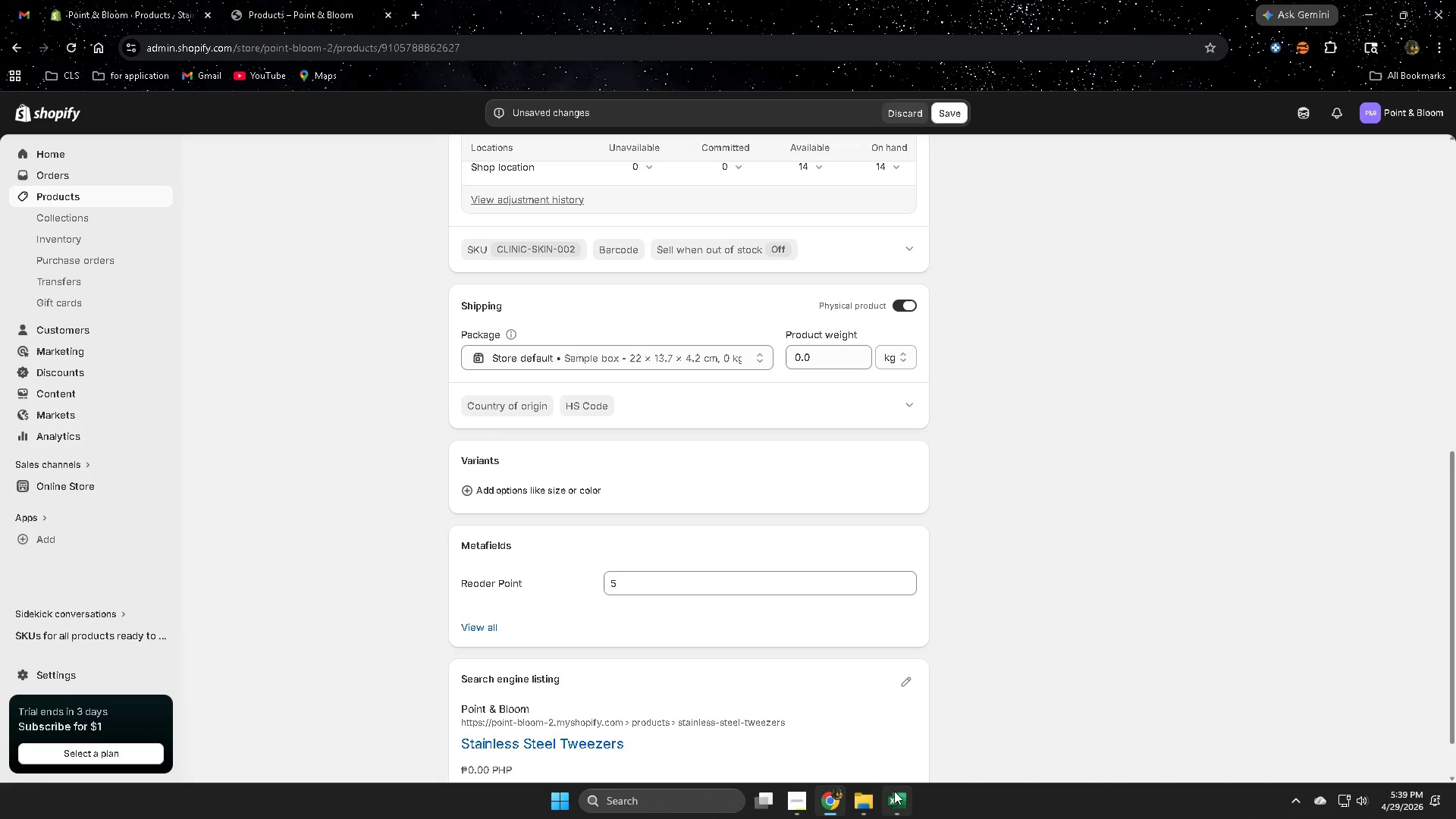 
left_click([900, 801])
 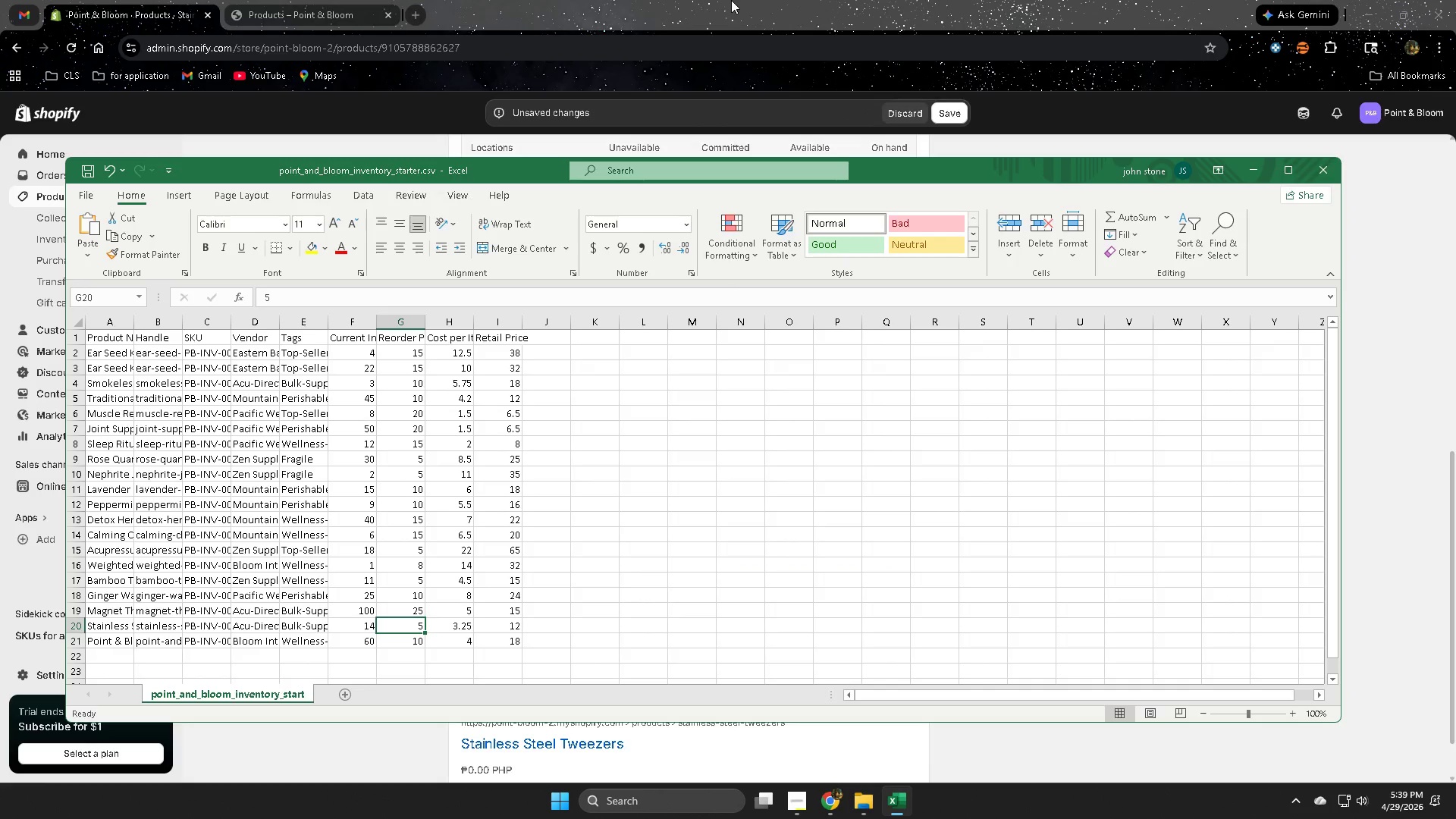 
left_click([731, 0])
 